 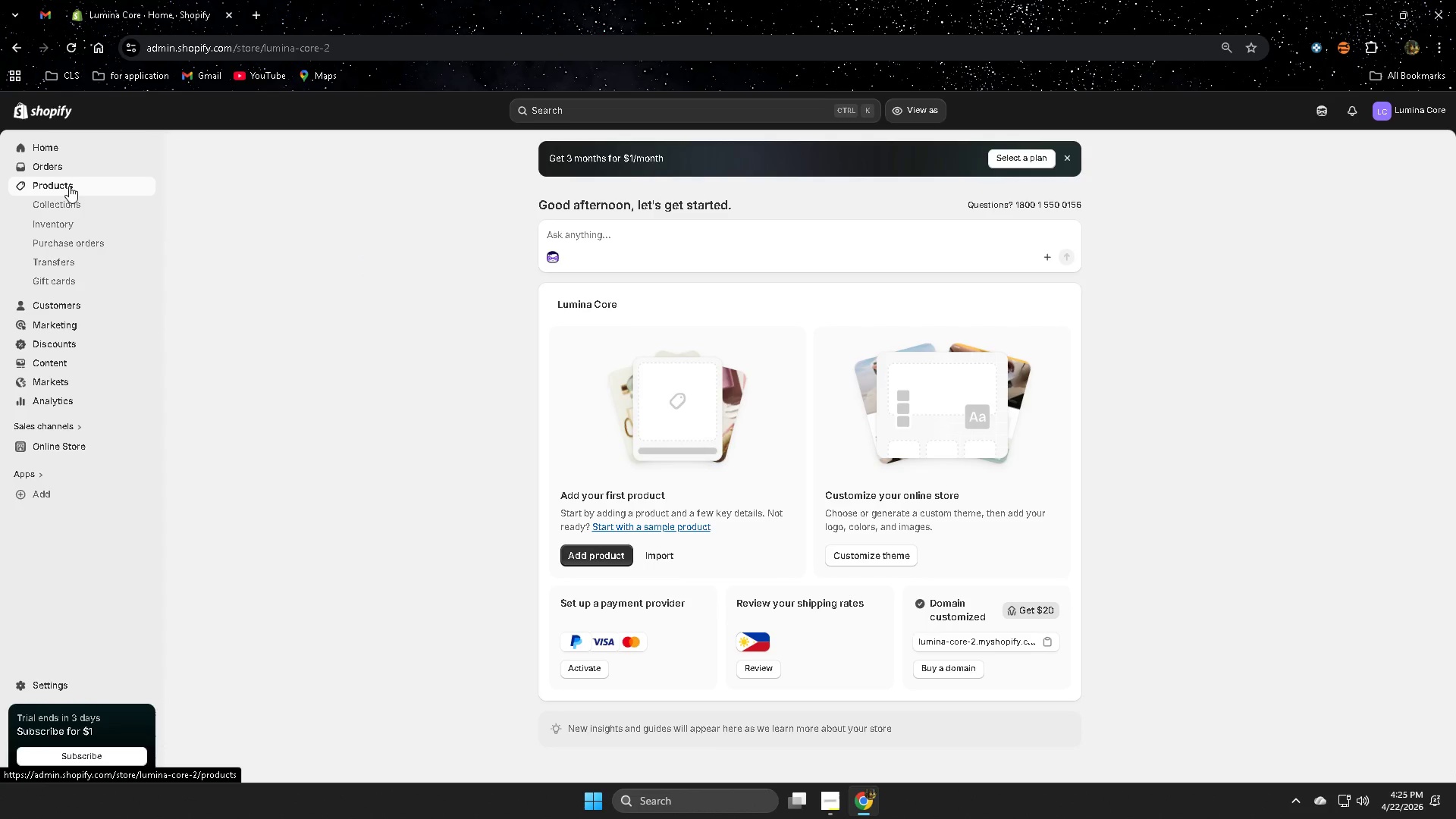 
double_click([522, 283])
 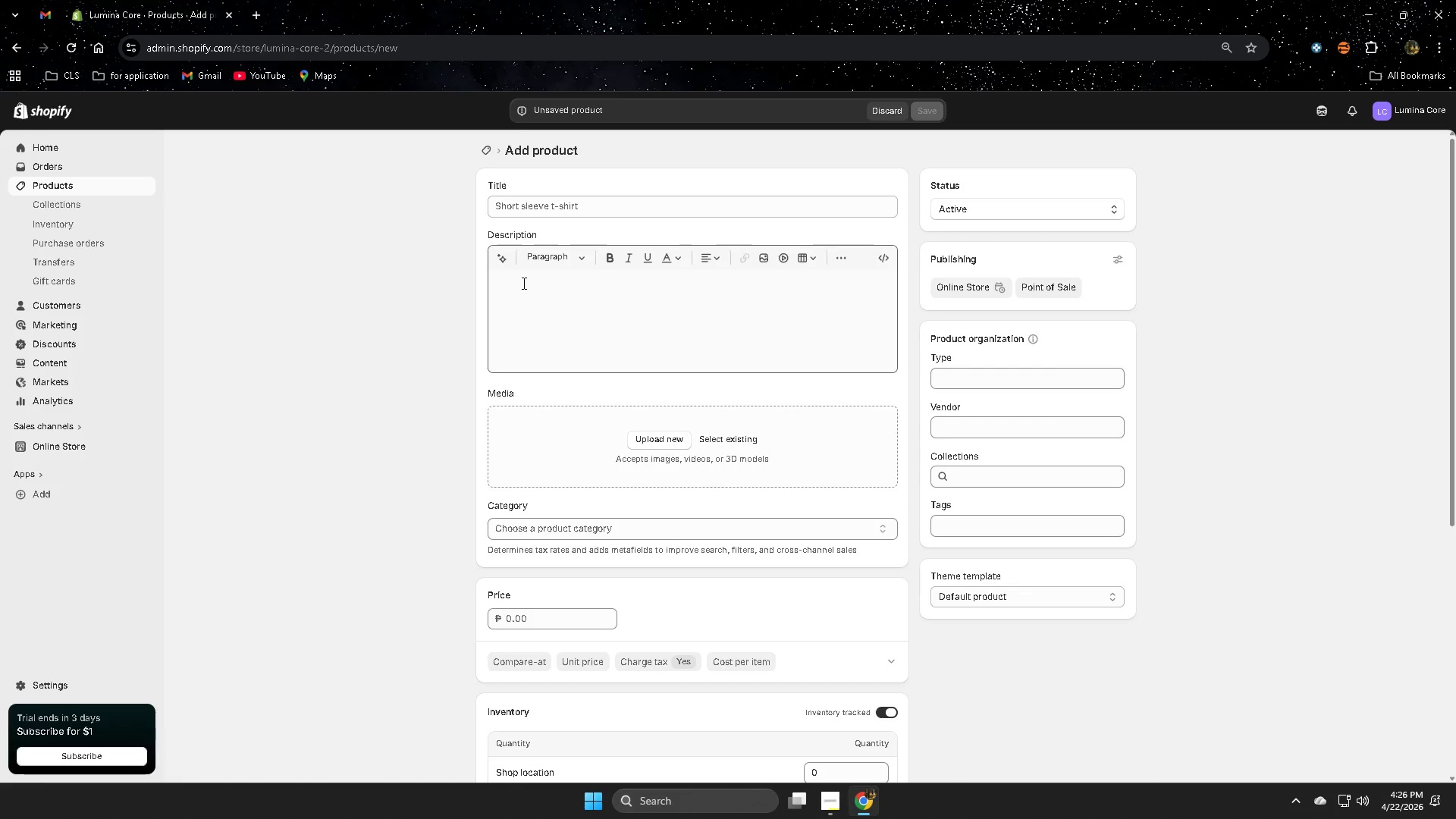 
wait(28.51)
 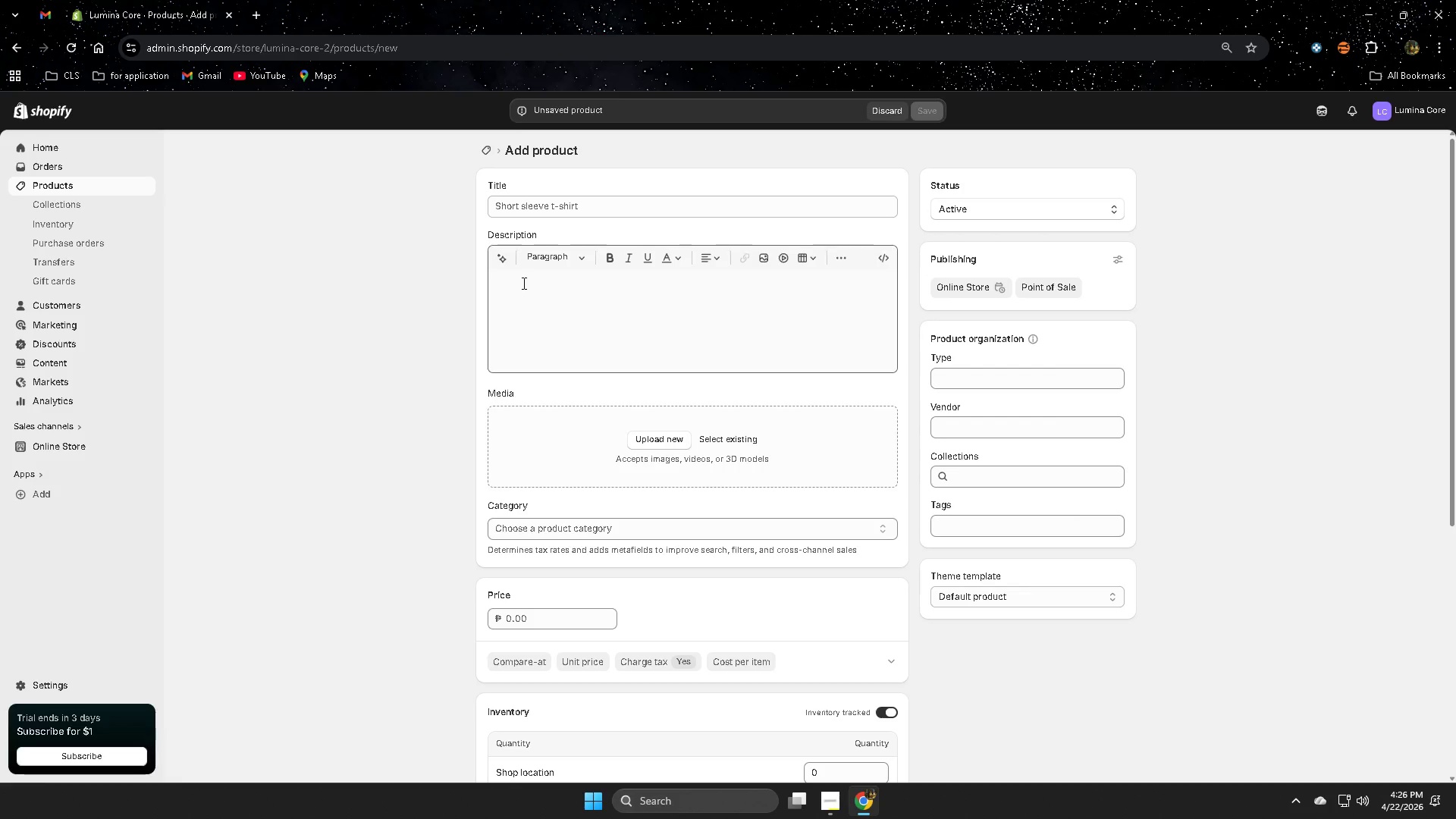 
left_click([520, 207])
 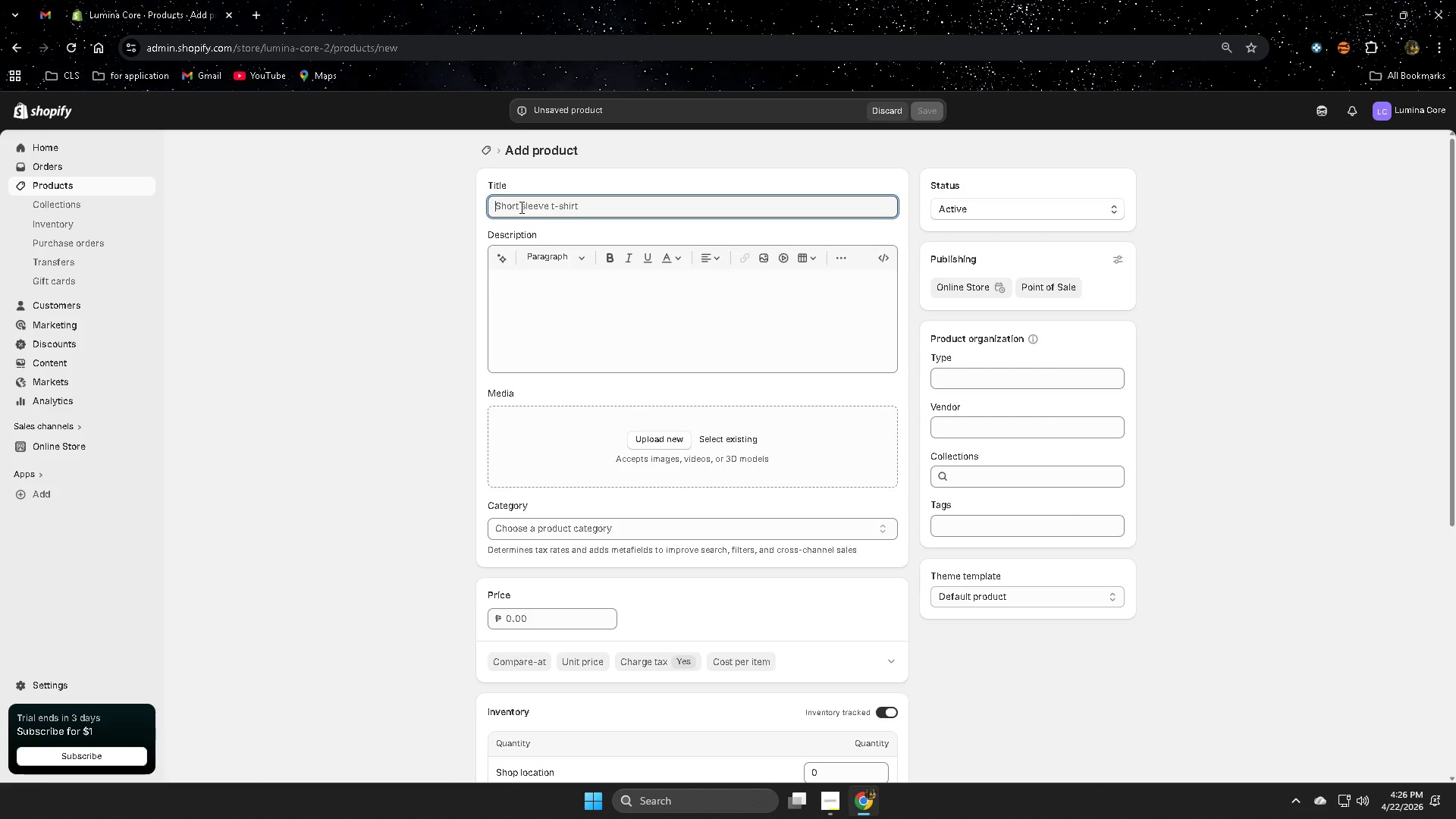 
wait(25.17)
 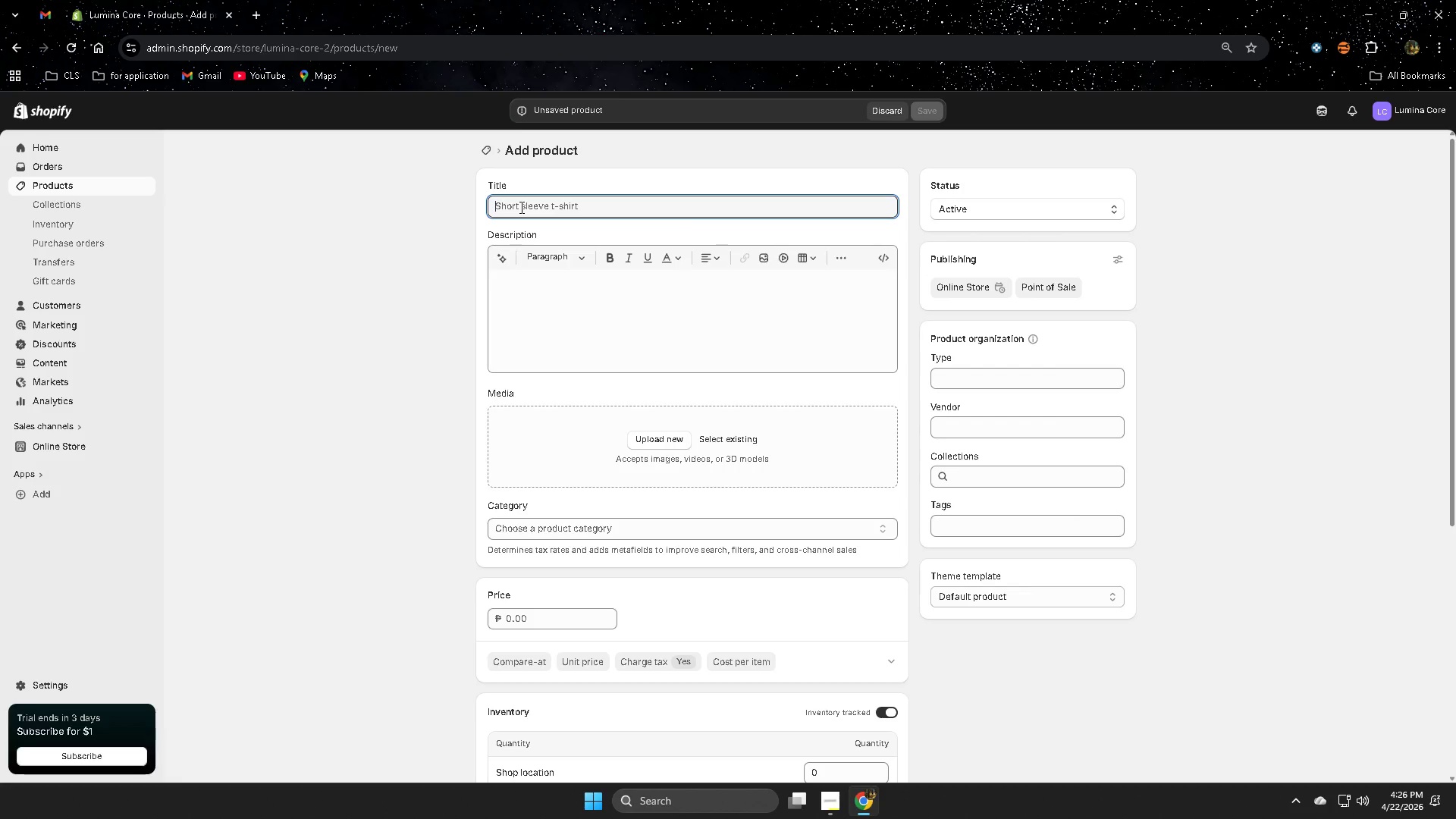 
type(High-Density)
 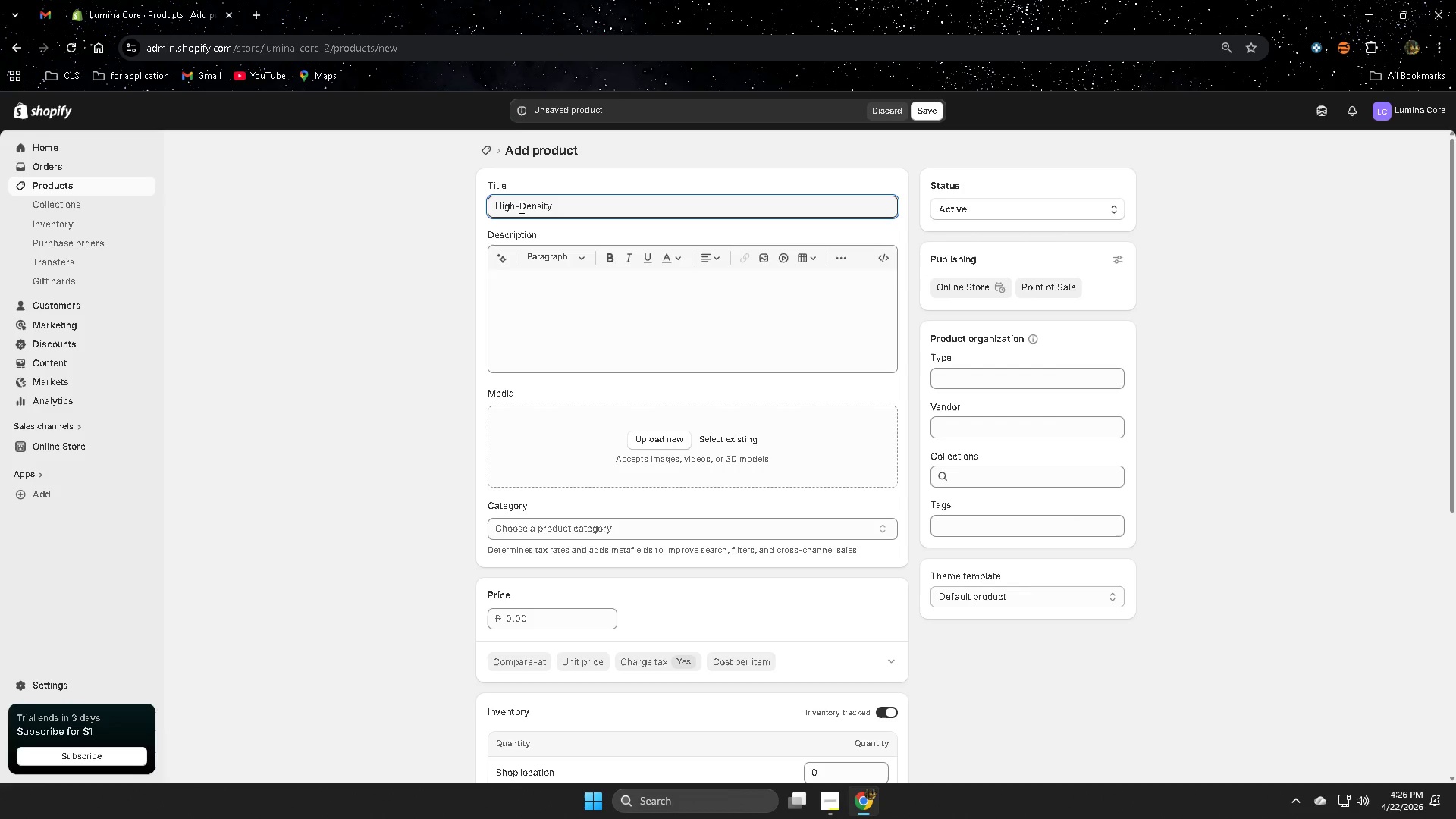 
key(Space)
 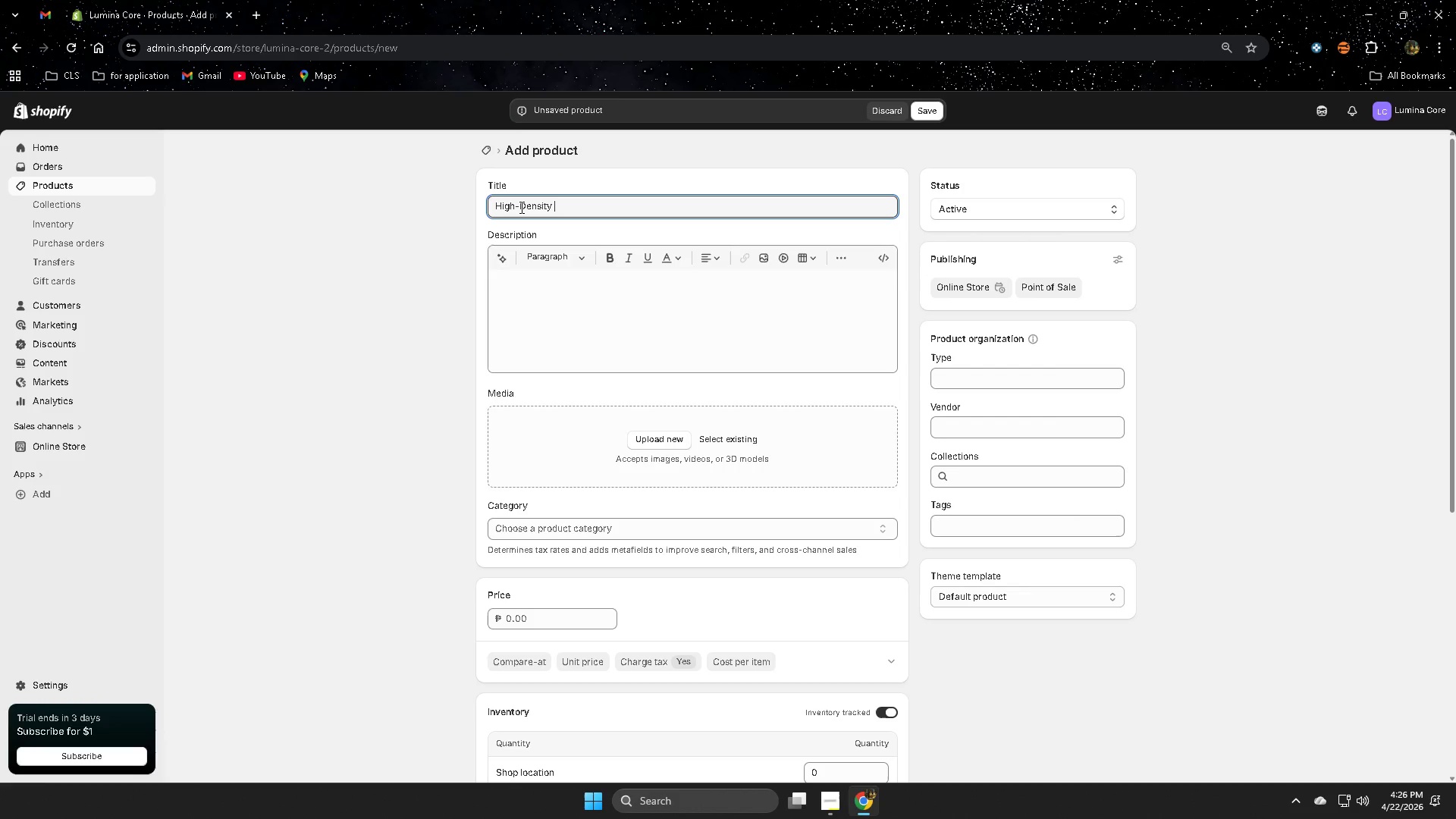 
key(Shift+R)
 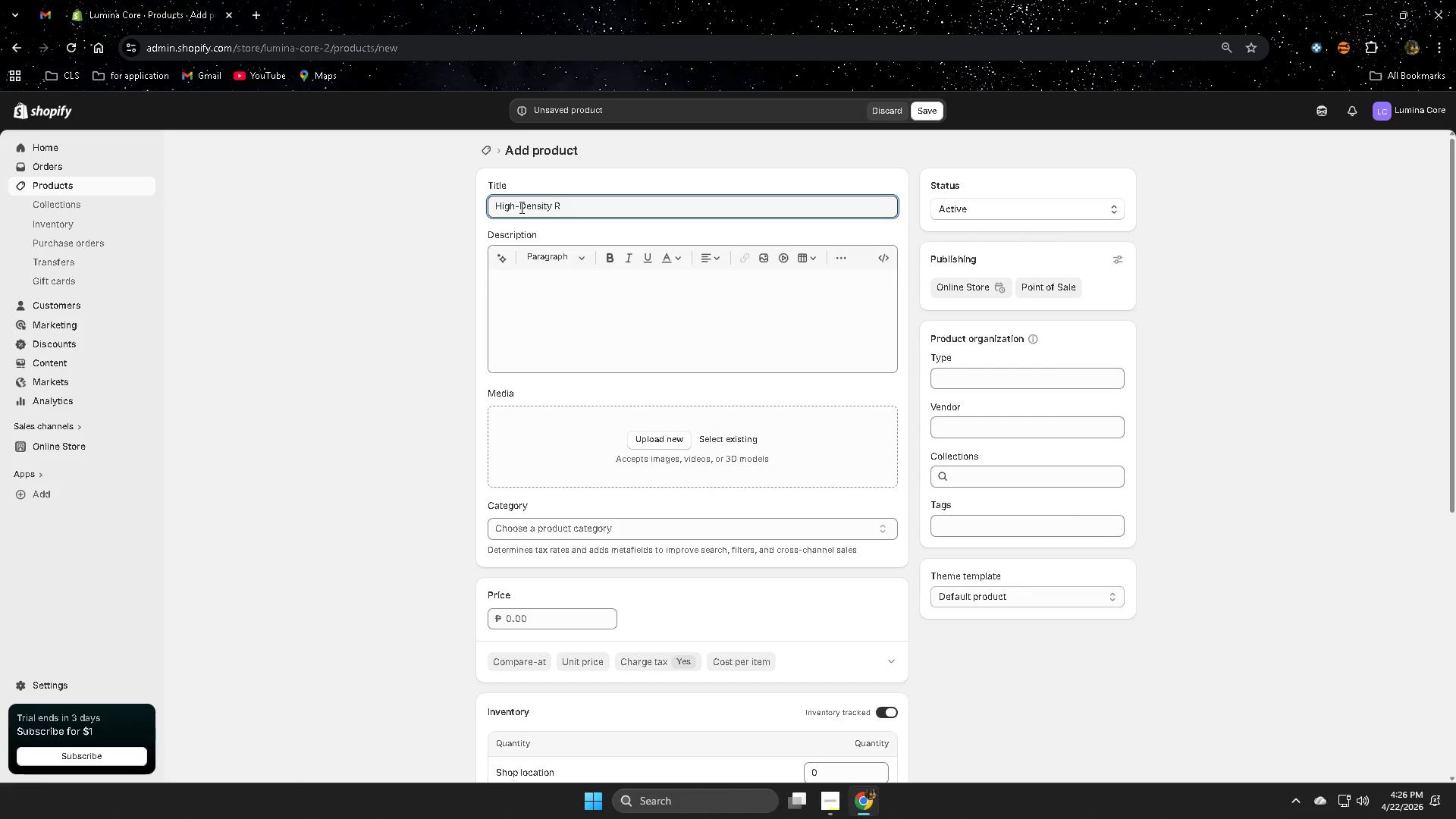 
type(eformer Mat Pro)
 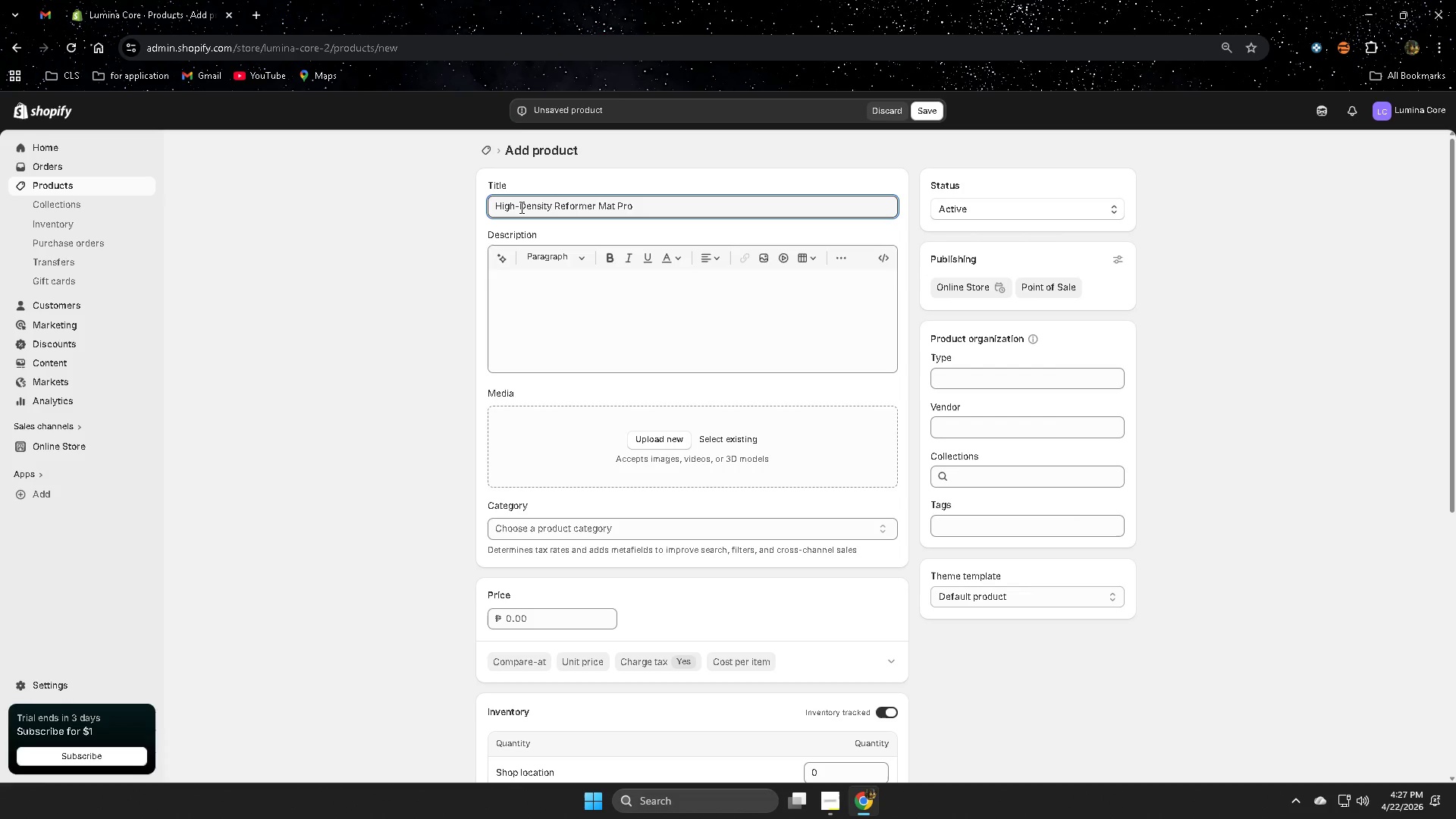 
left_click([544, 287])
 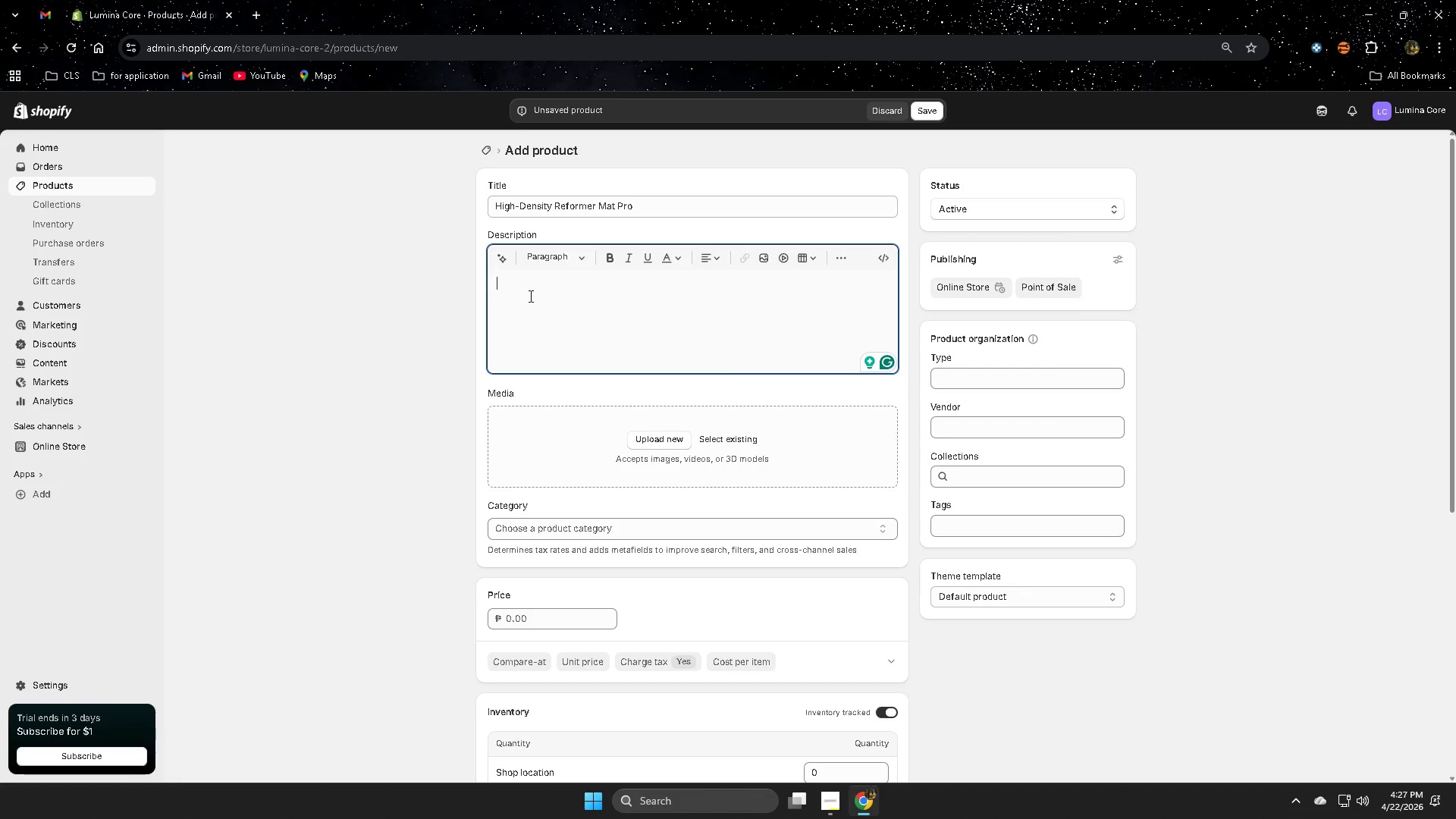 
wait(17.92)
 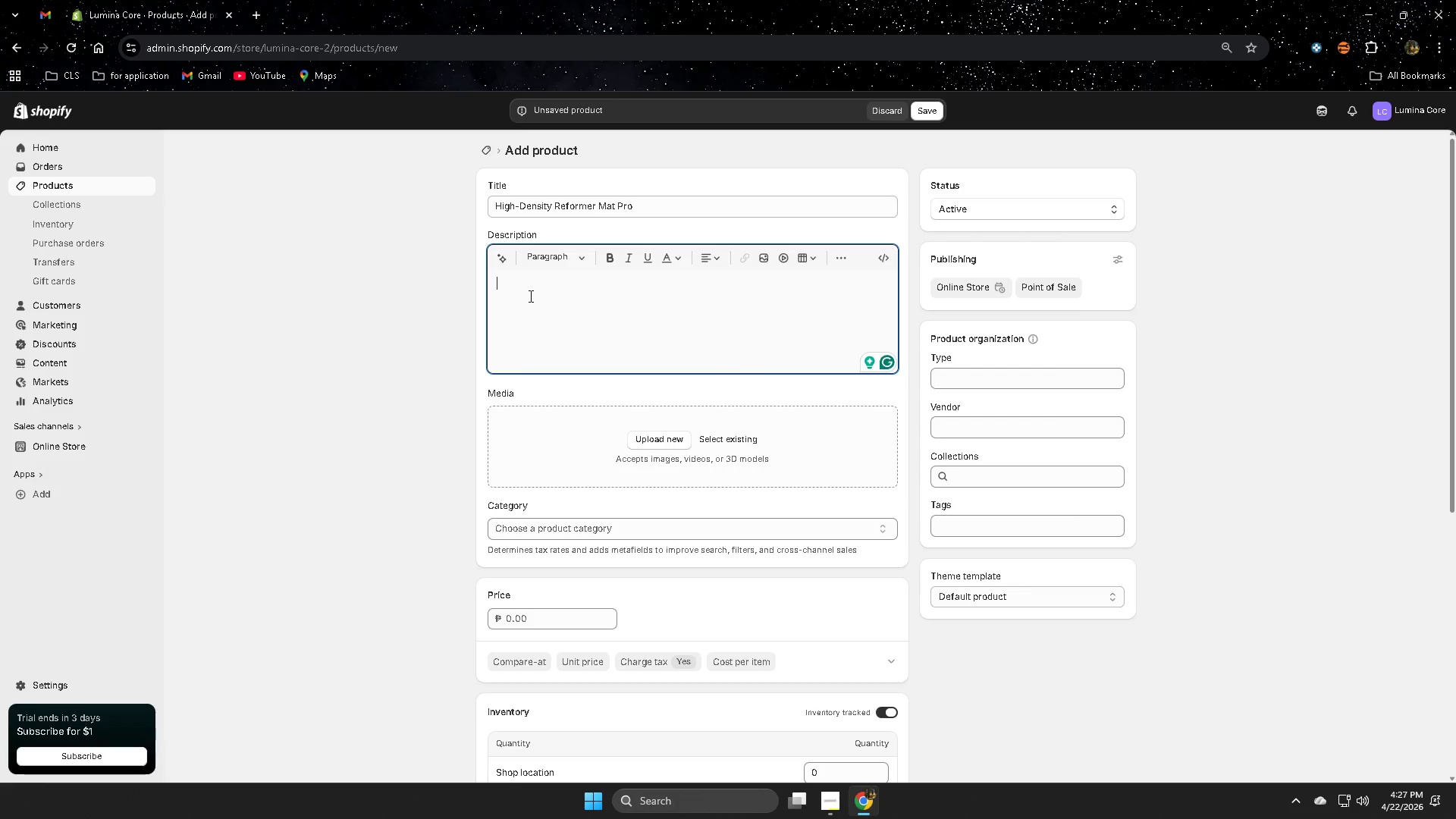 
type(Engineered for studio-level )
 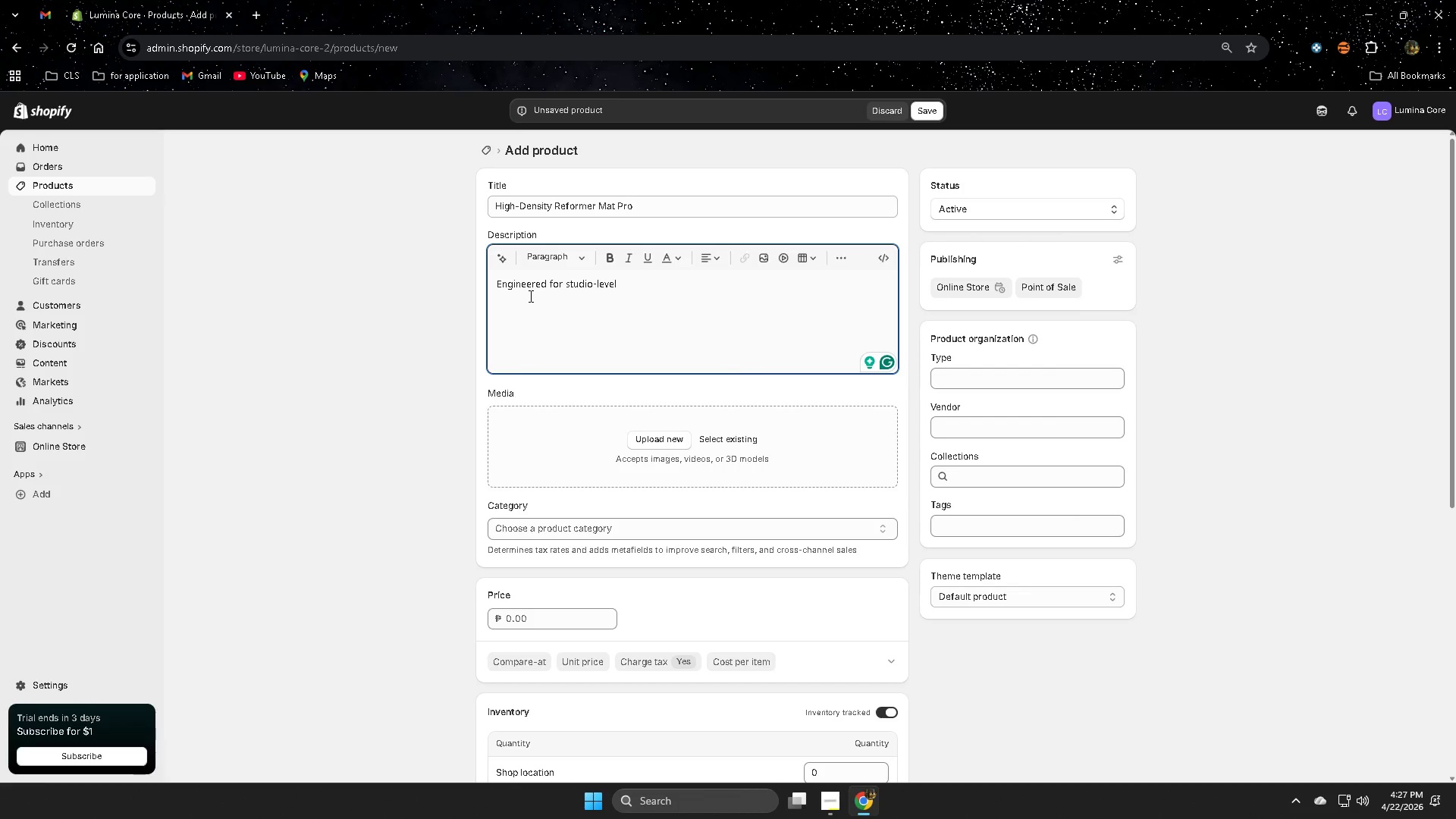 
wait(16.51)
 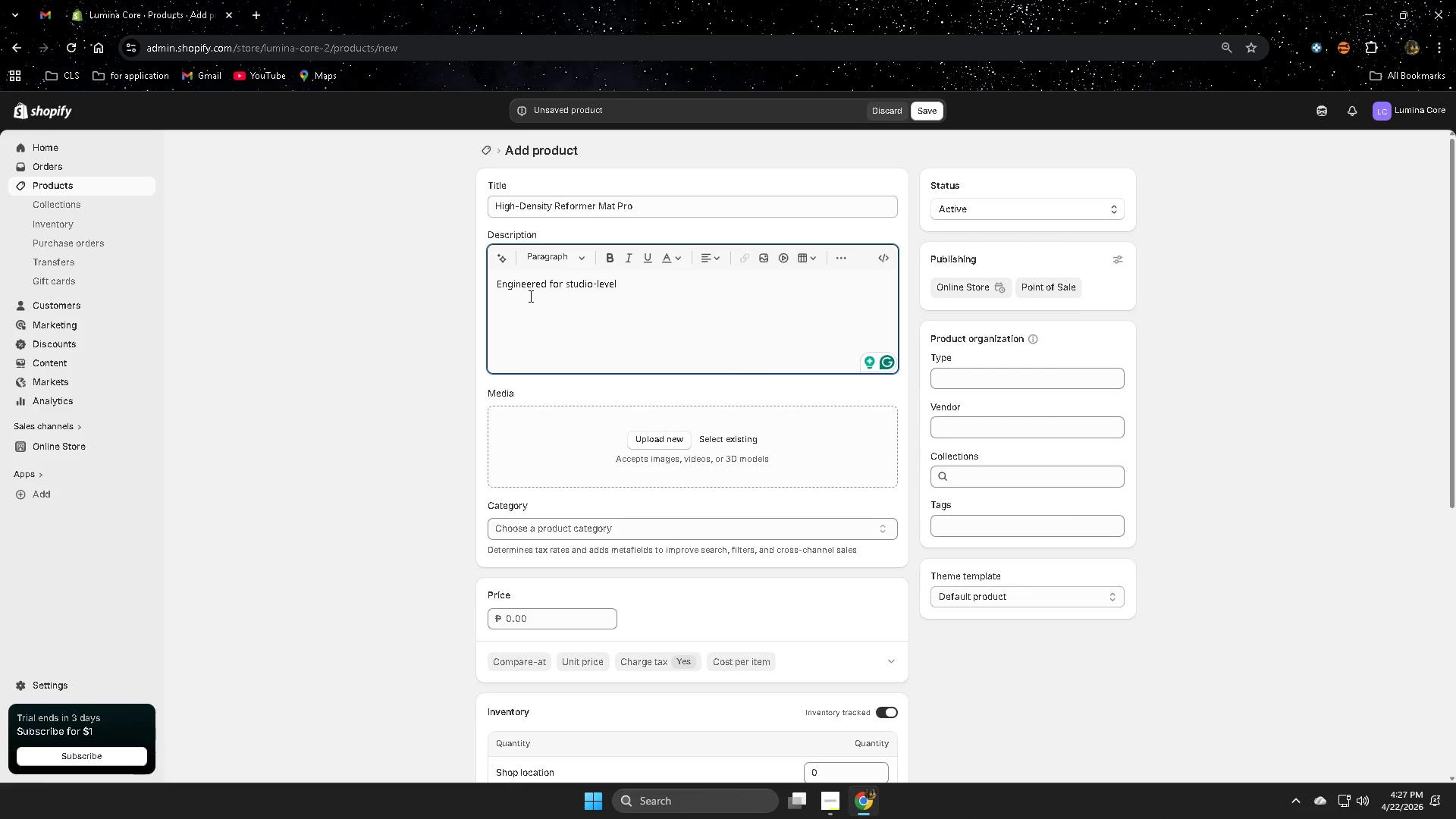 
type(performance)
 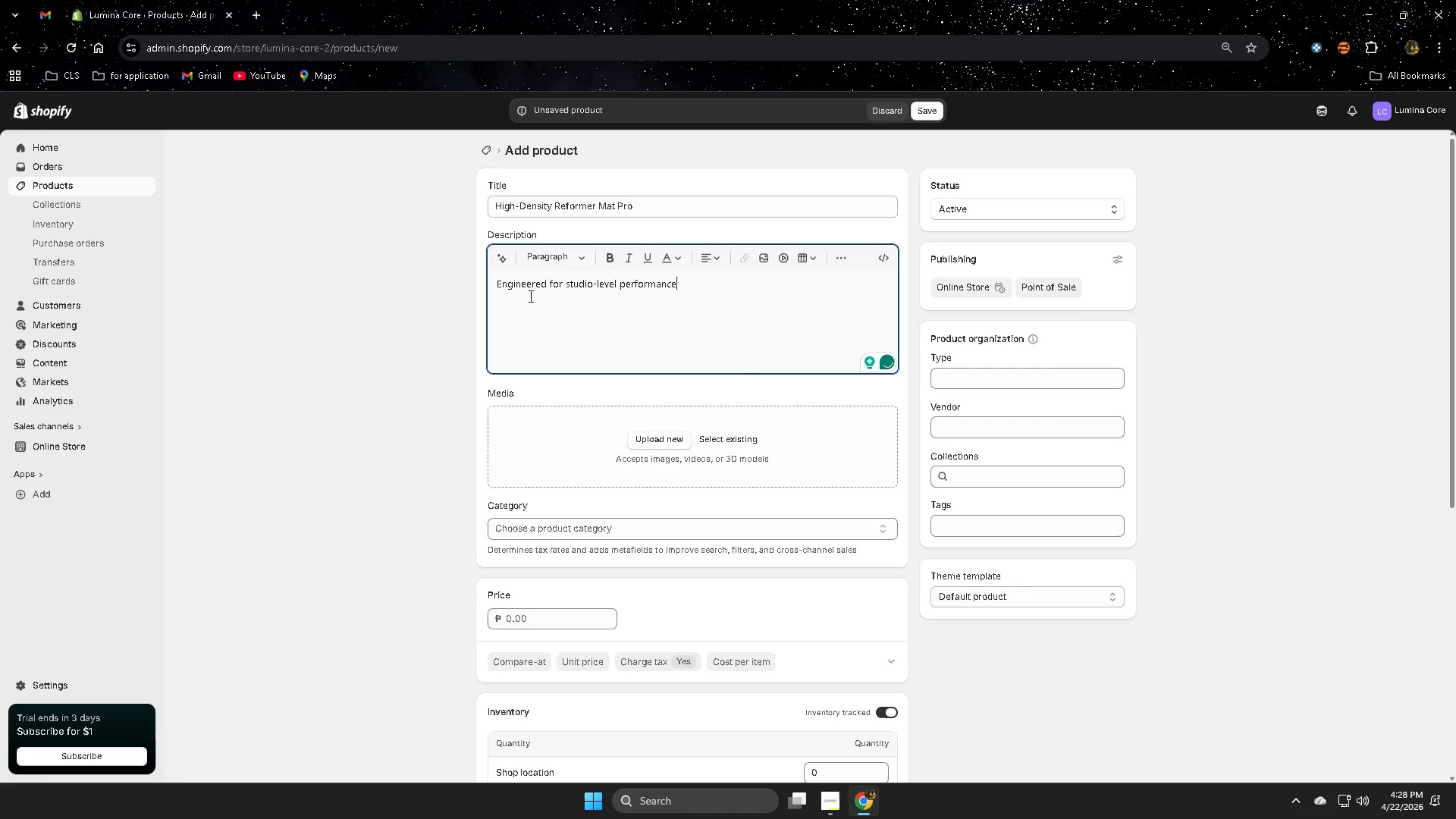 
key(Comma)
 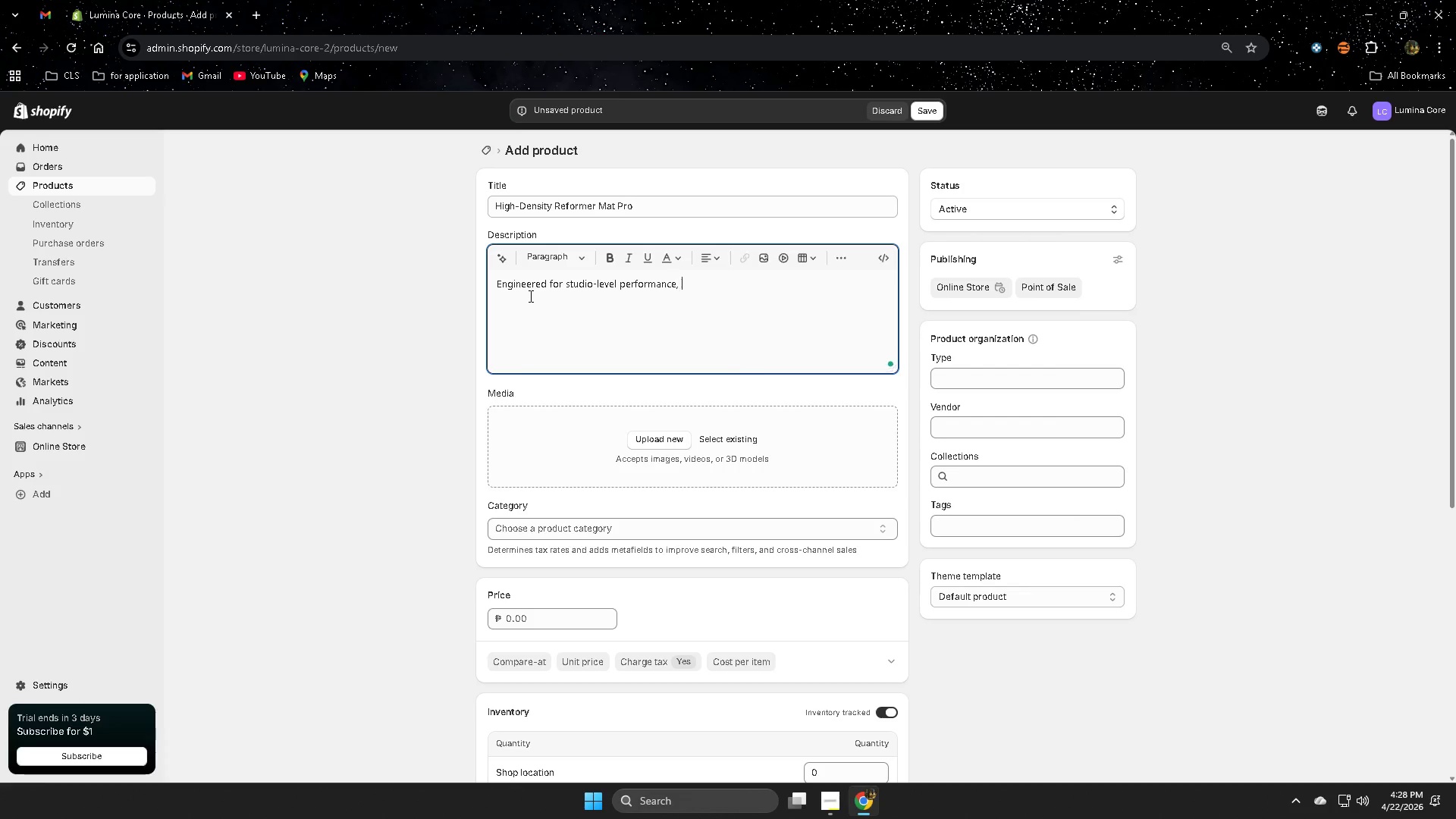 
key(Space)
 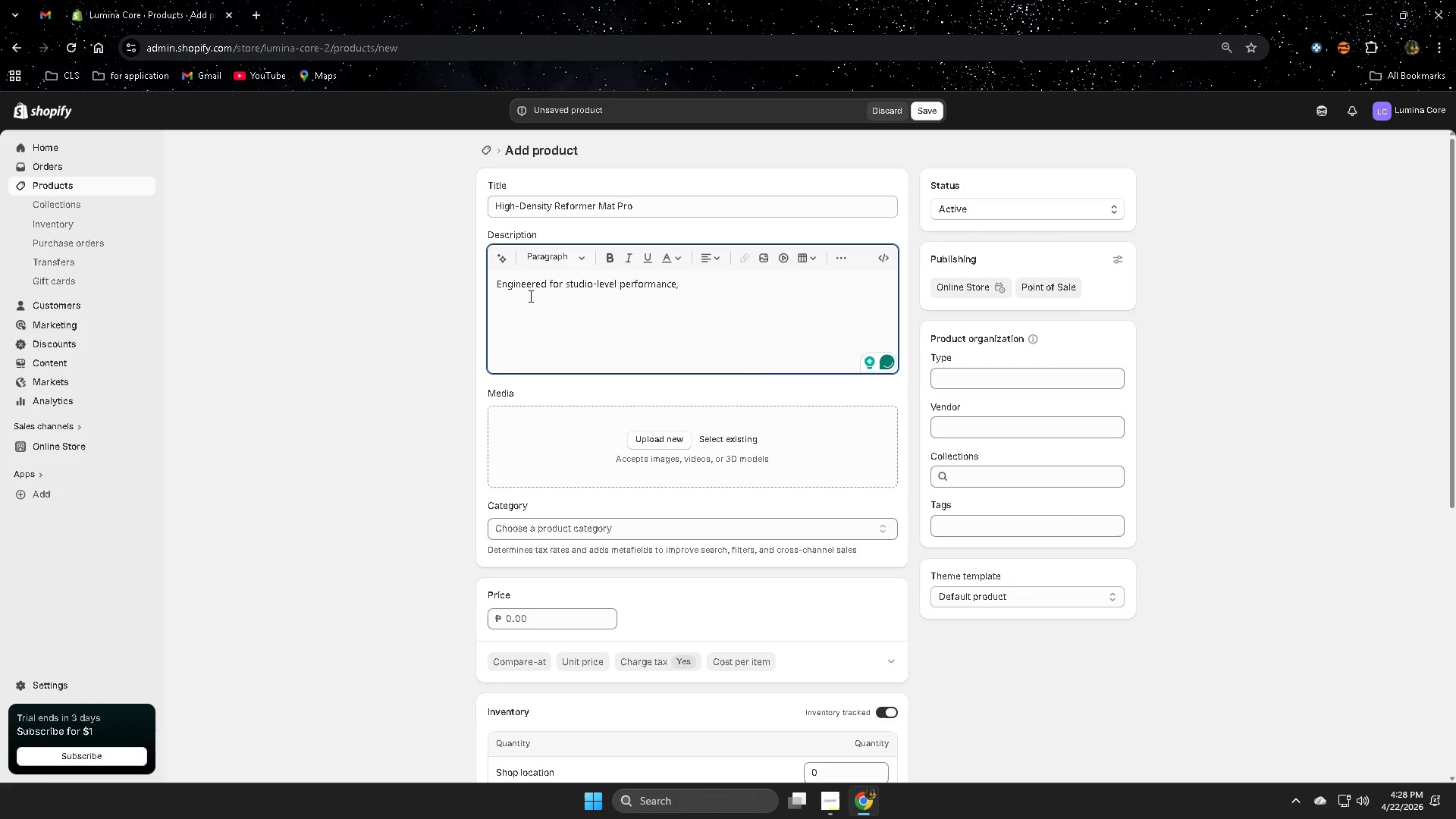 
type(the )
 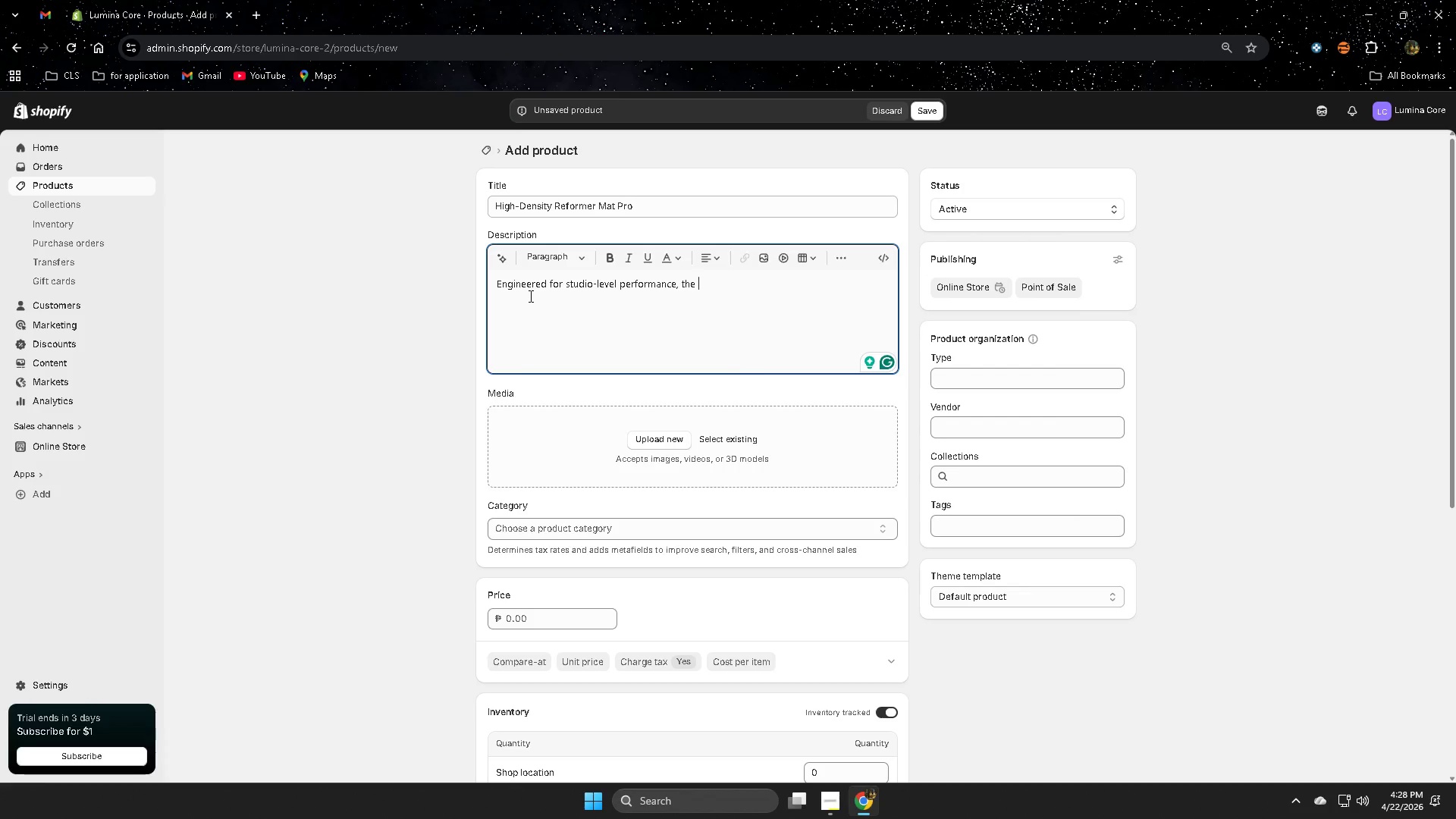 
wait(20.77)
 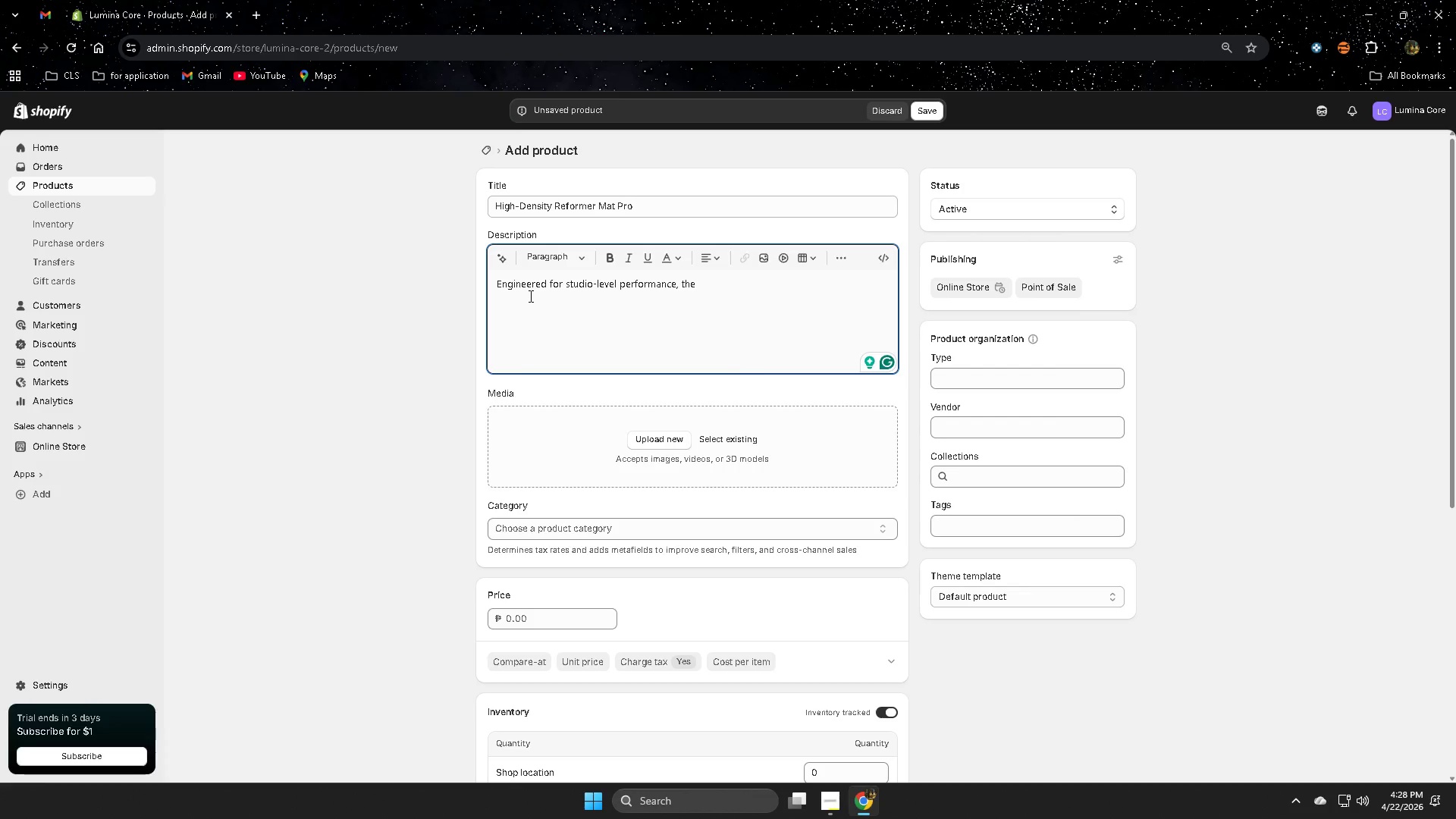 
type(High-Density)
 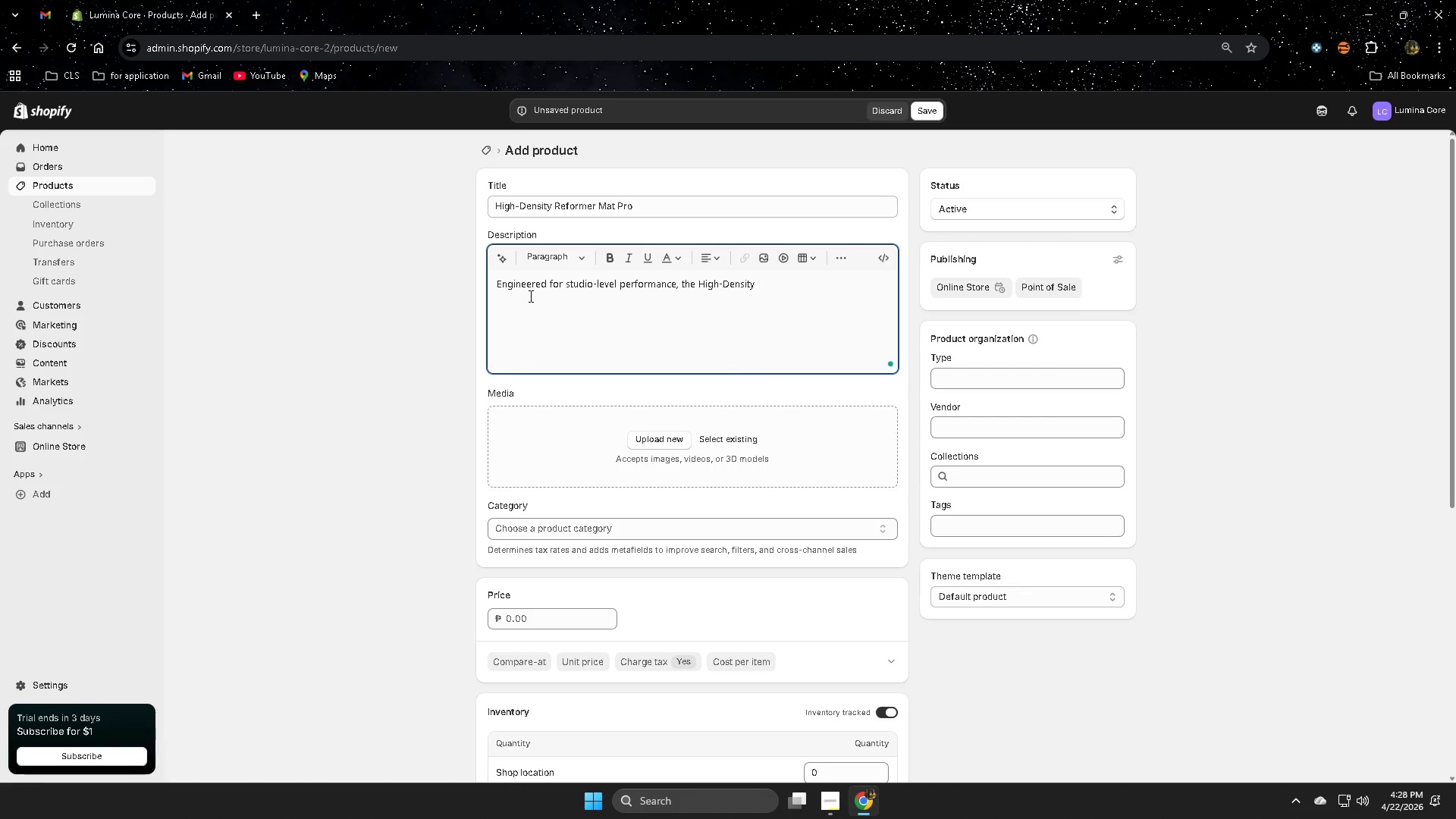 
type( Reformer Mat)
 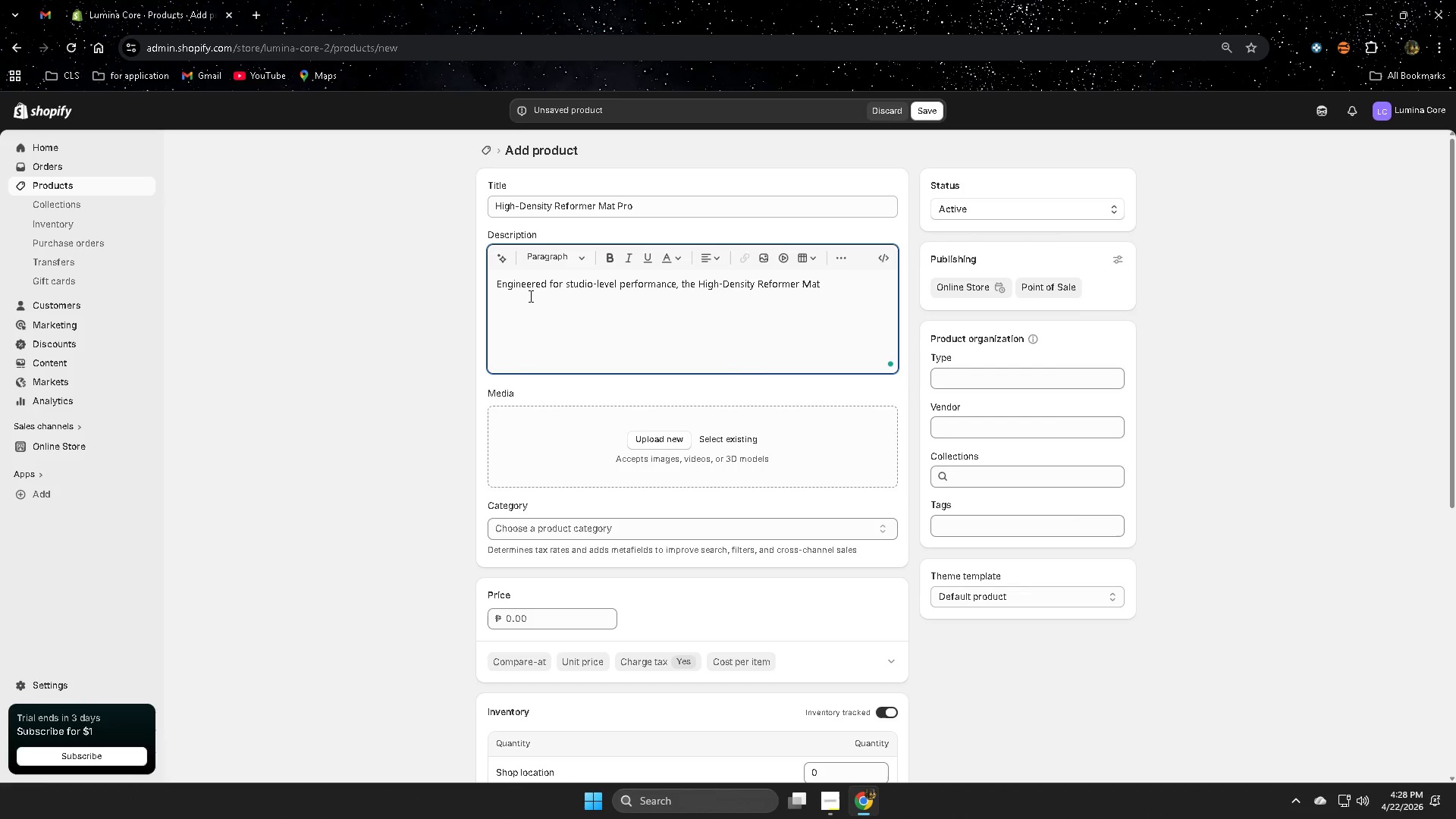 
wait(52.5)
 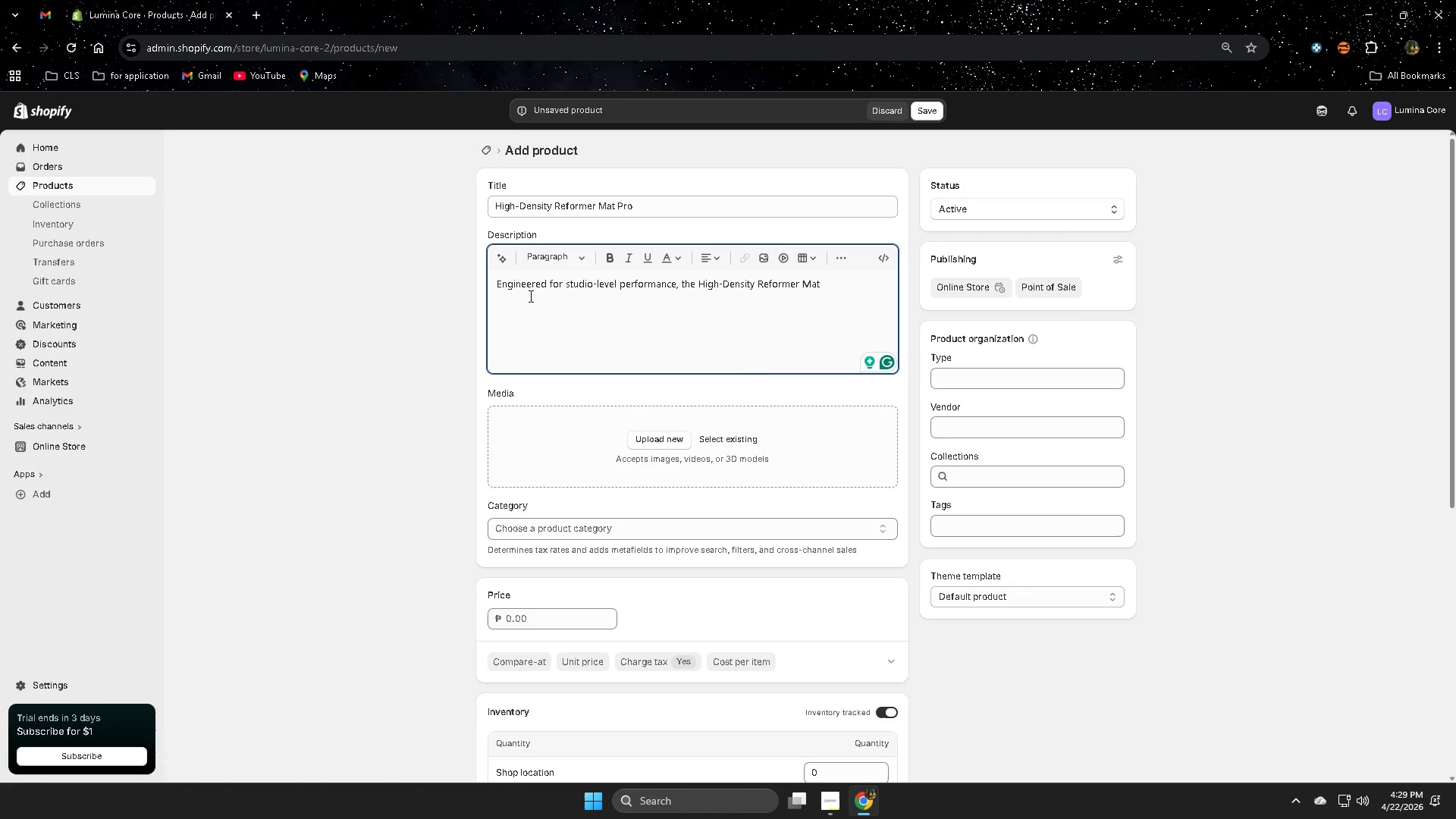 
type( Pro delivers )
 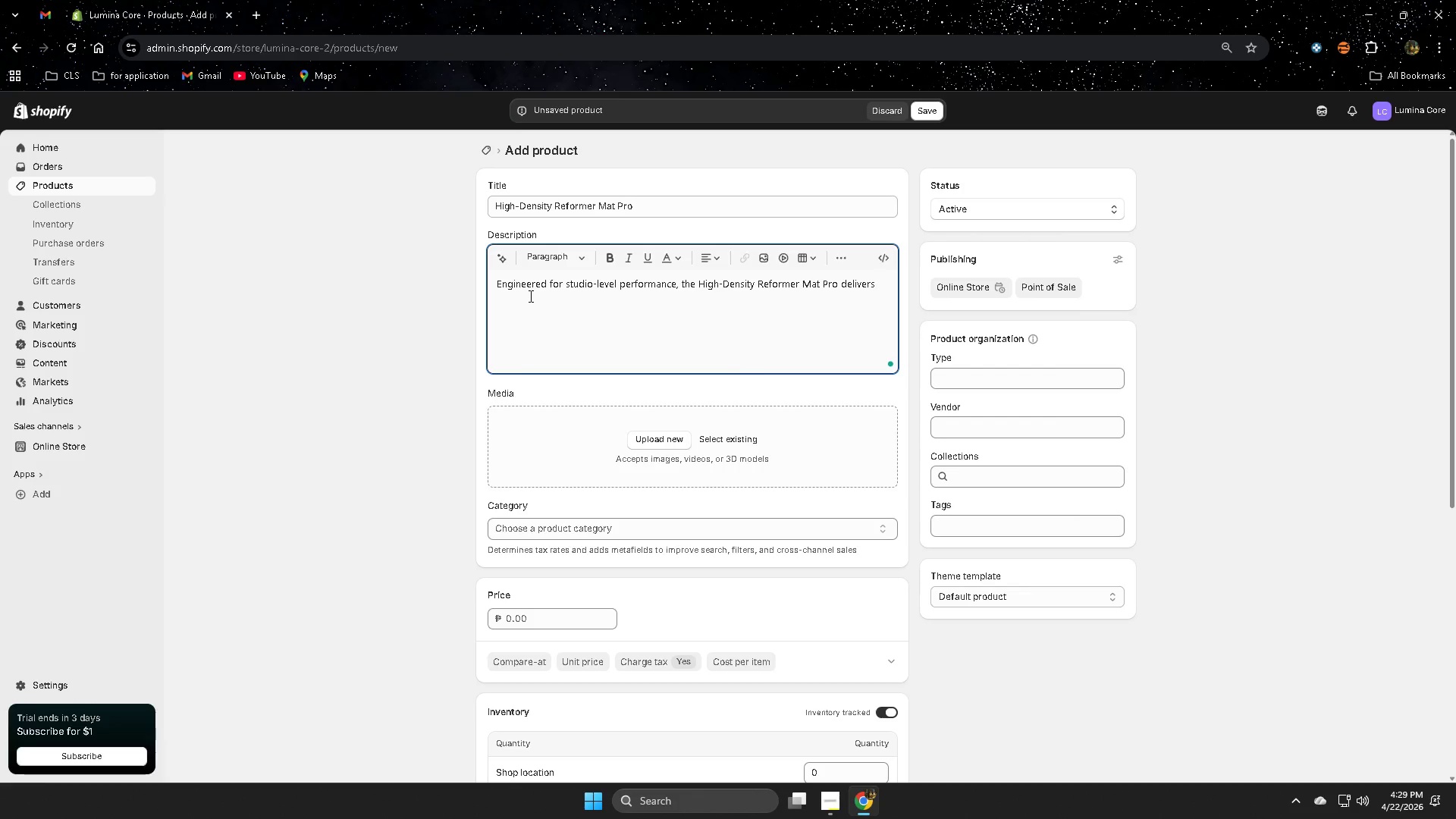 
wait(8.36)
 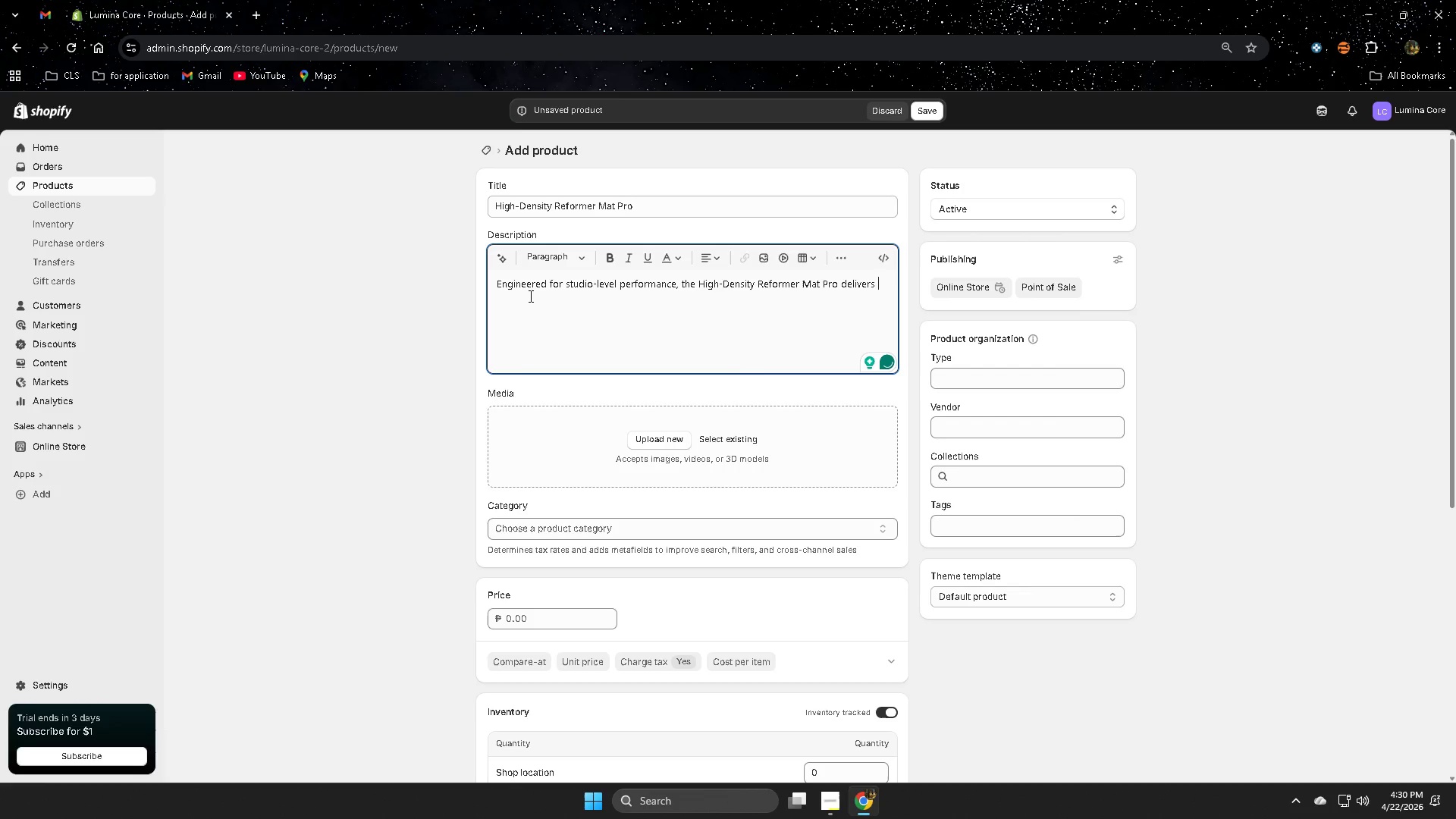 
type(precision, stability)
 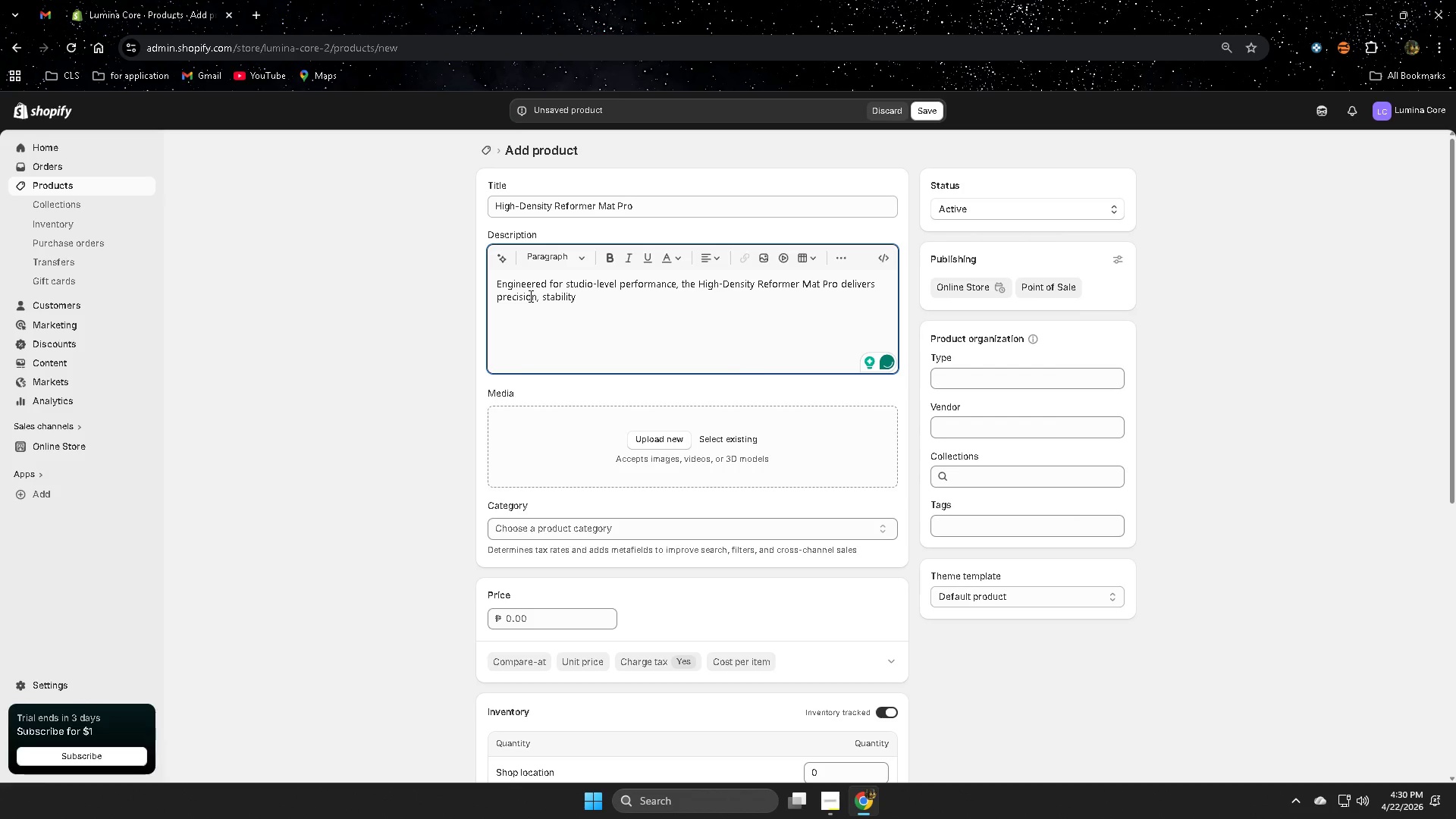 
type(, and elevated)
 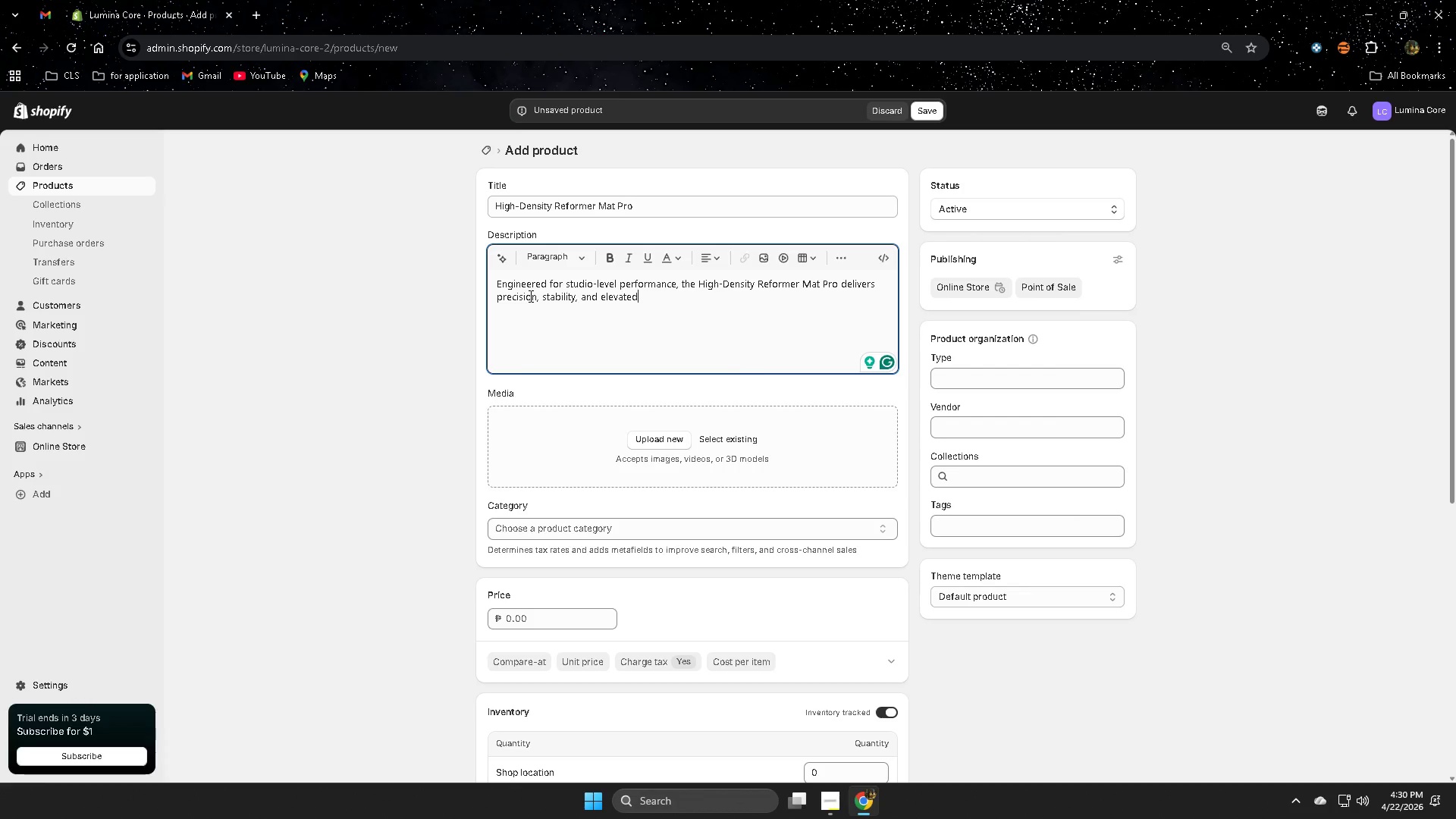 
wait(15.97)
 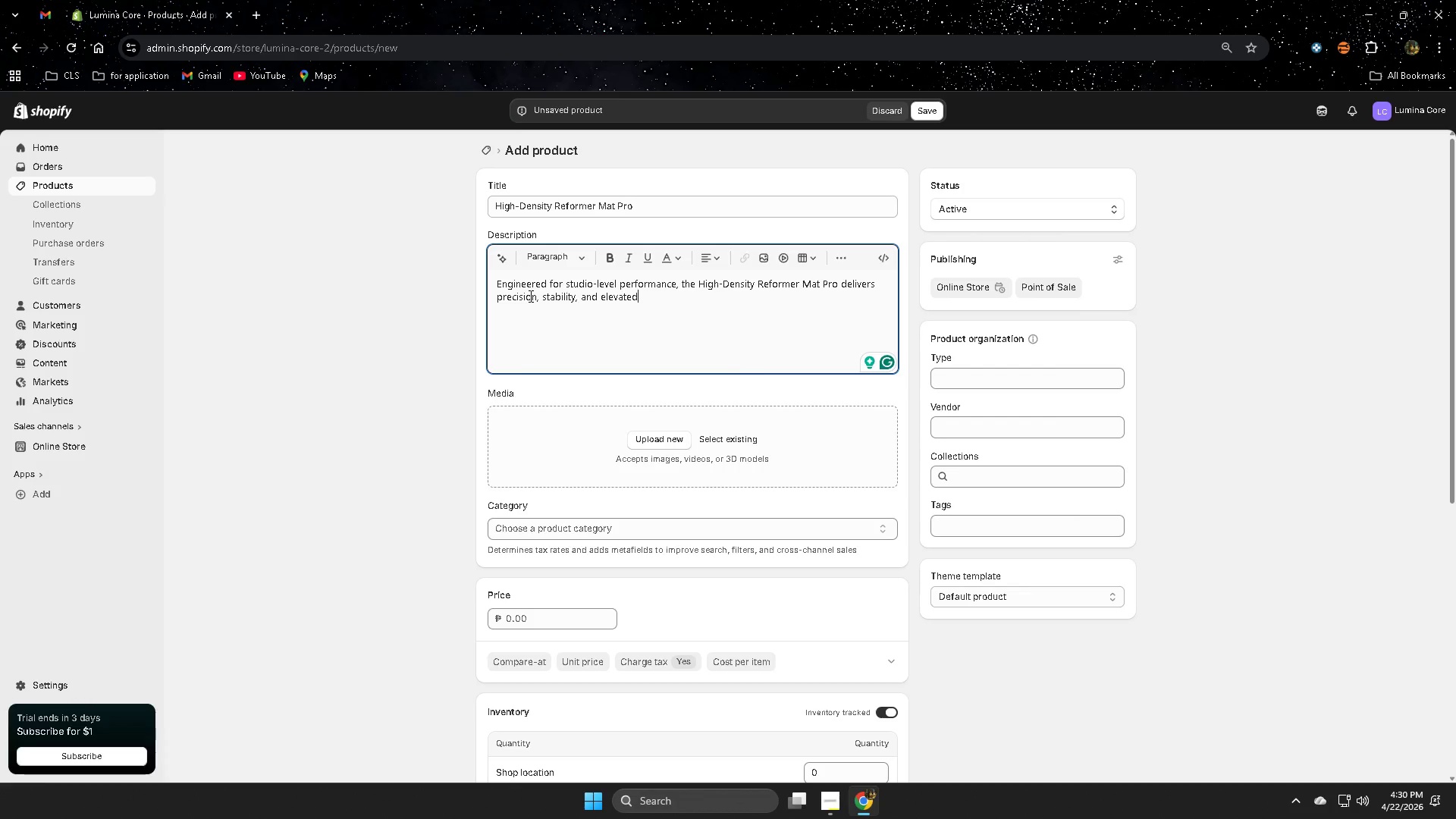 
type( comfort for)
 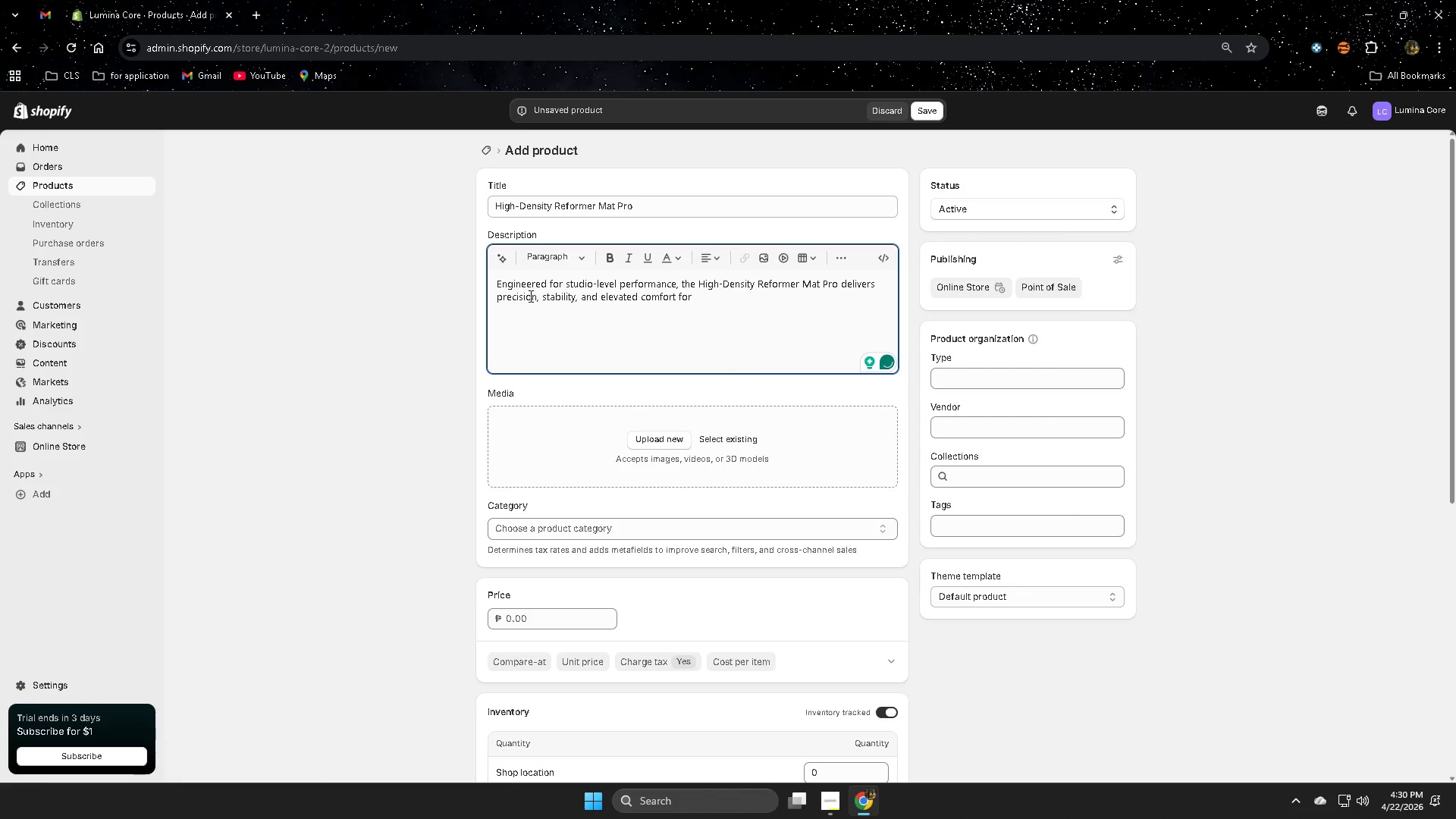 
type( advanced Pilates)
 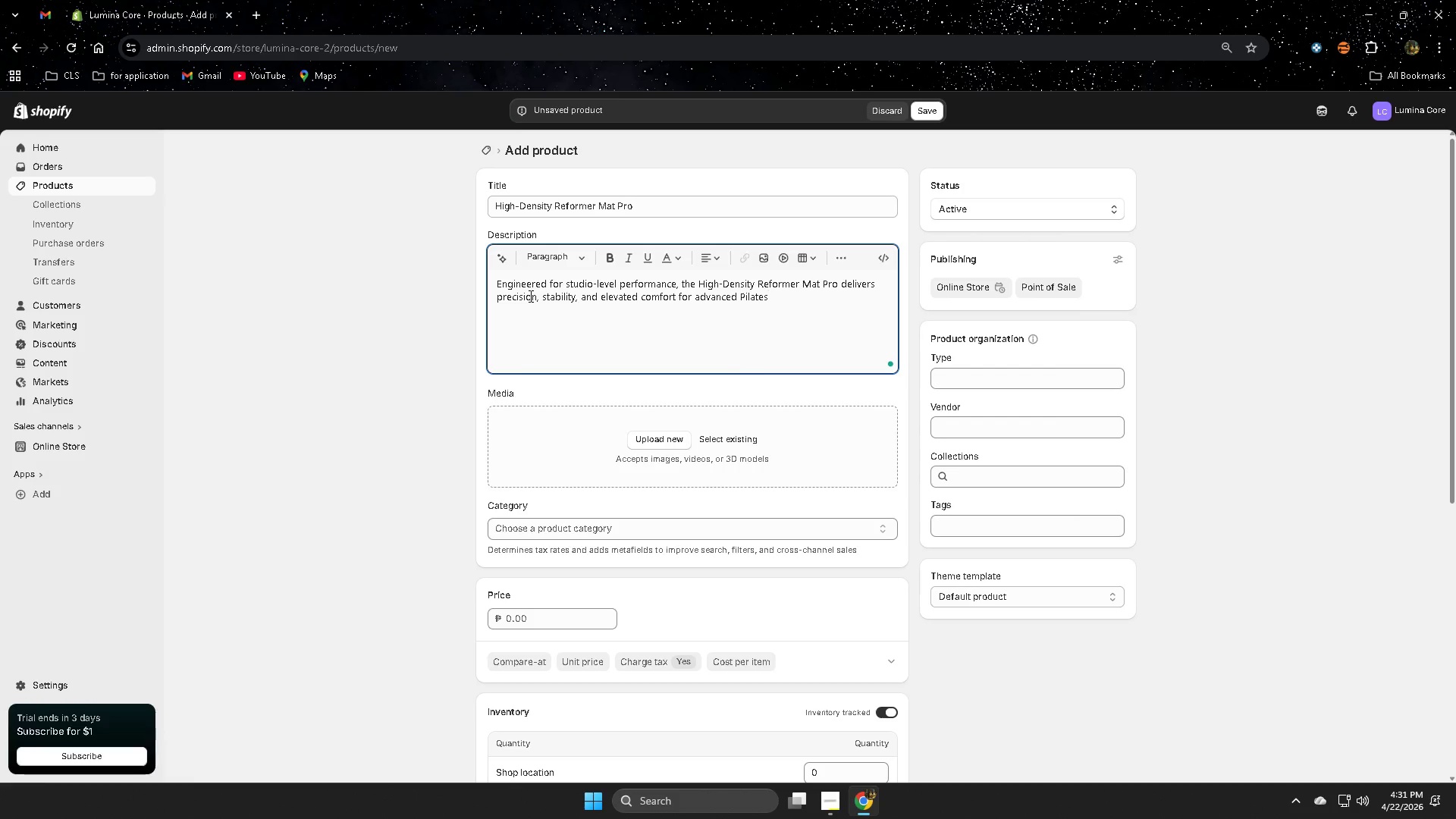 
wait(6.34)
 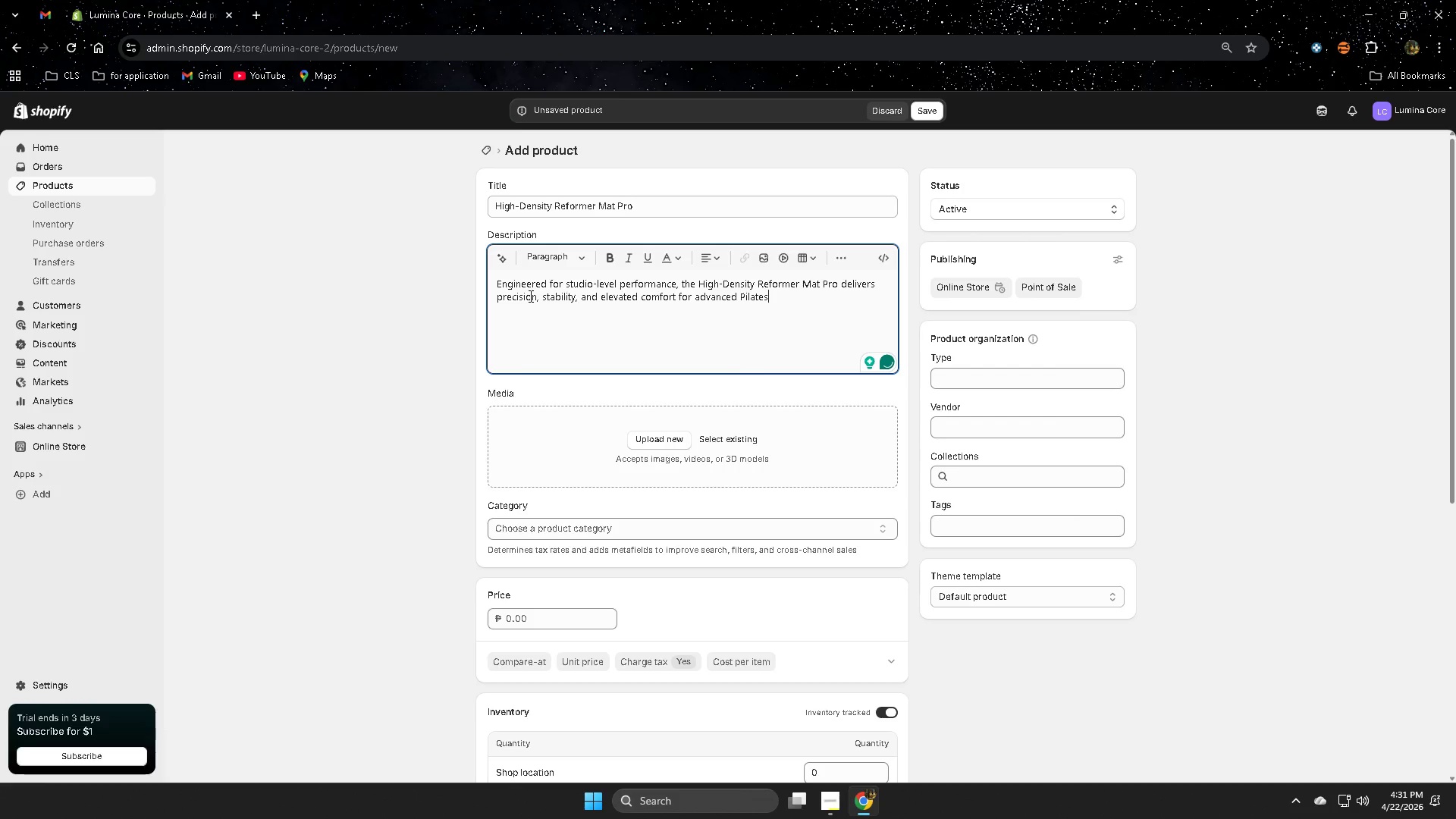 
type( and hybrid)
 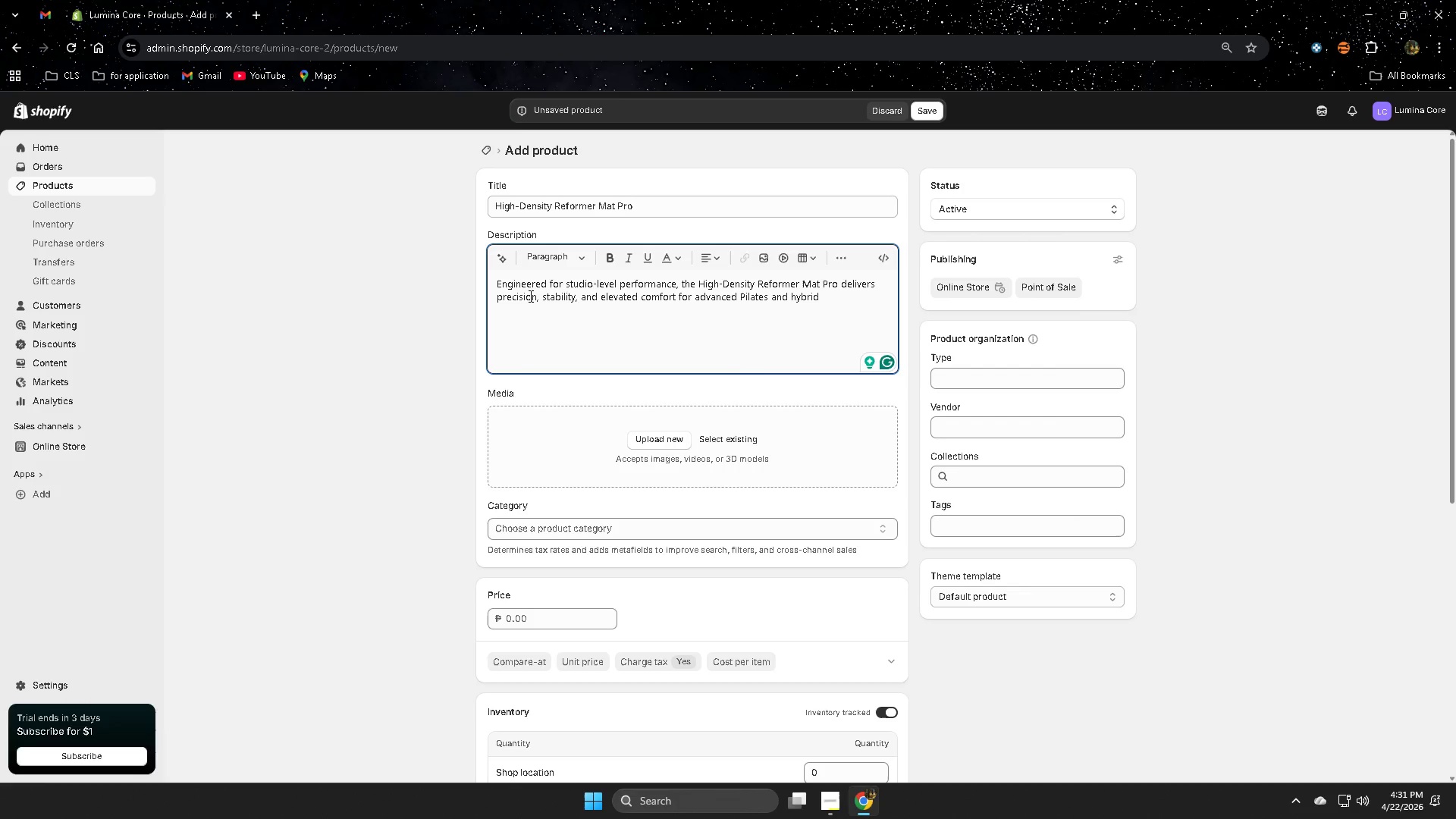 
wait(14.22)
 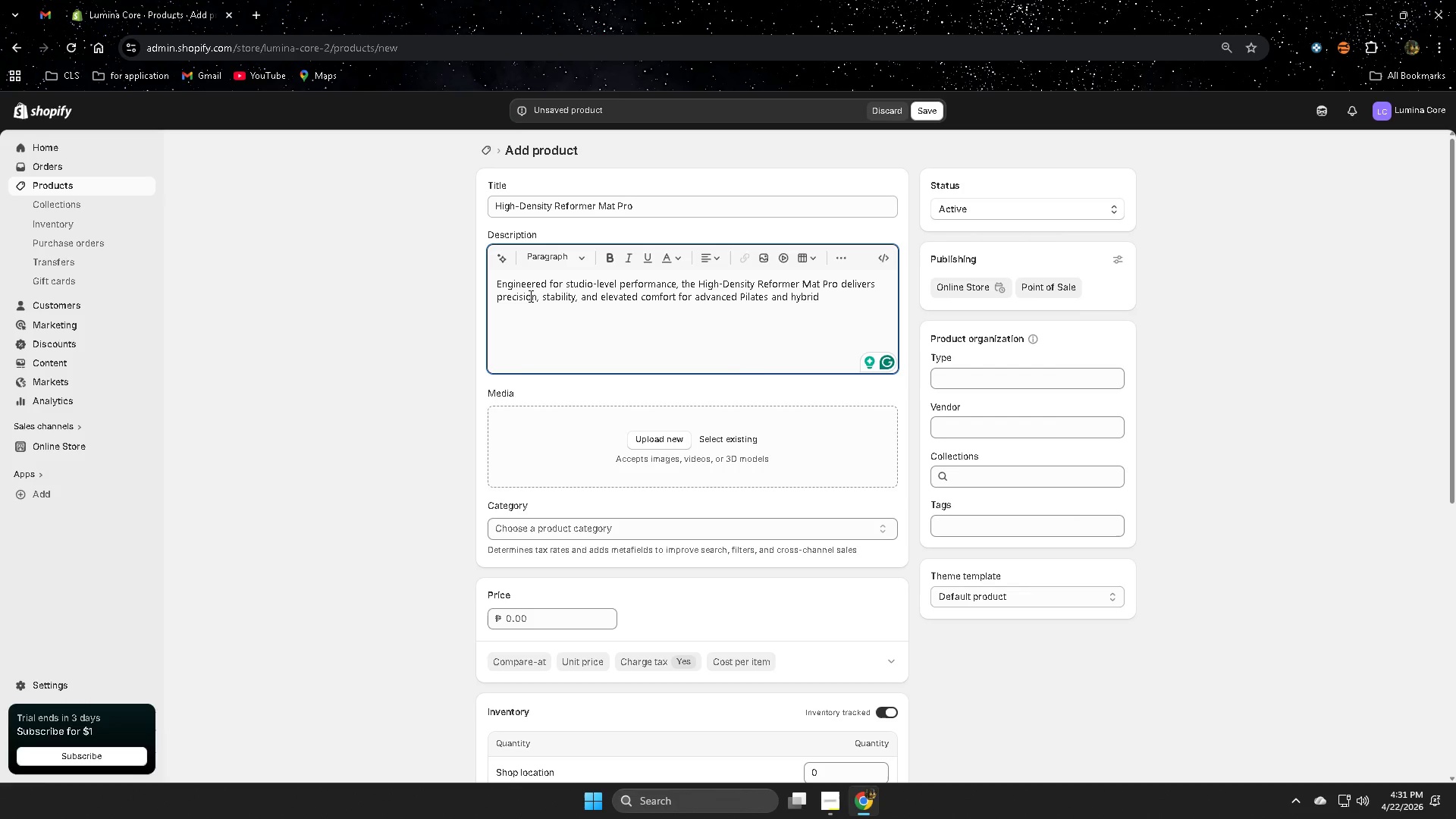 
type( barre training. )
 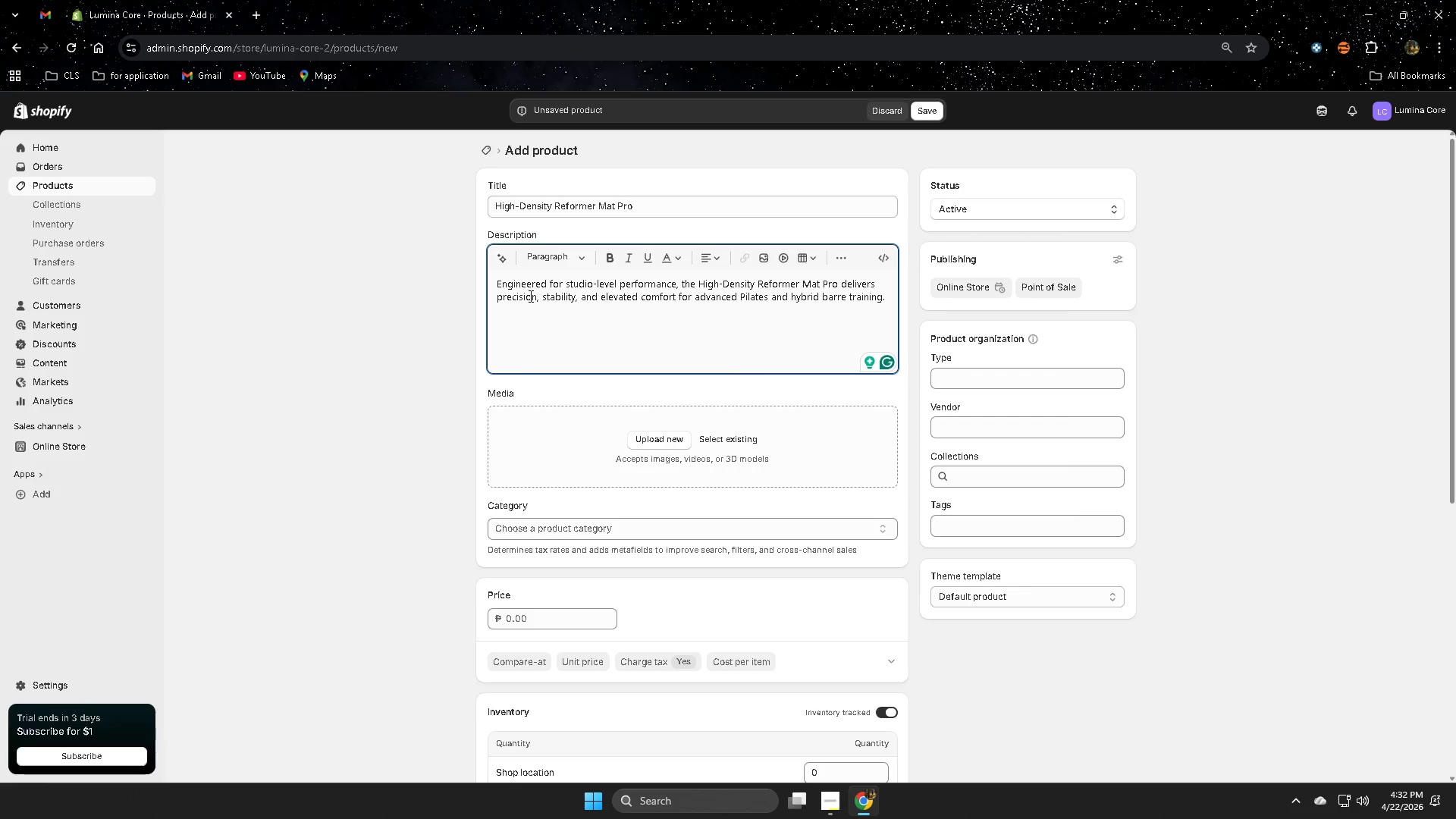 
wait(36.75)
 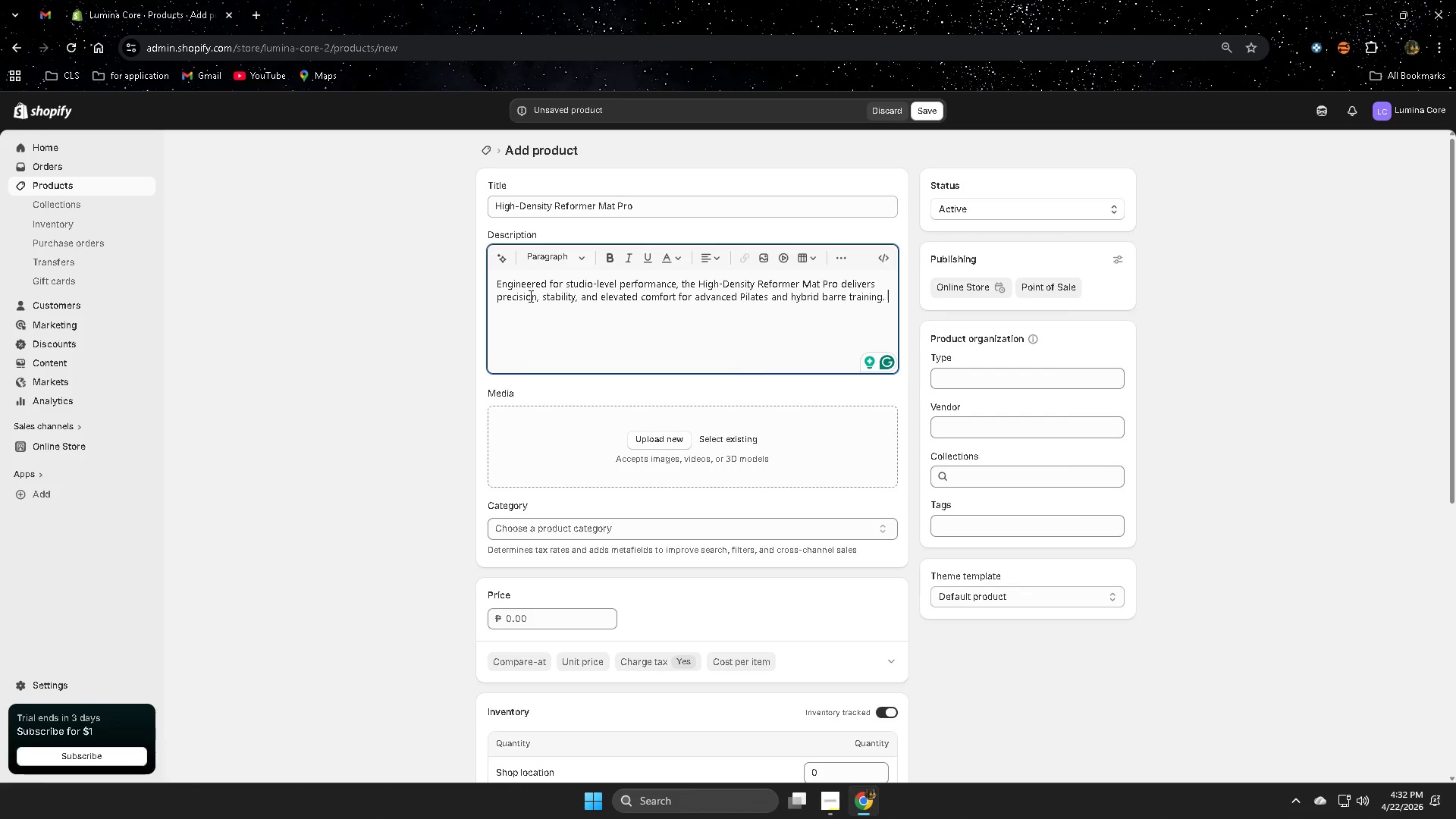 
type(Constructed with )
 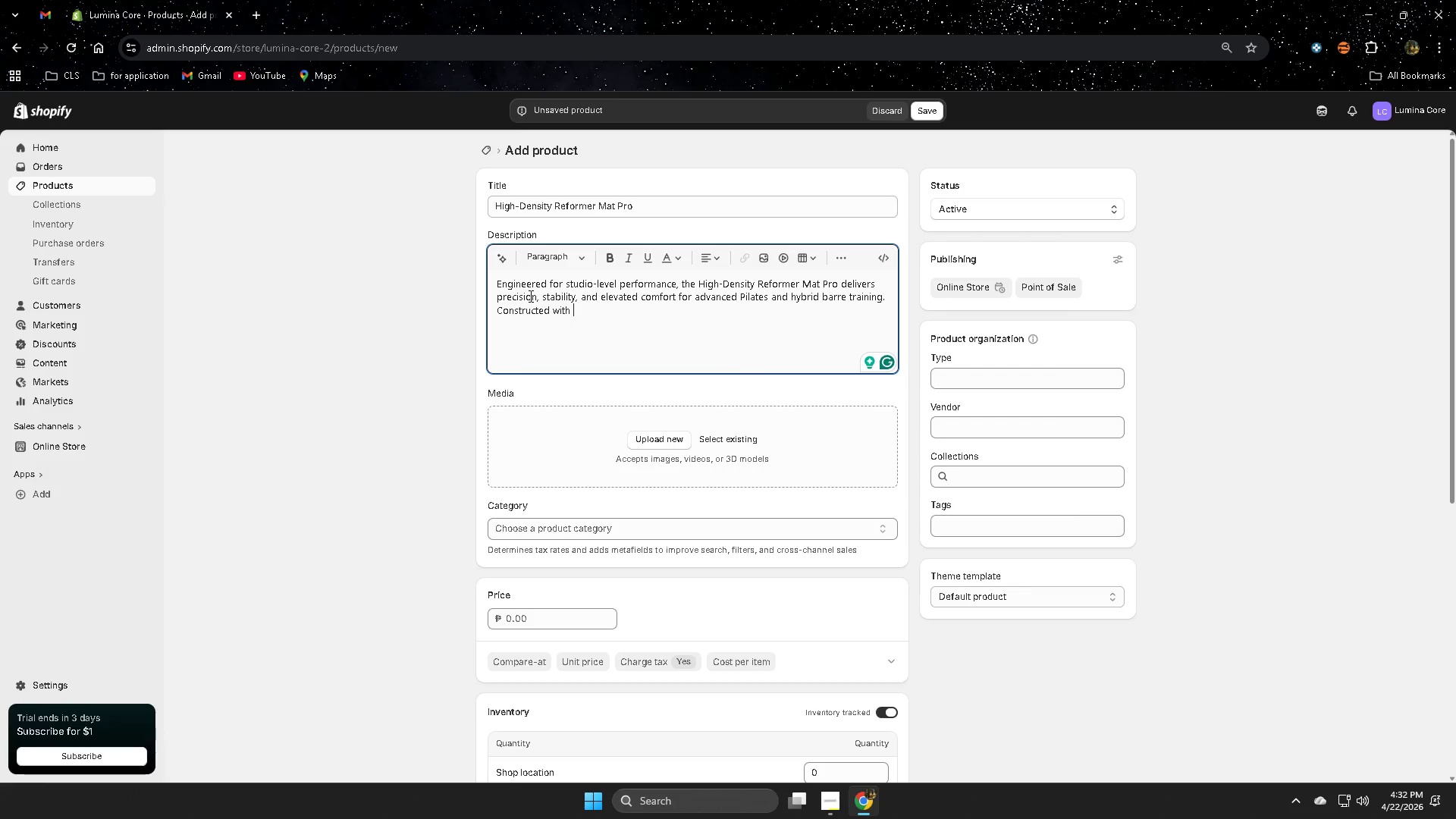 
wait(12.5)
 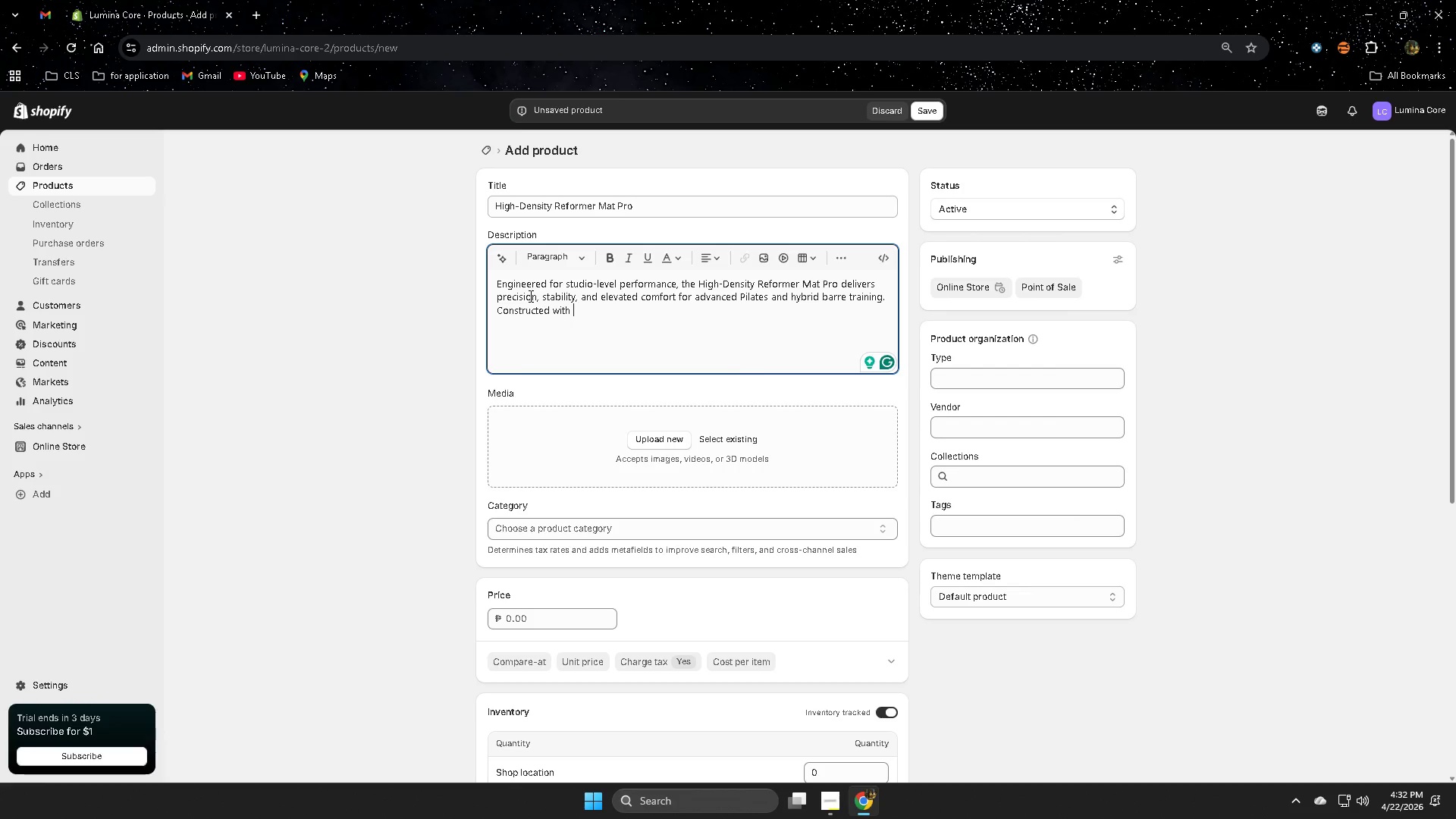 
type(ultra-c)
 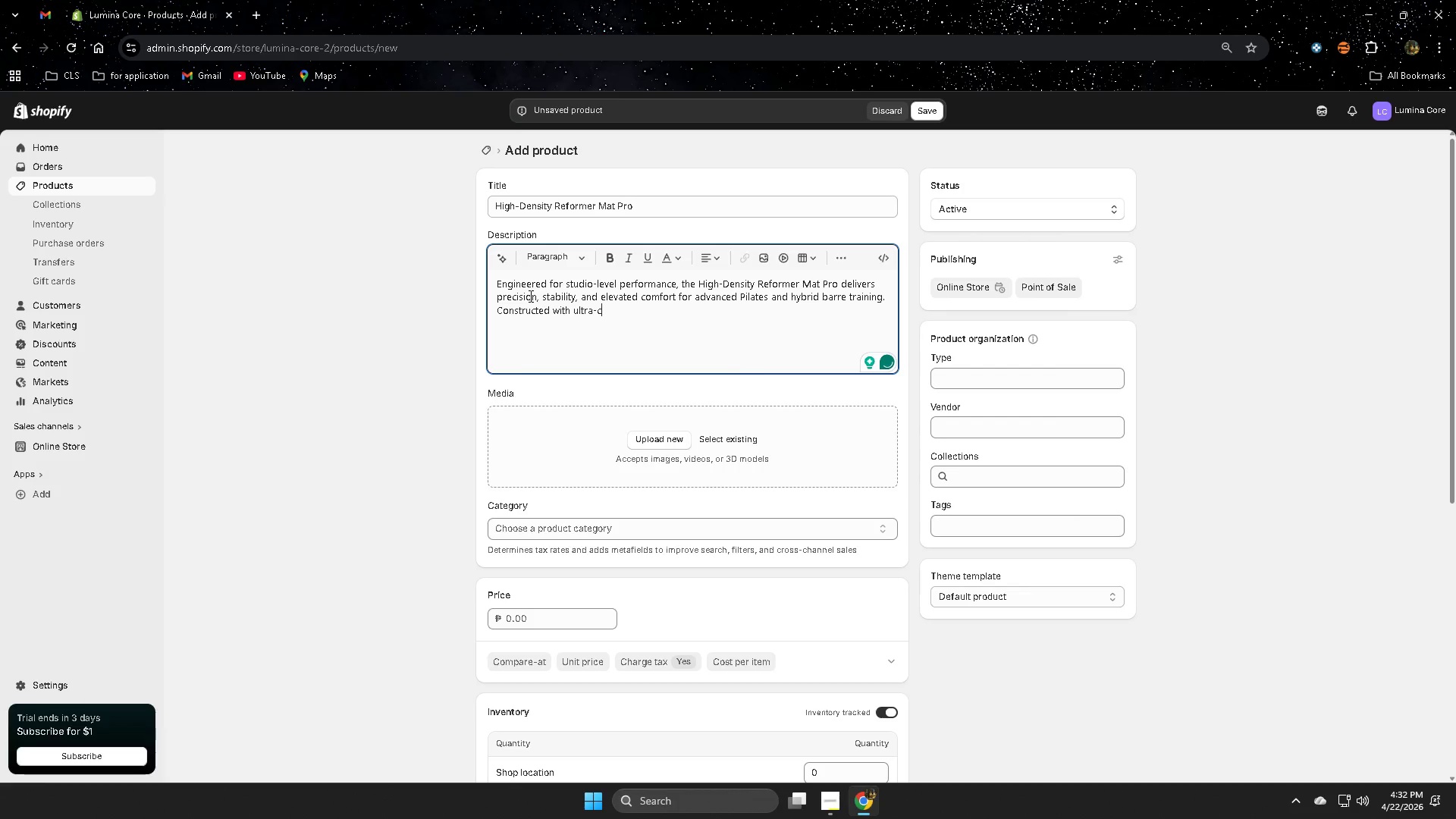 
type(ompressew)
key(Backspace)
type(d foam )
 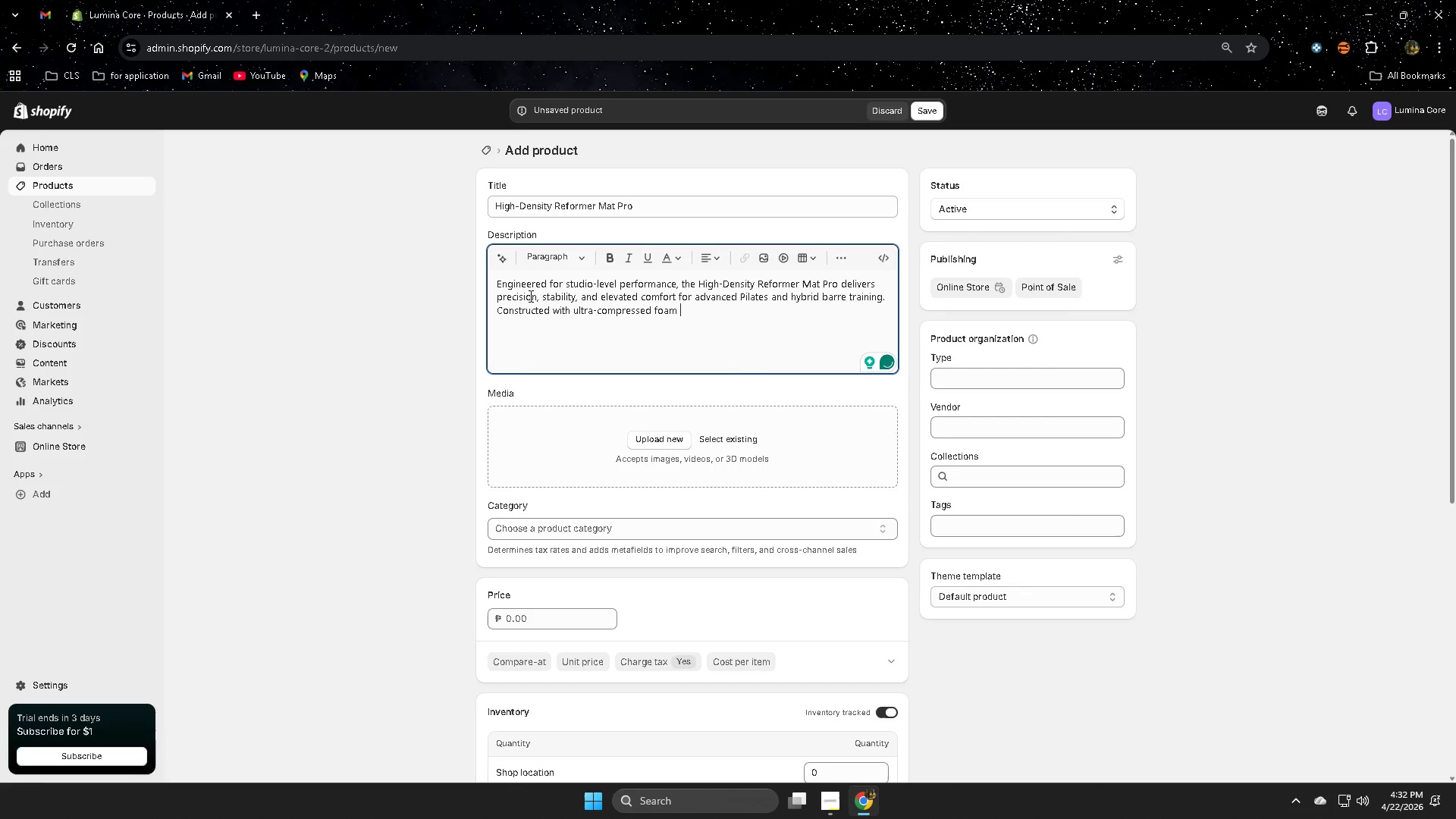 
key(Backspace)
type(, it )
 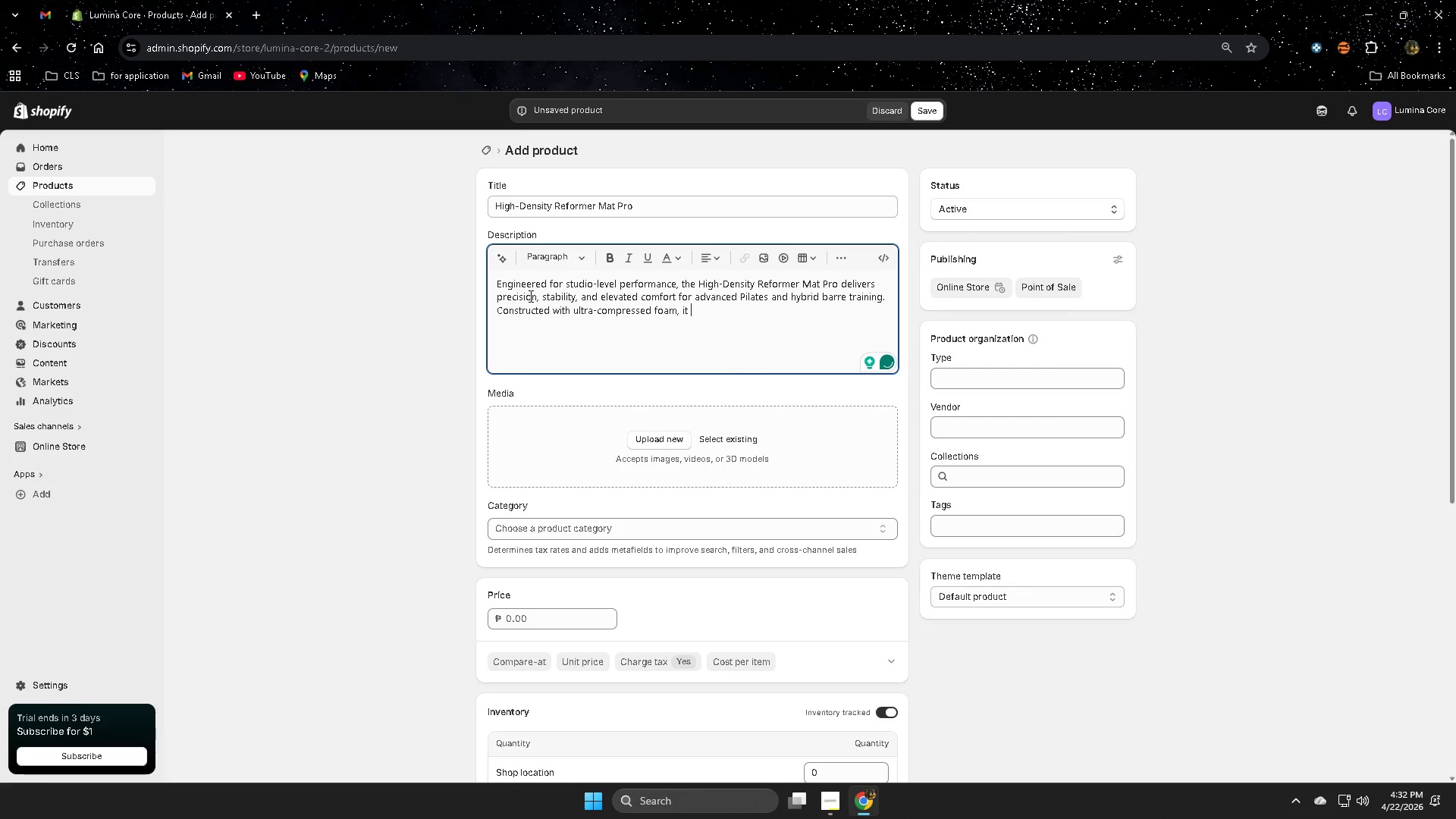 
type(provides )
 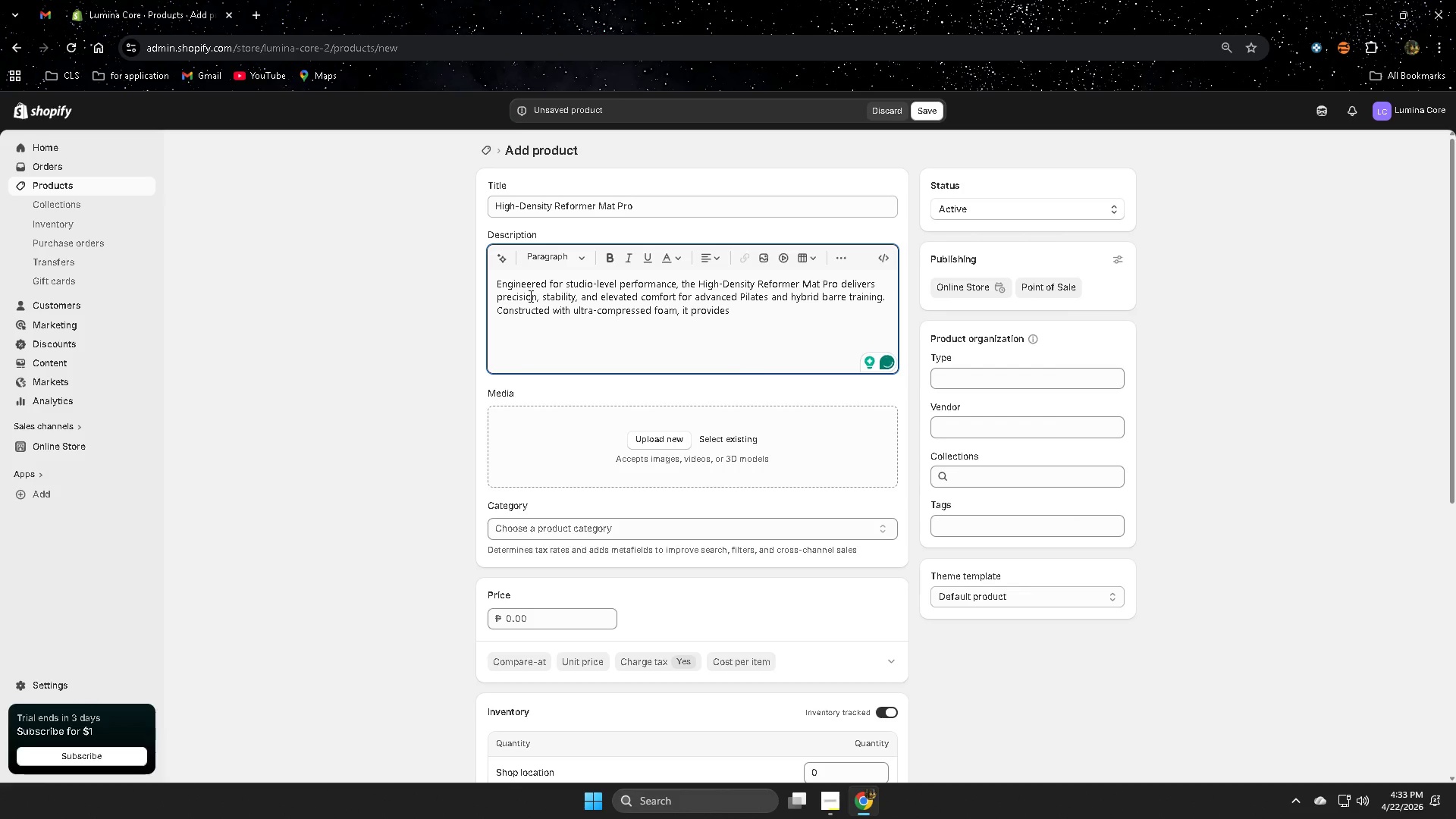 
wait(9.83)
 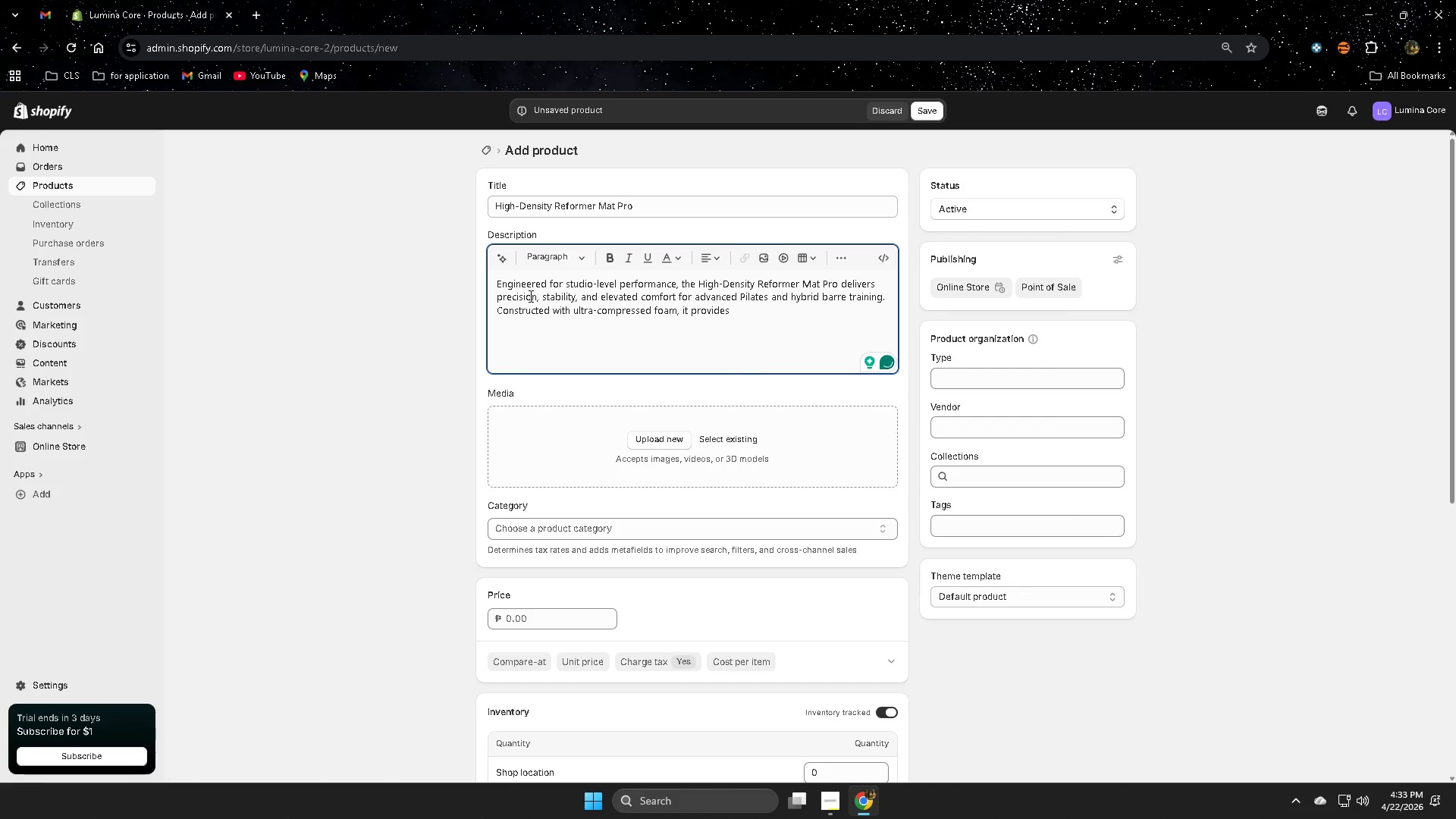 
type(superior joint)
 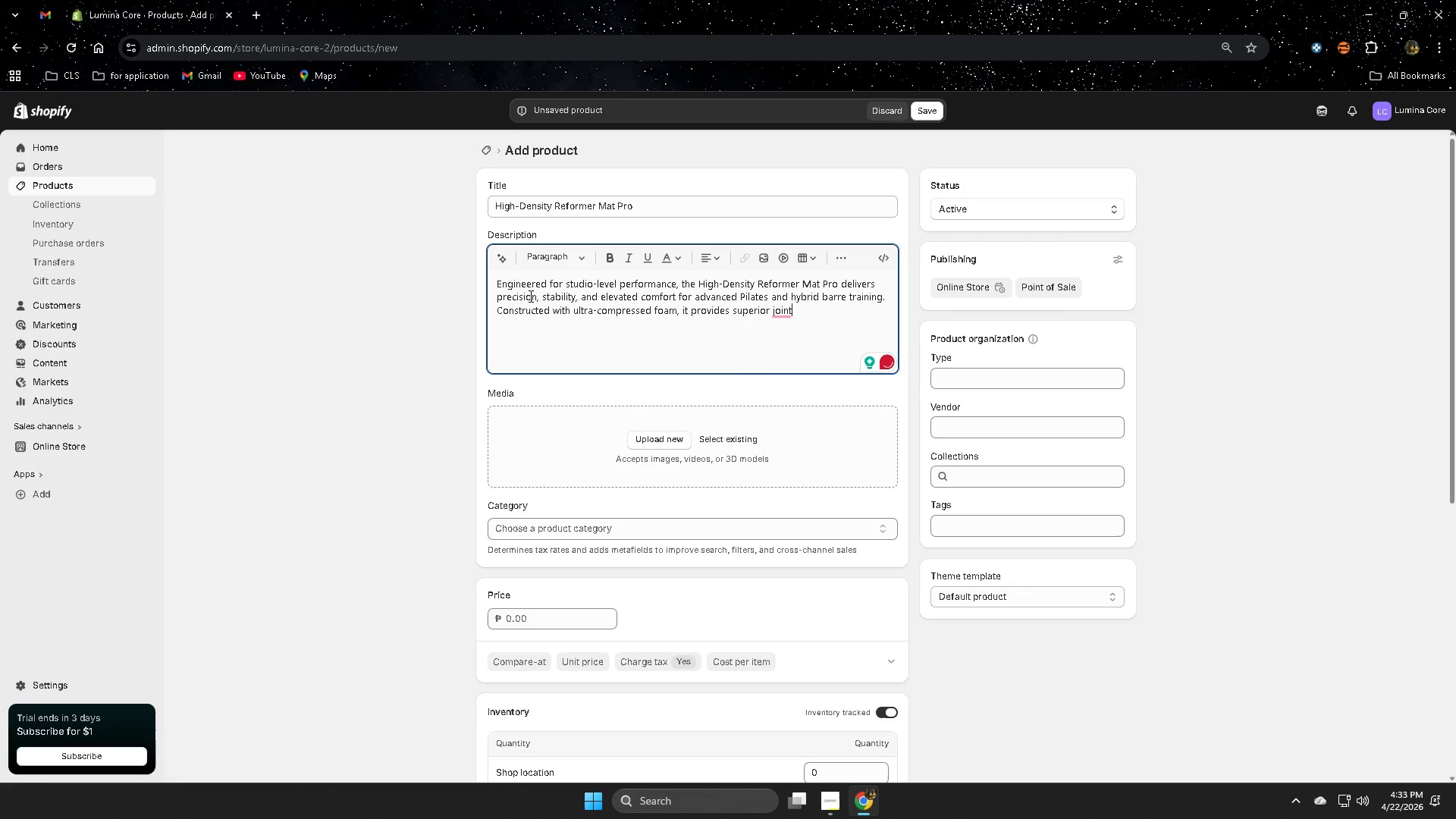 
wait(8.38)
 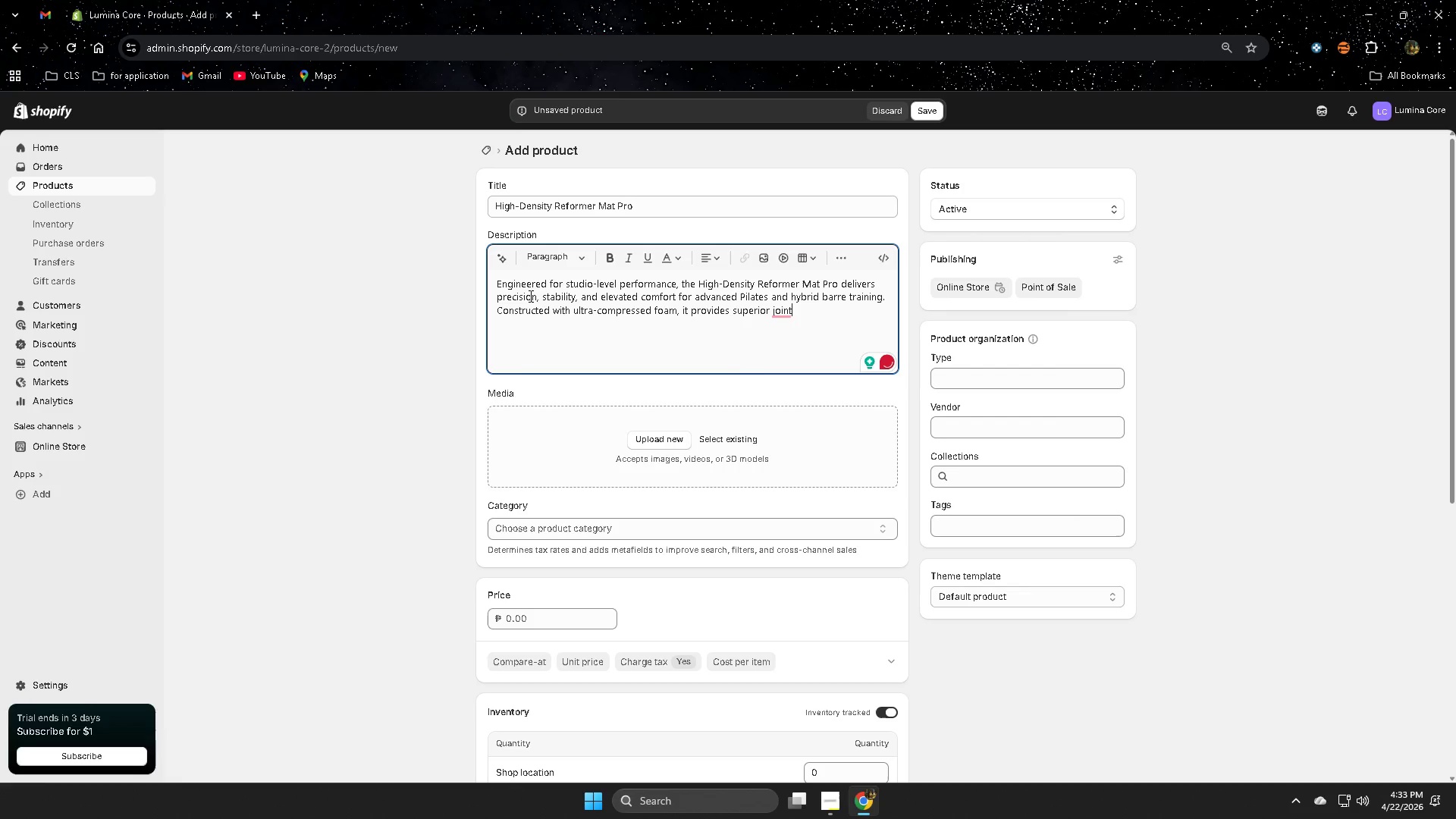 
type( protection while )
 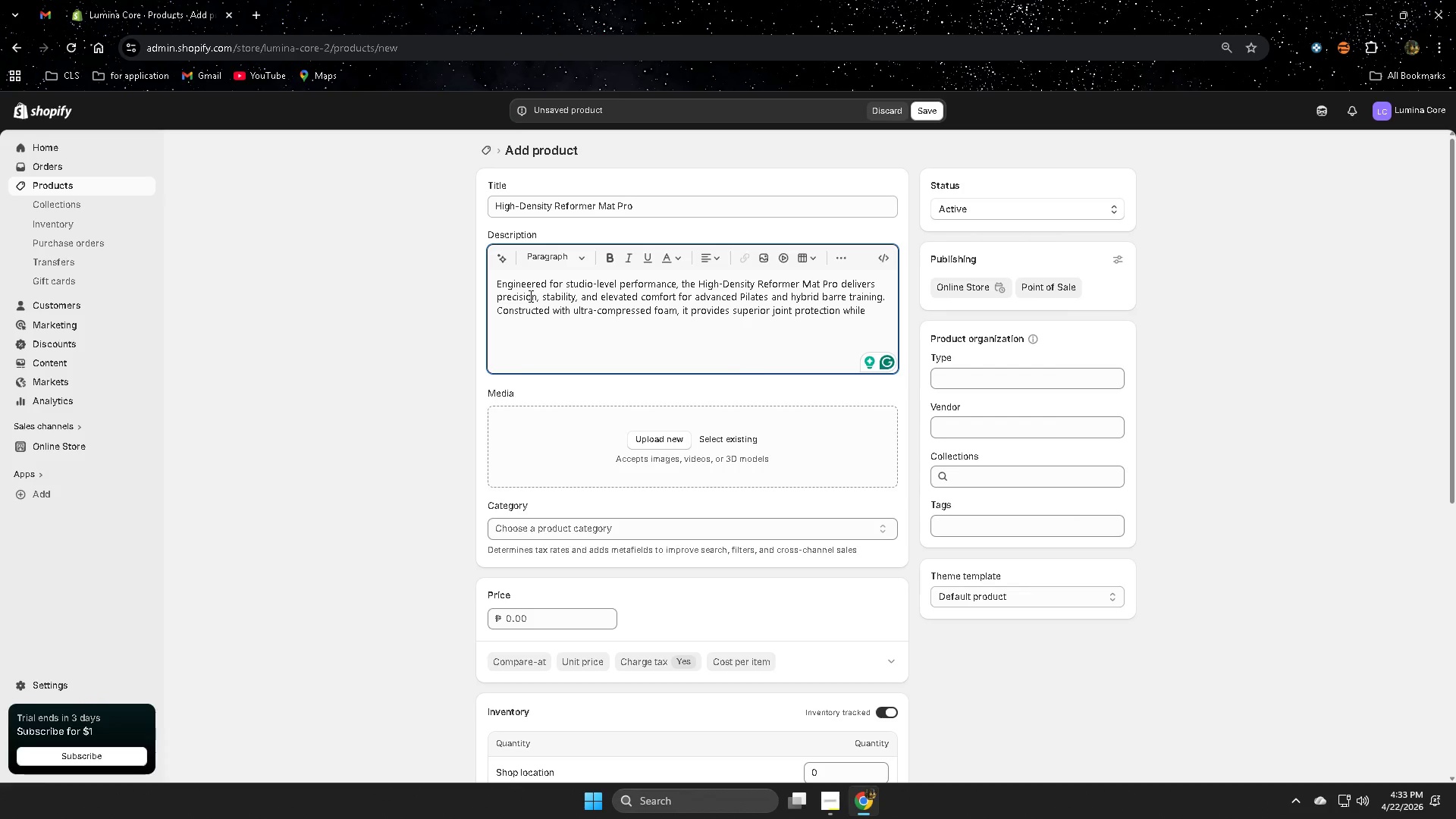 
wait(14.06)
 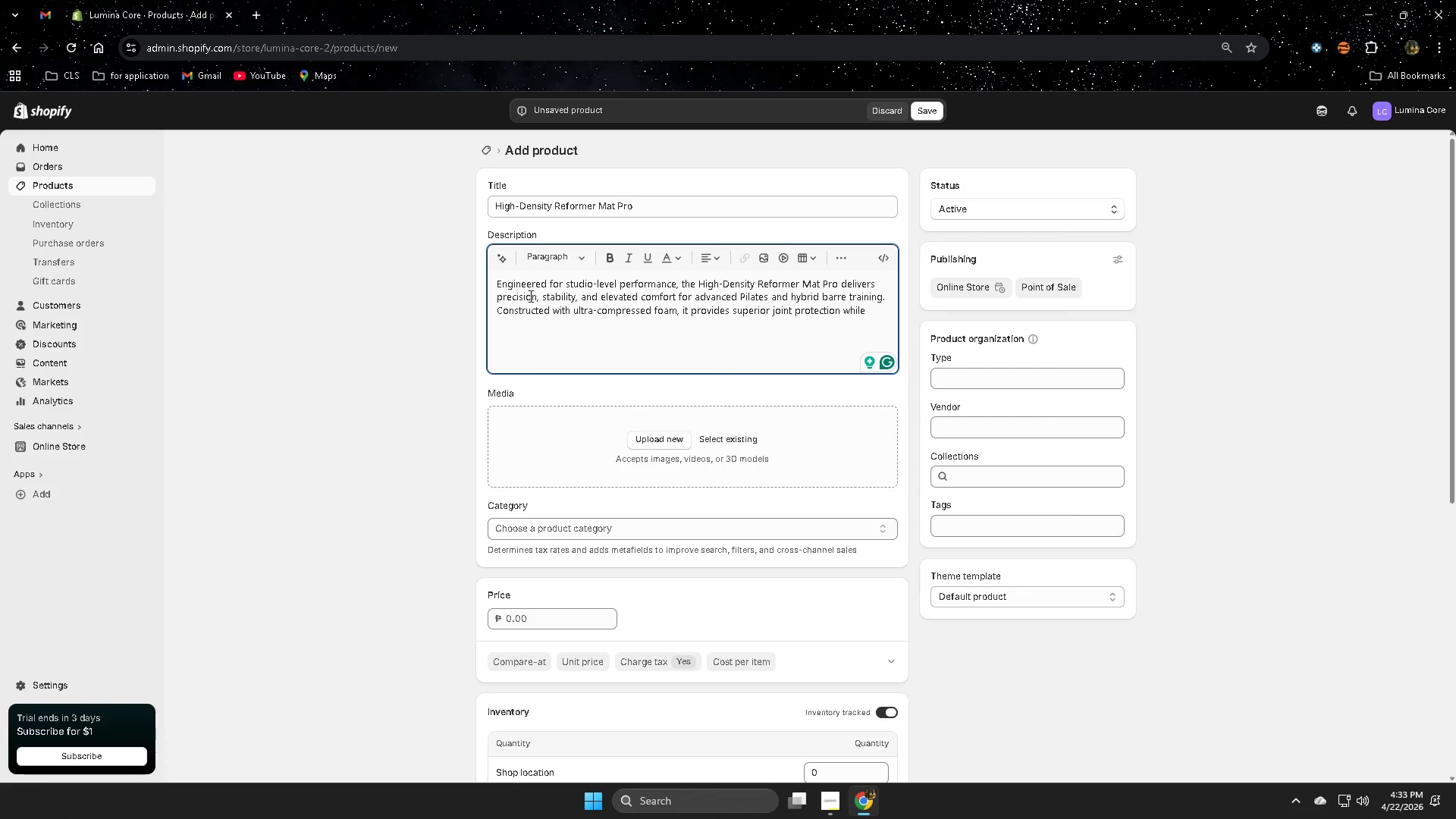 
type(maintaining)
 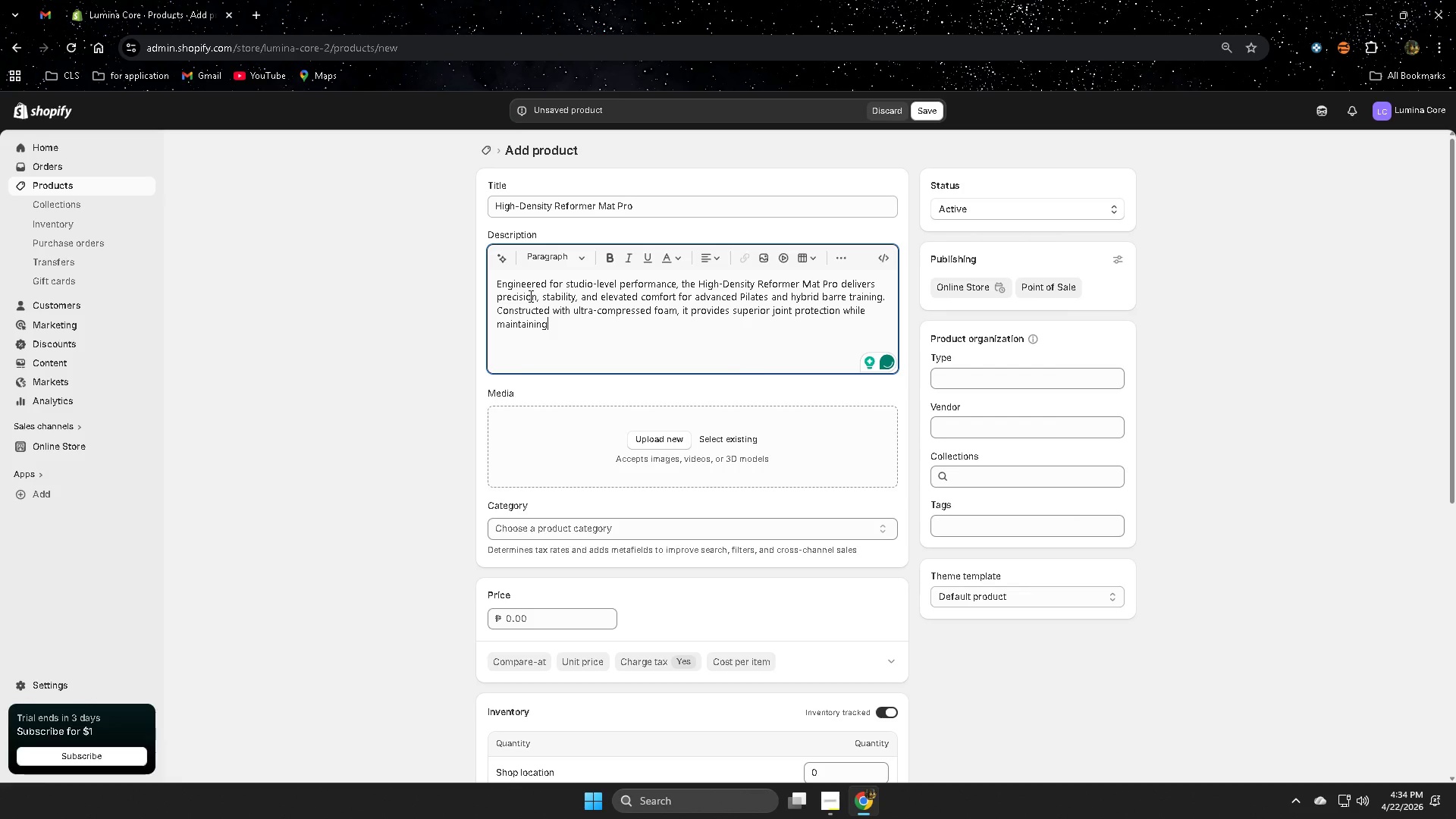 
type( a responsivew)
key(Backspace)
type( )
 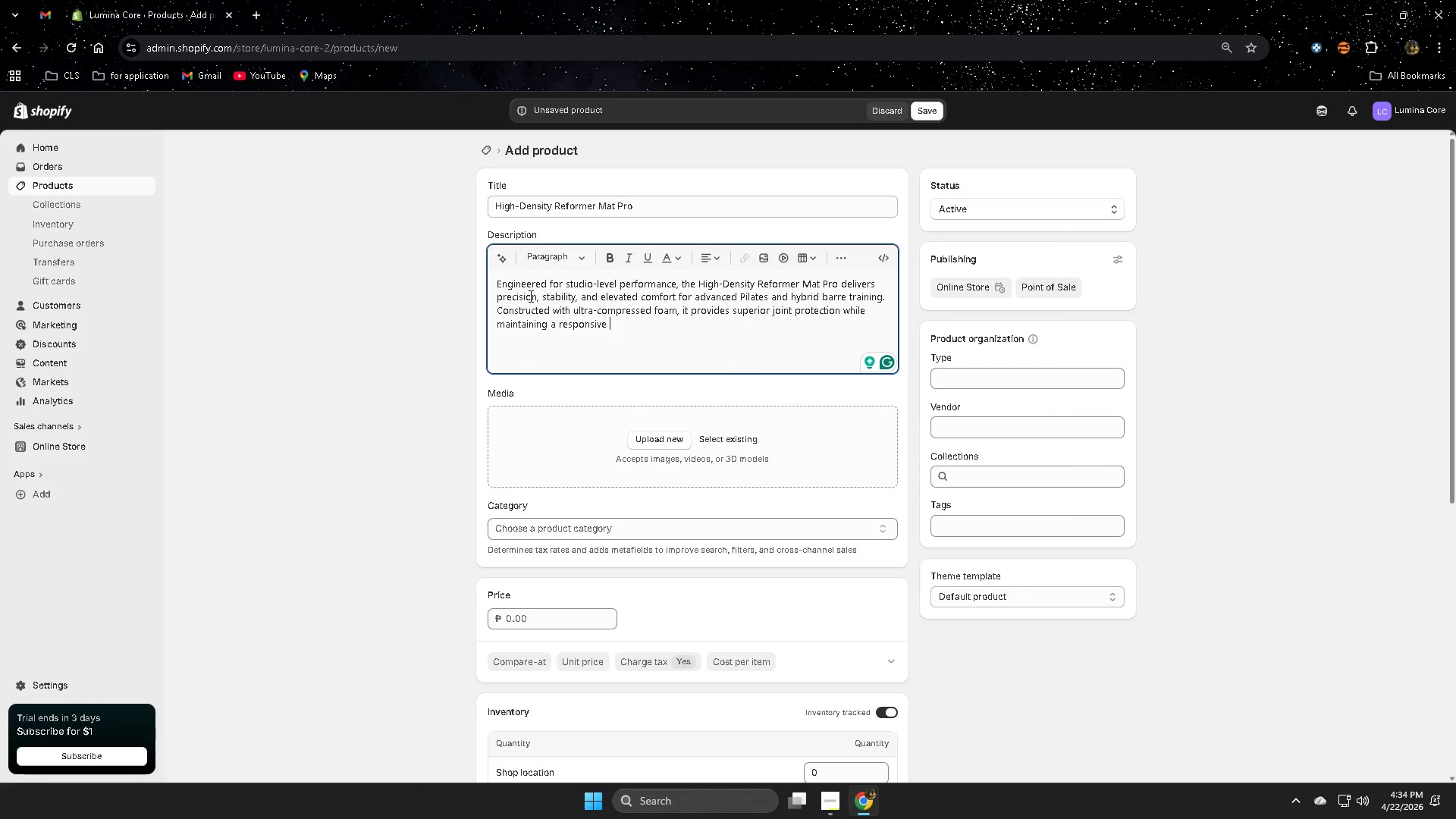 
wait(19.19)
 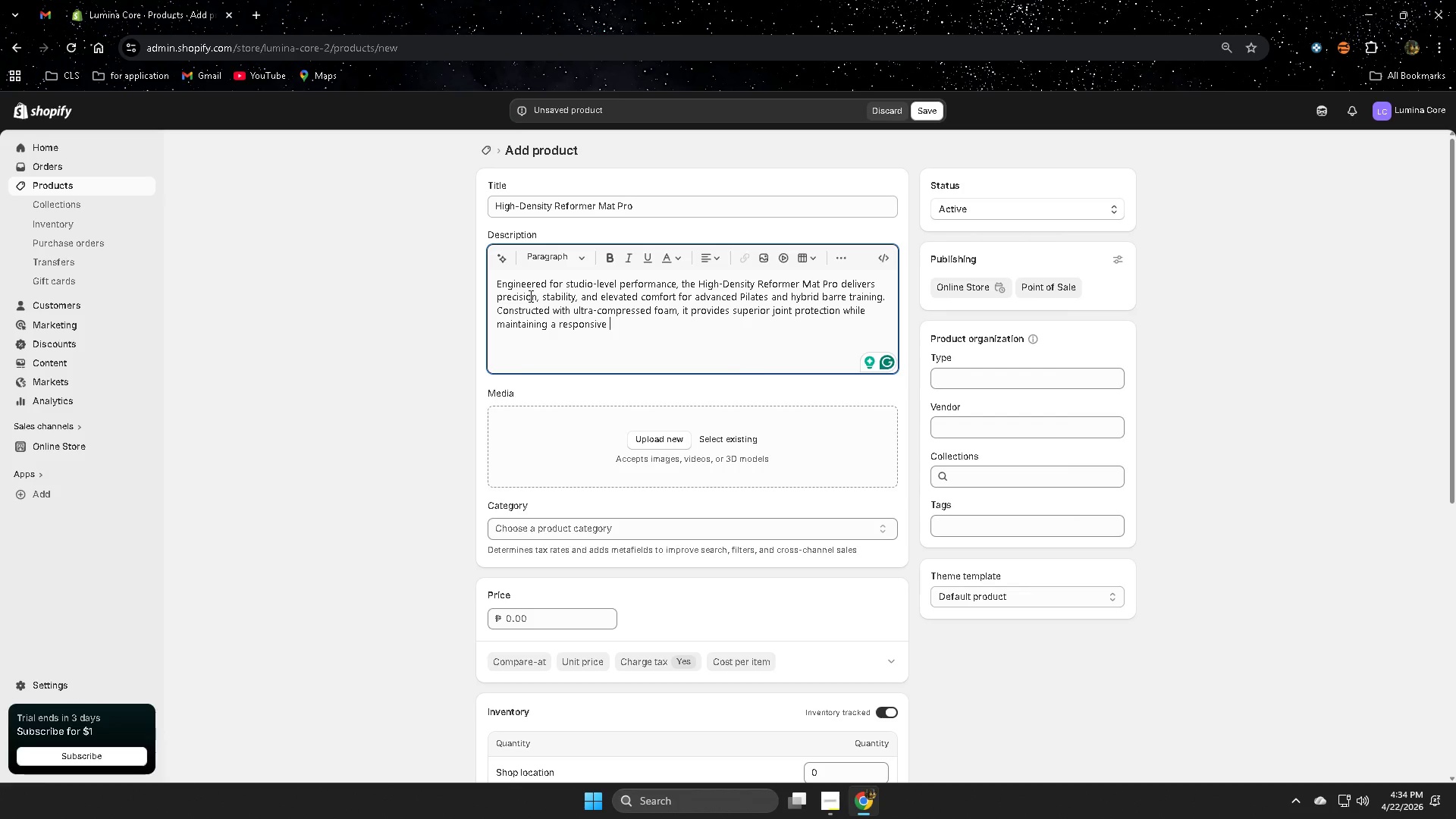 
type(surface for)
 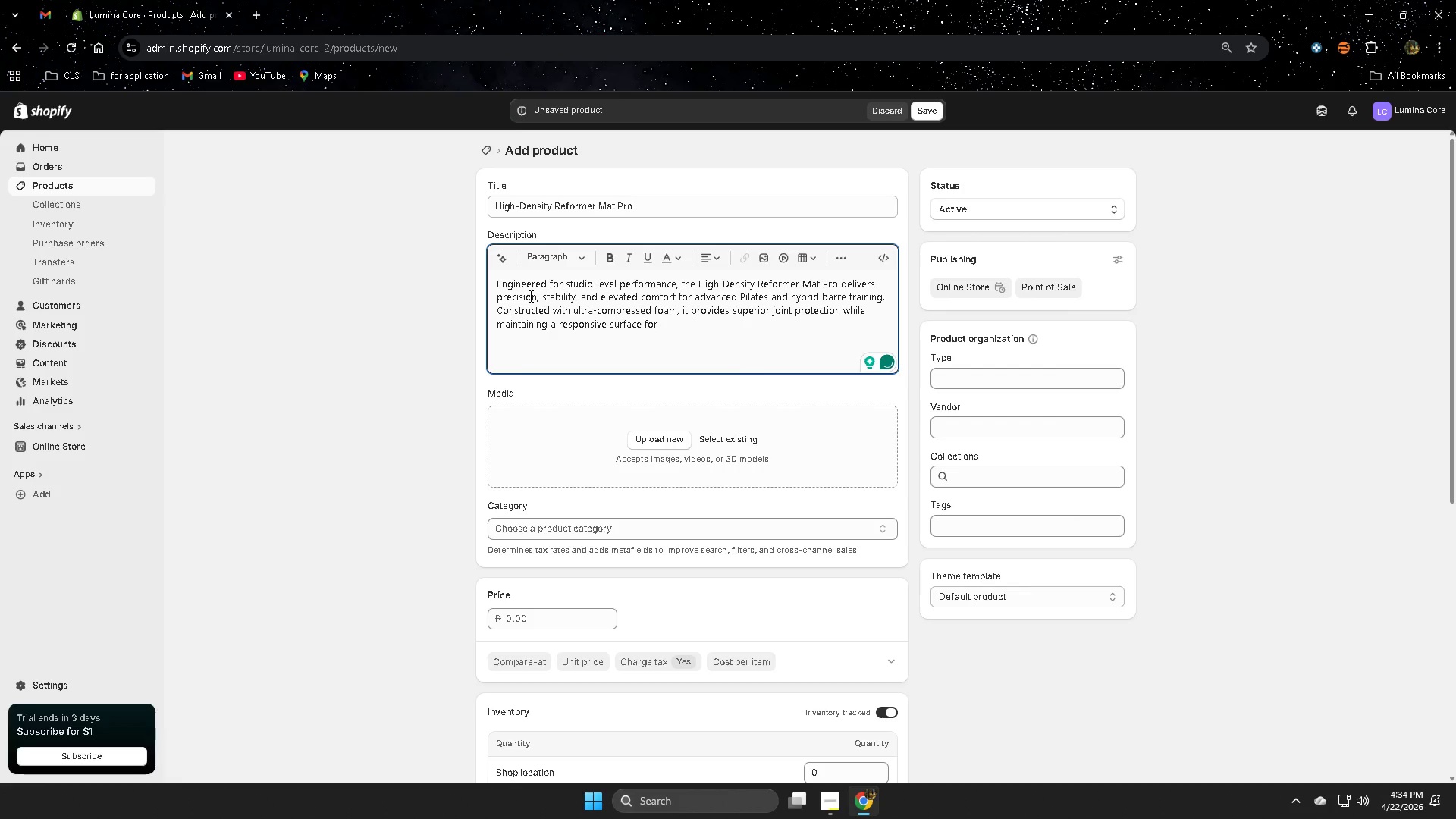 
type( controlled movement. )
 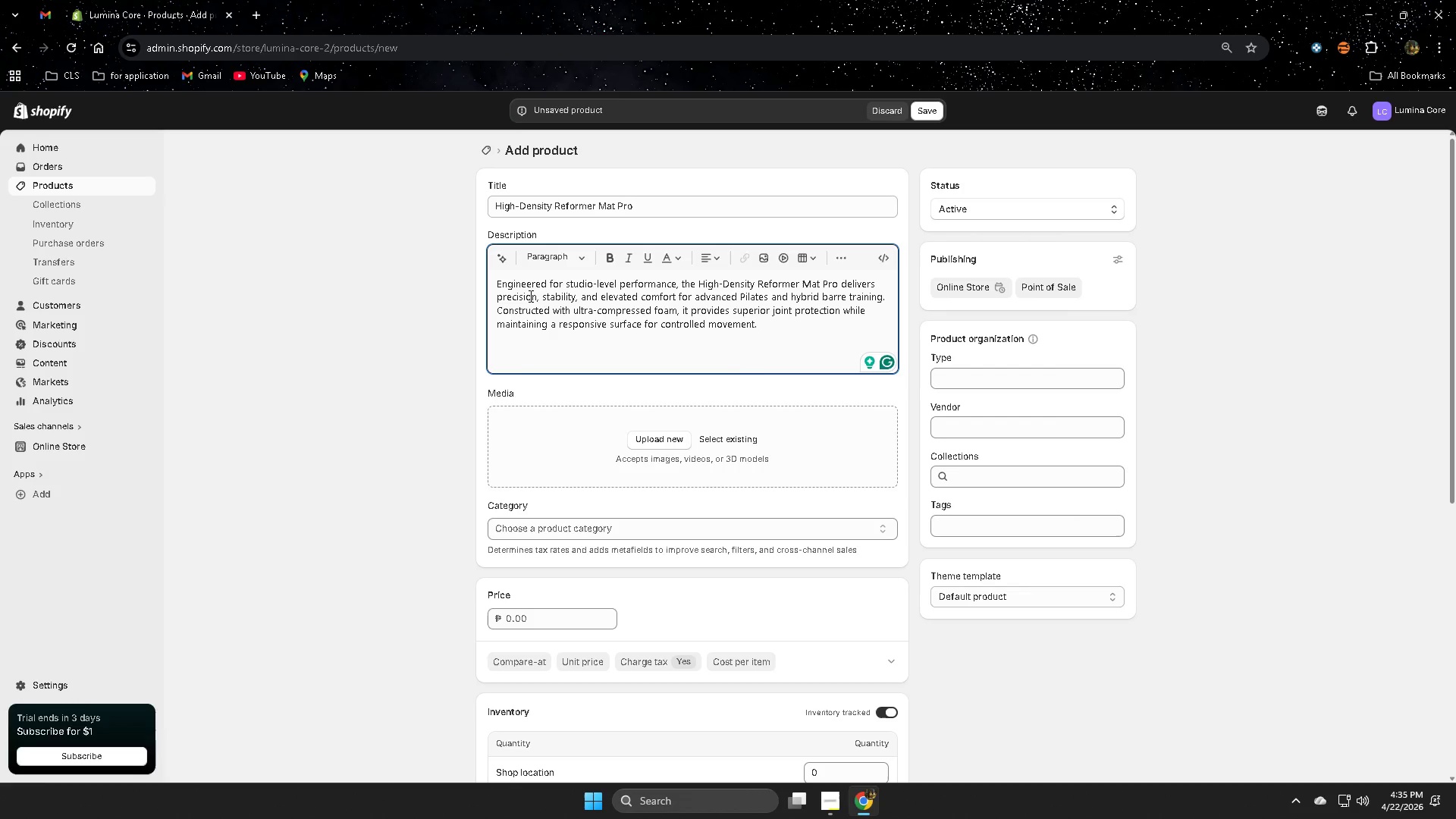 
wait(14.5)
 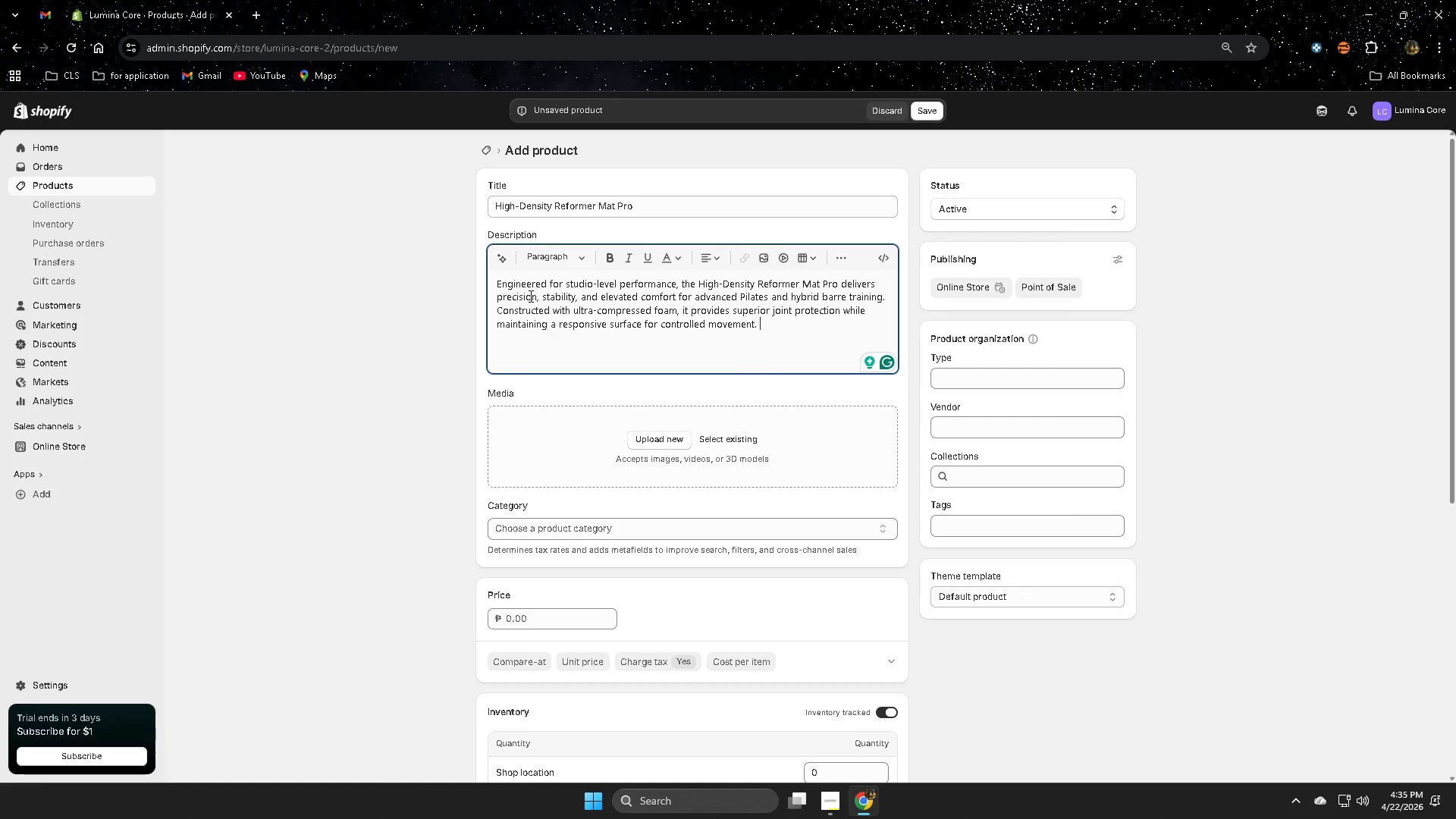 
type(The high-density)
 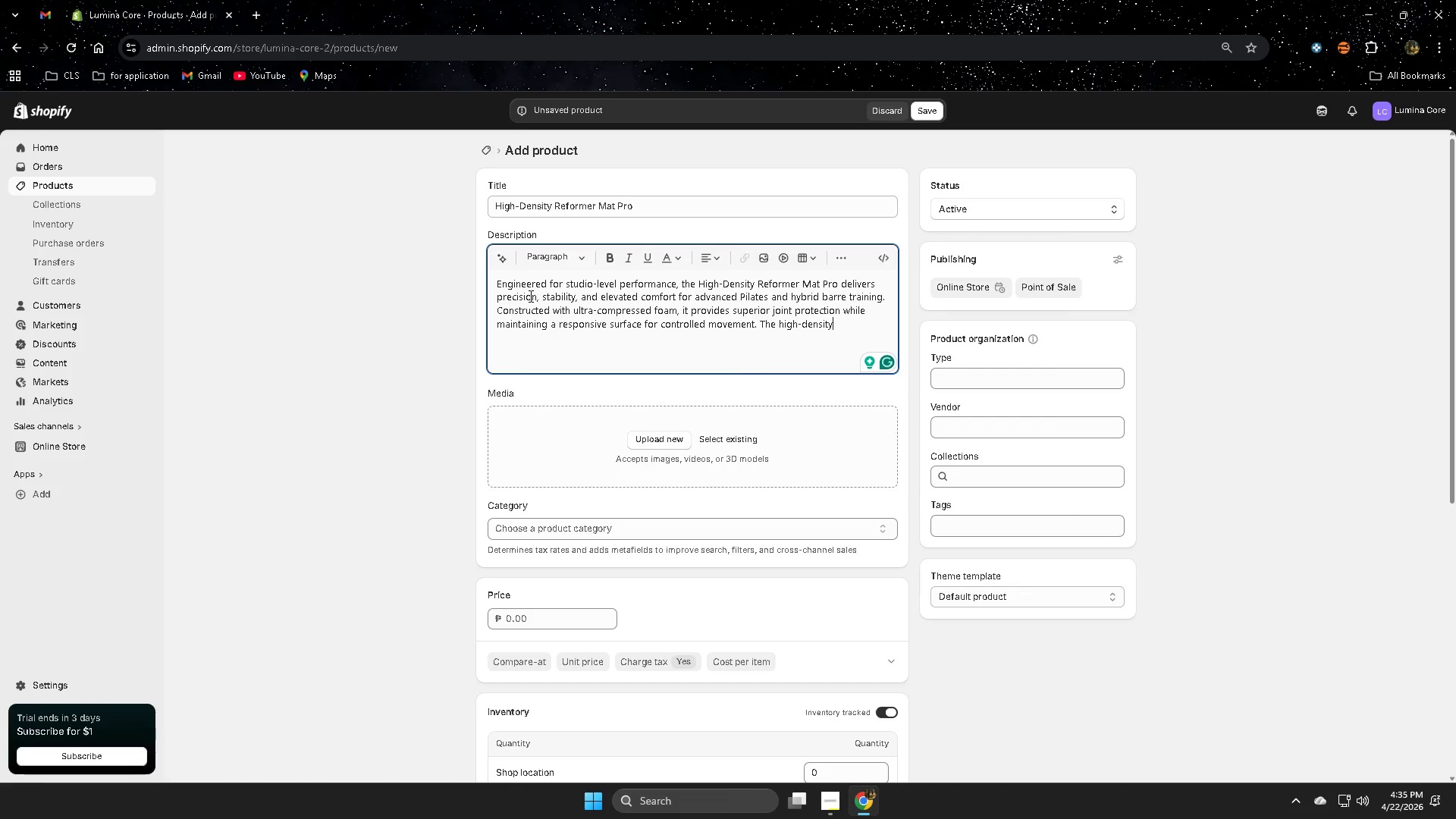 
wait(10.59)
 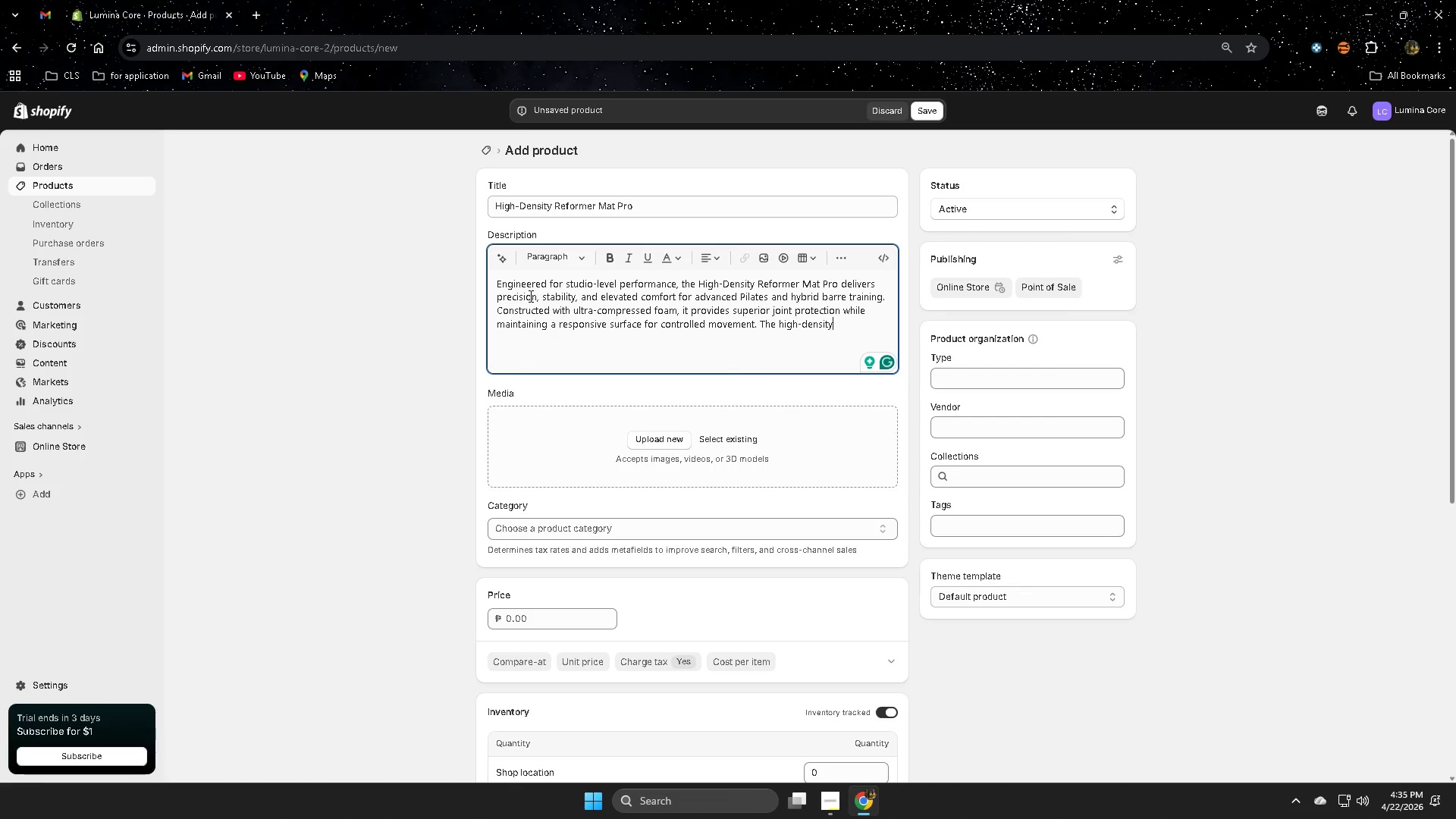 
type( core resists )
 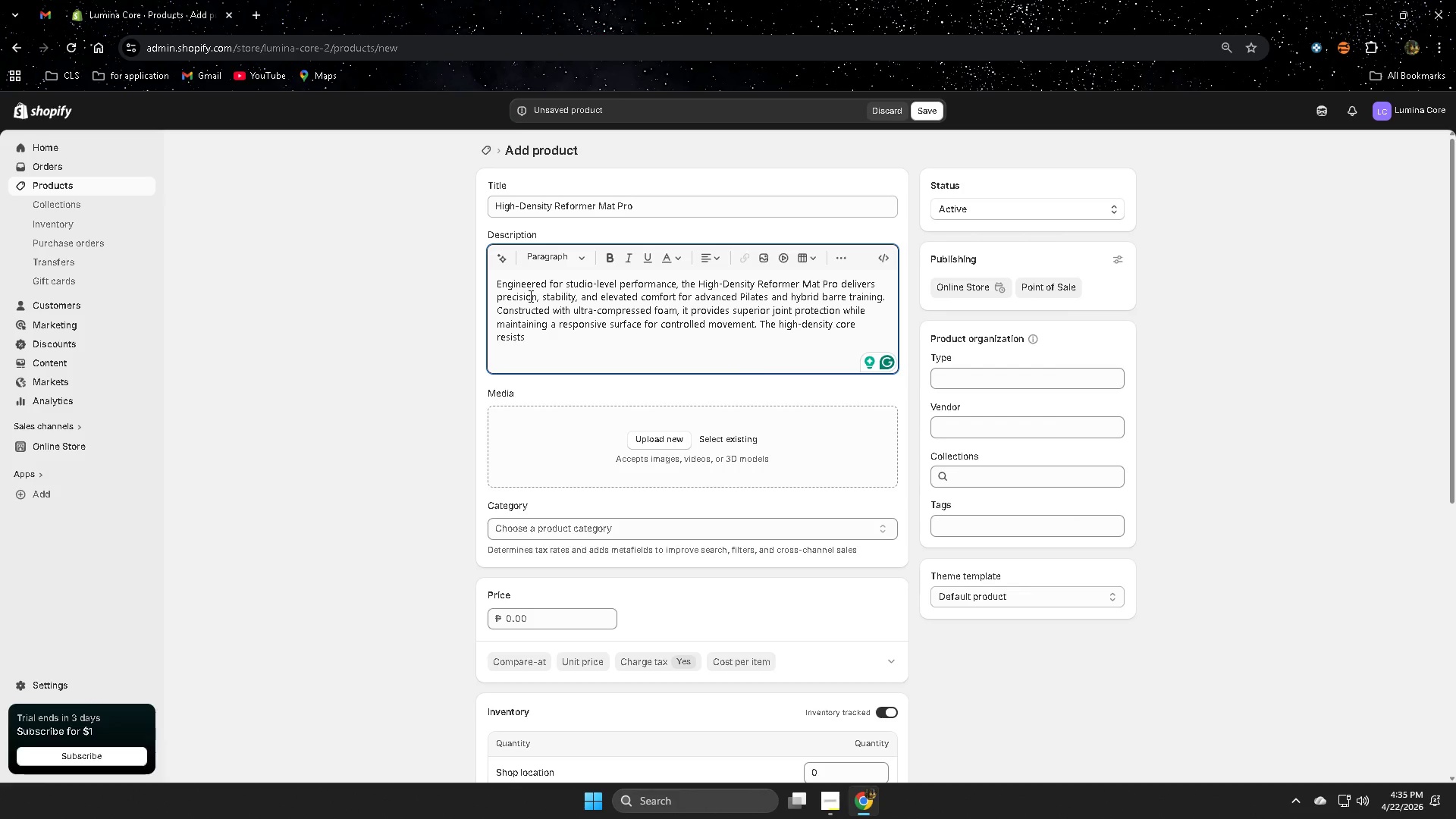 
wait(12.88)
 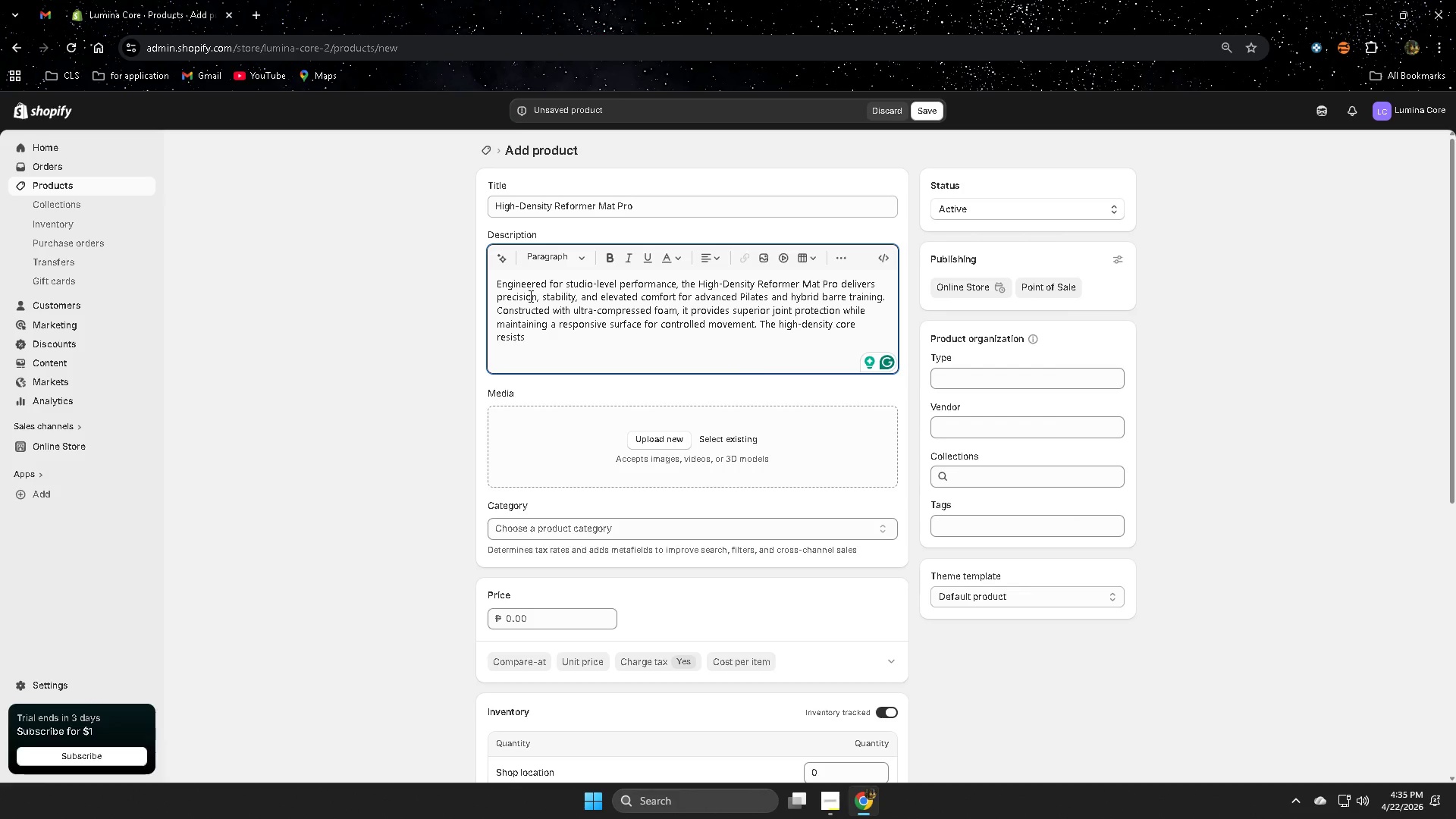 
type(compression over time, )
 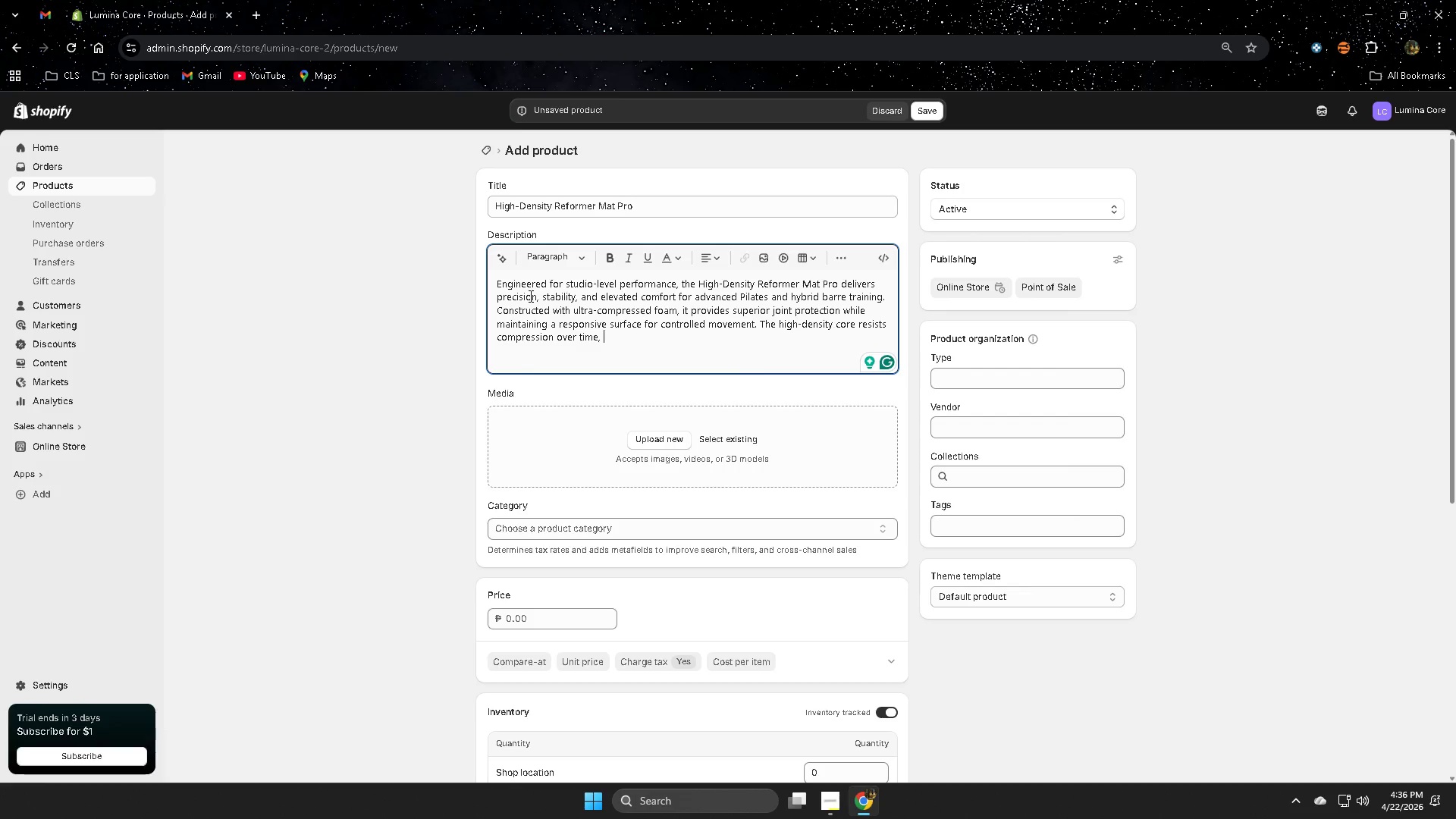 
wait(7.44)
 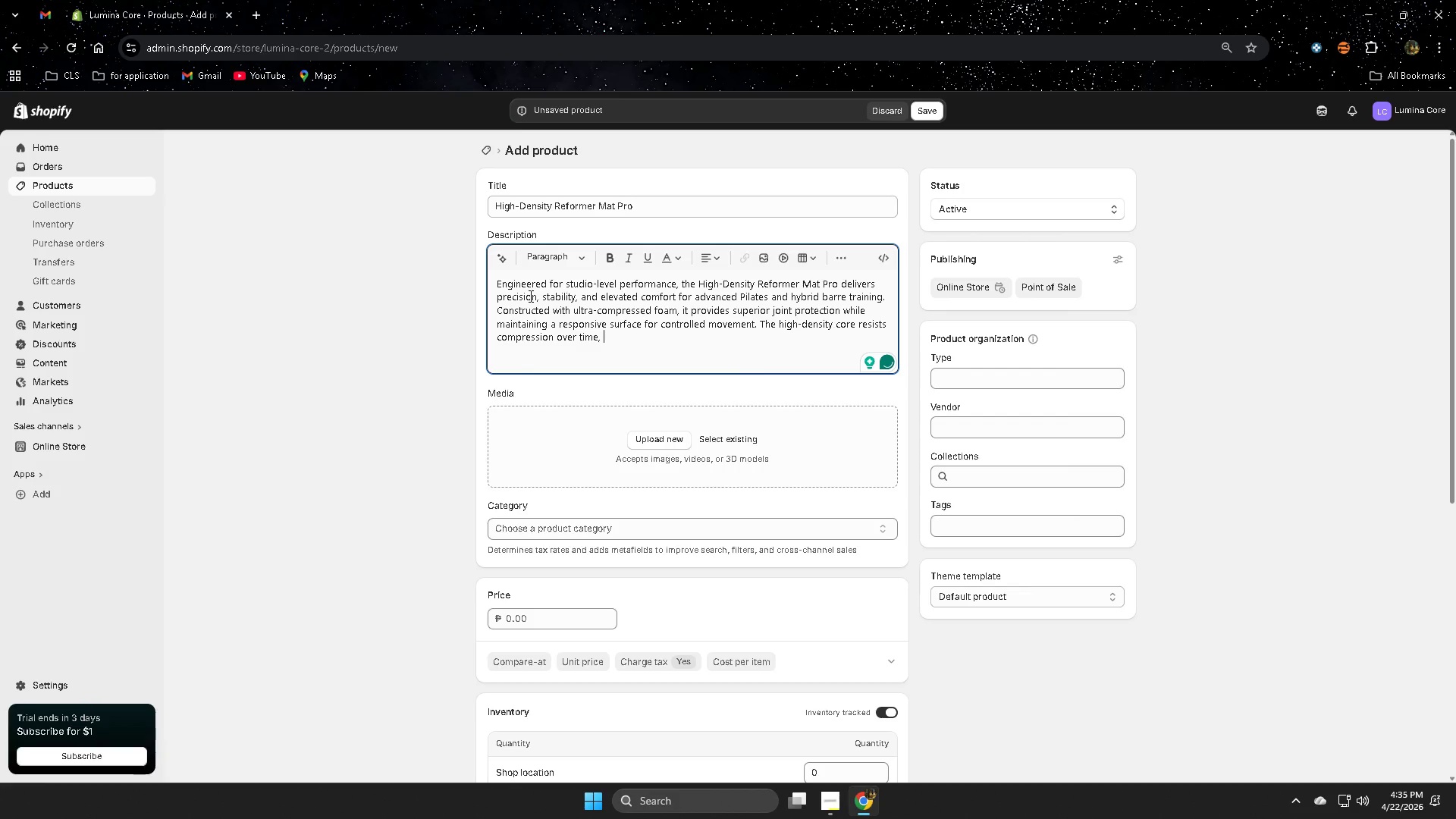 
type(ensuring long-term )
 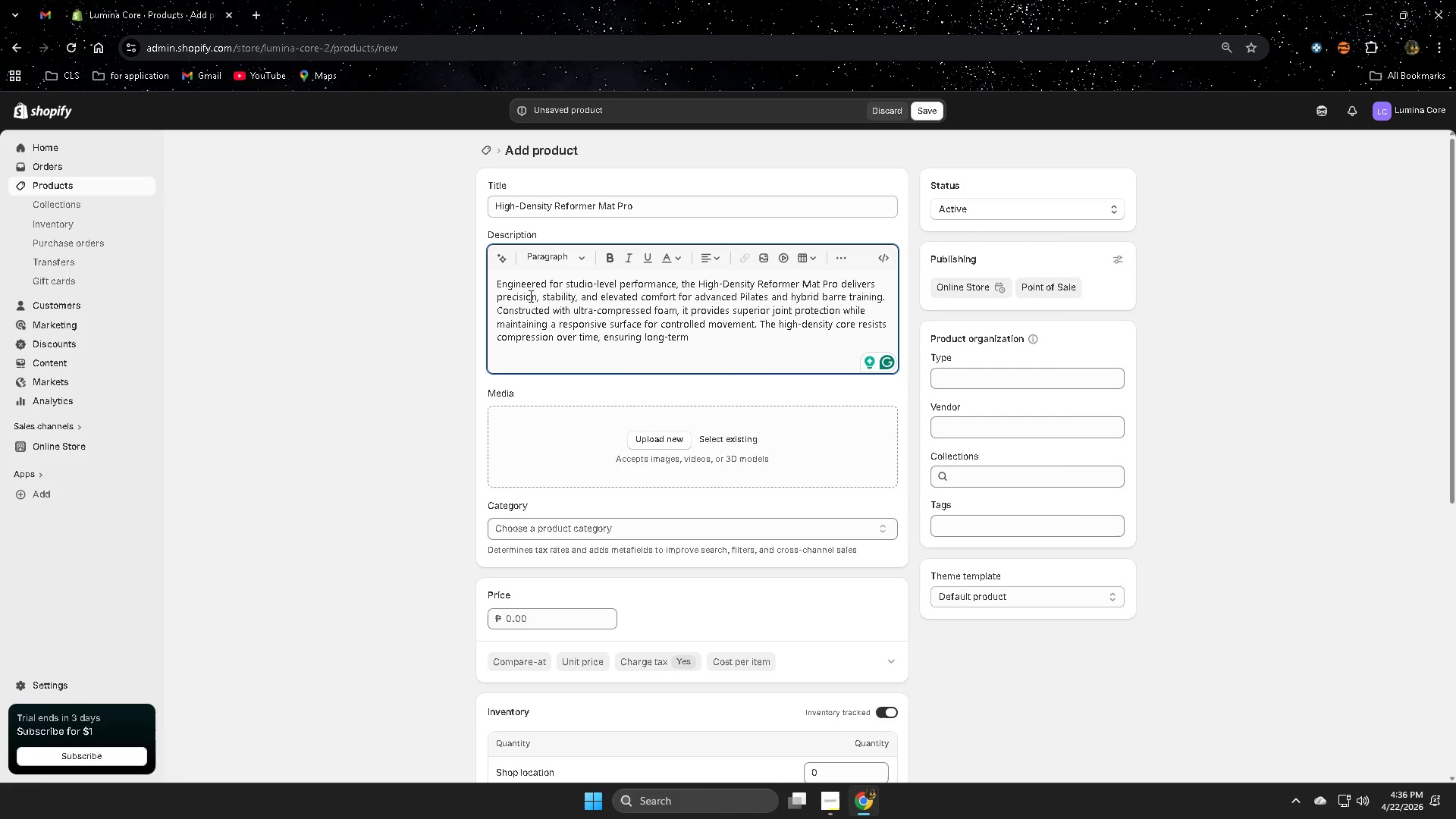 
wait(35.12)
 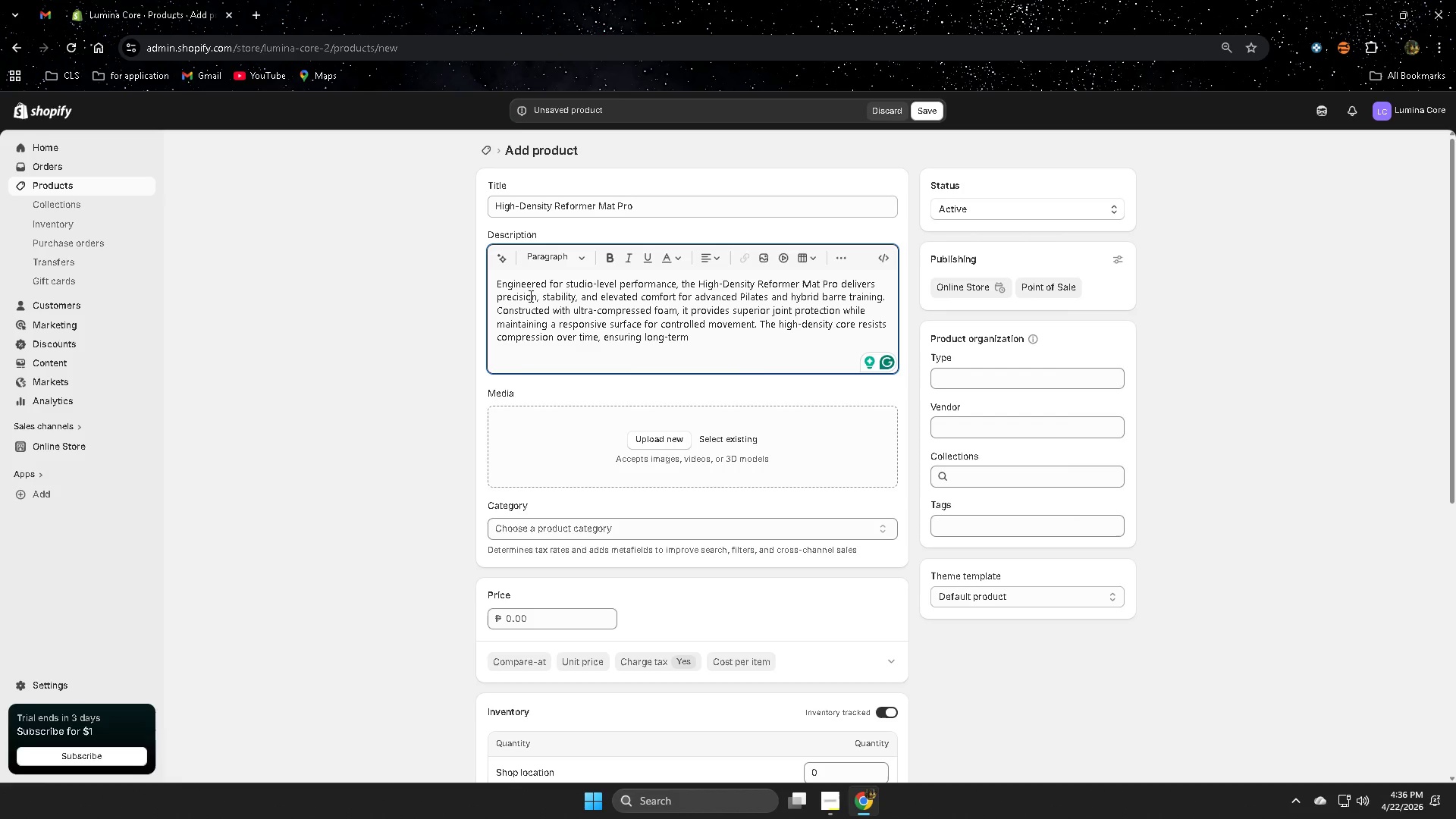 
type(durability even under intense daily use. )
 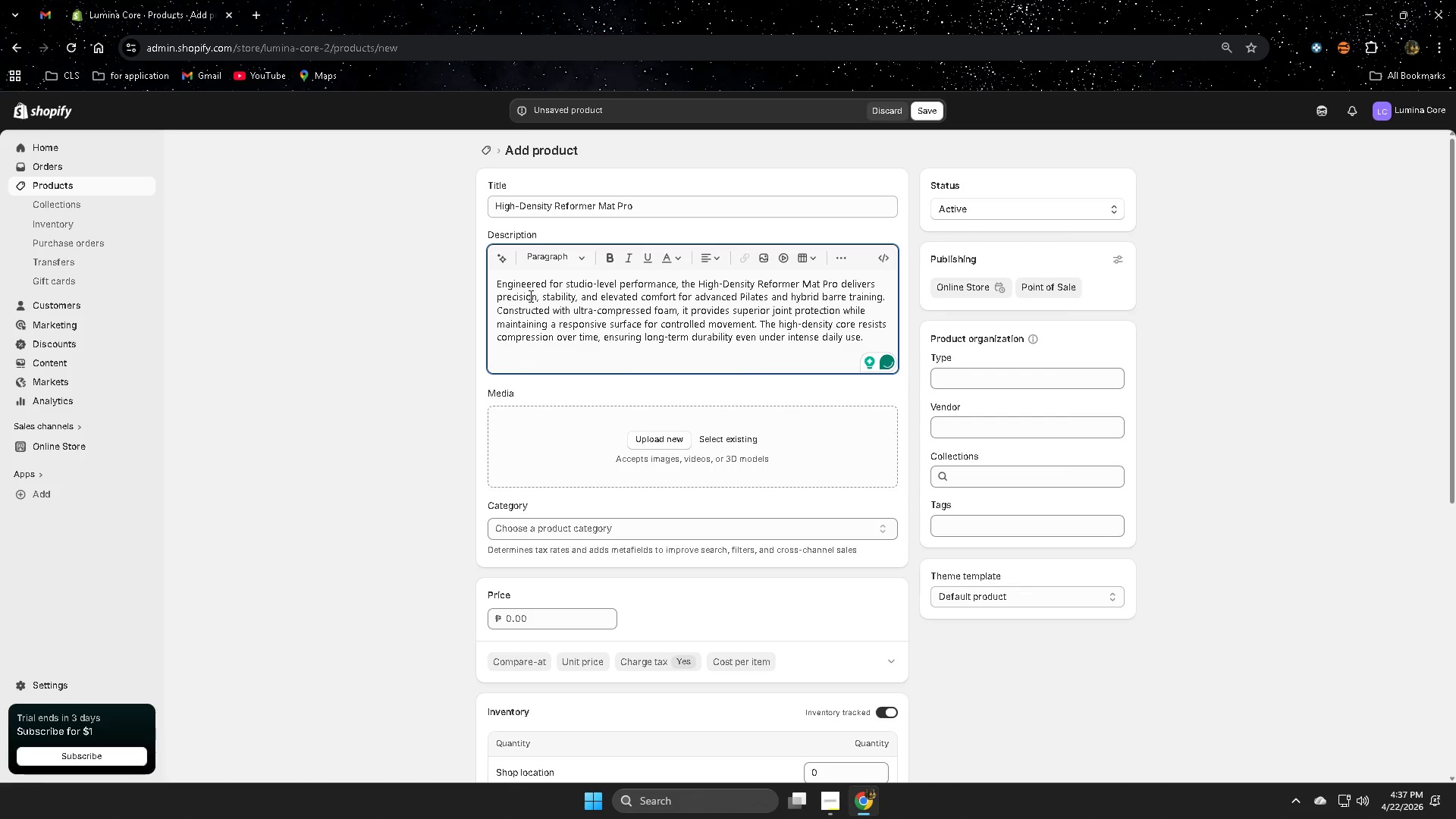 
wait(5.11)
 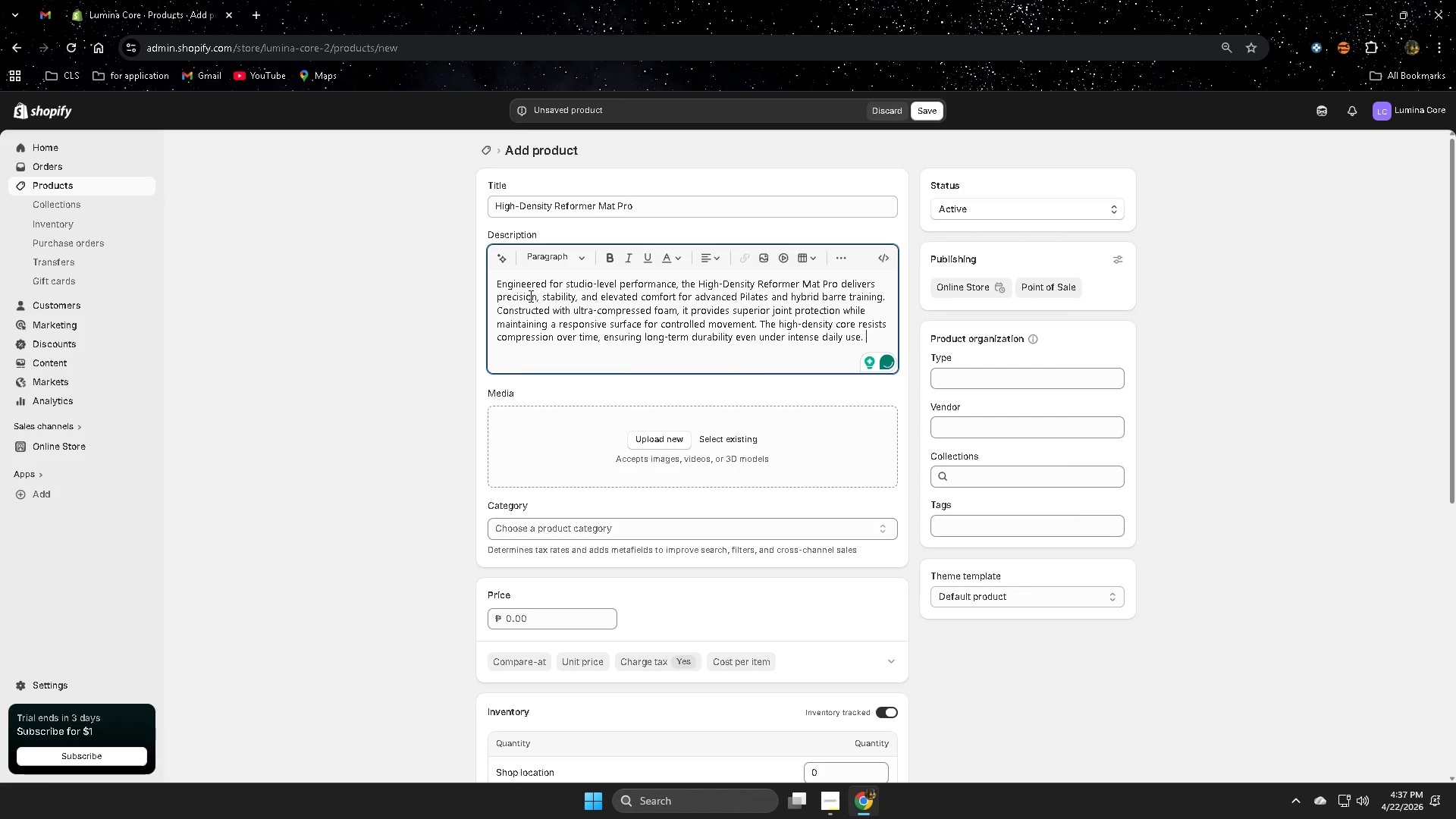 
key(Enter)
 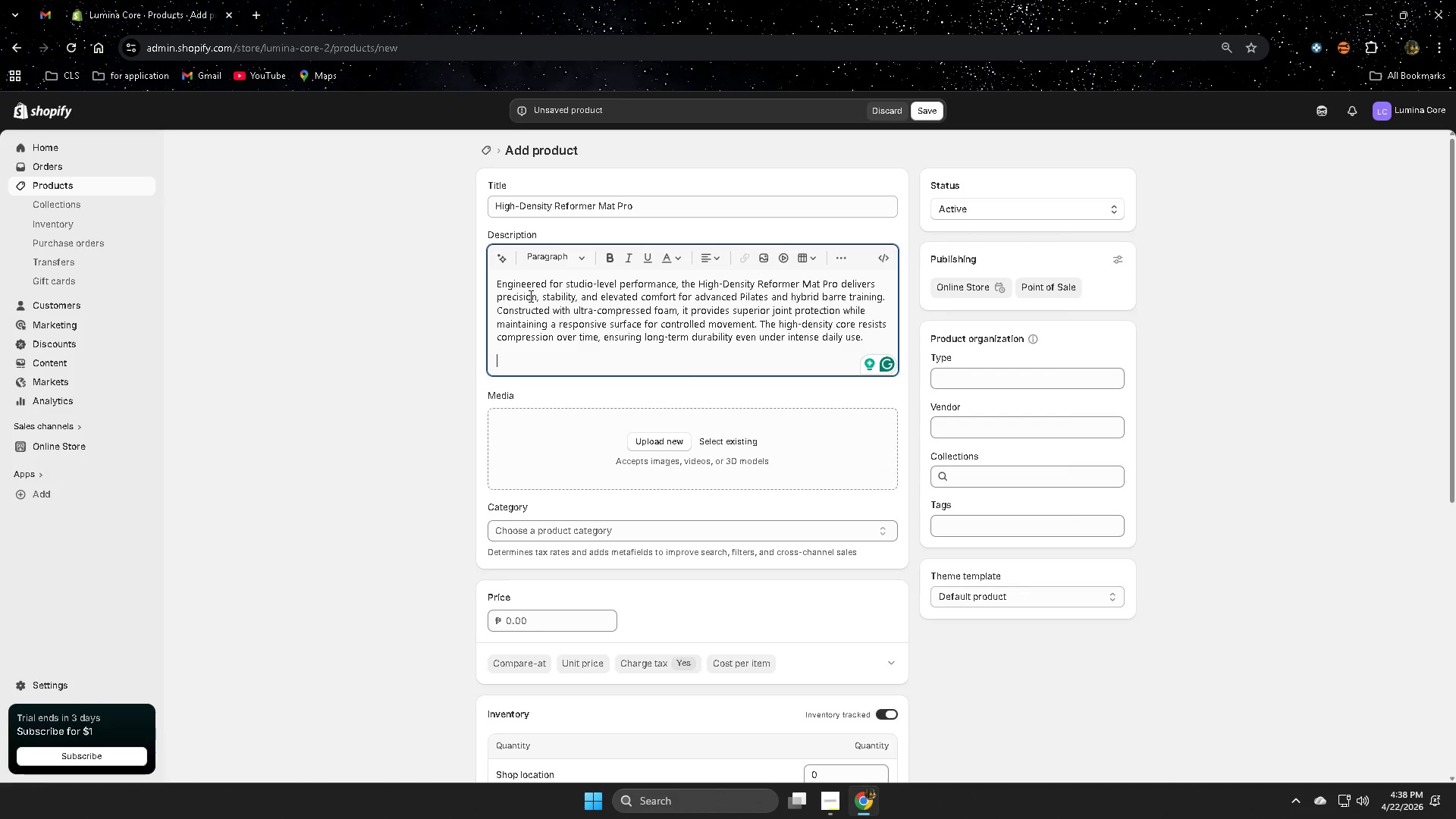 
wait(49.14)
 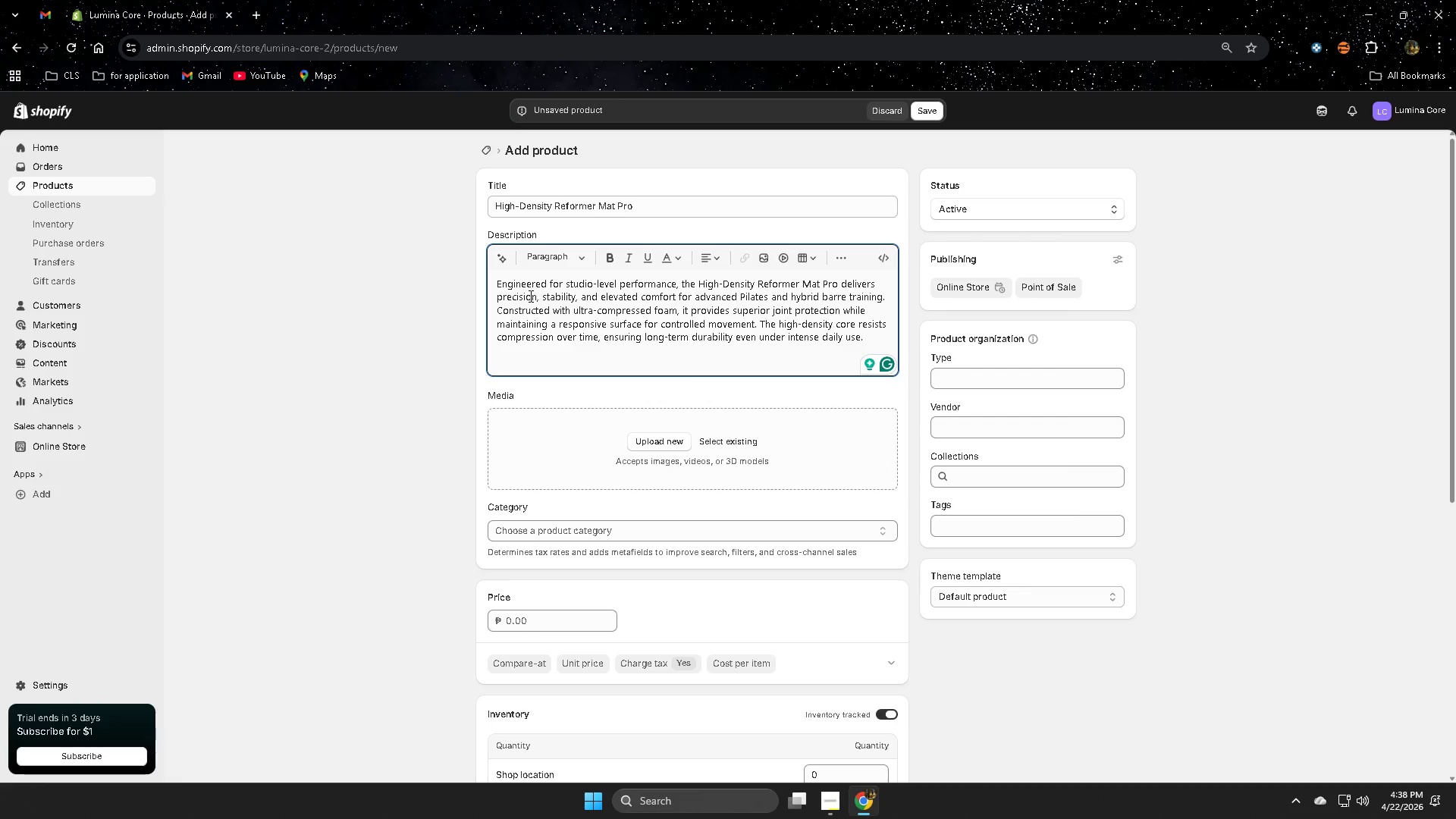 
type(Its )
 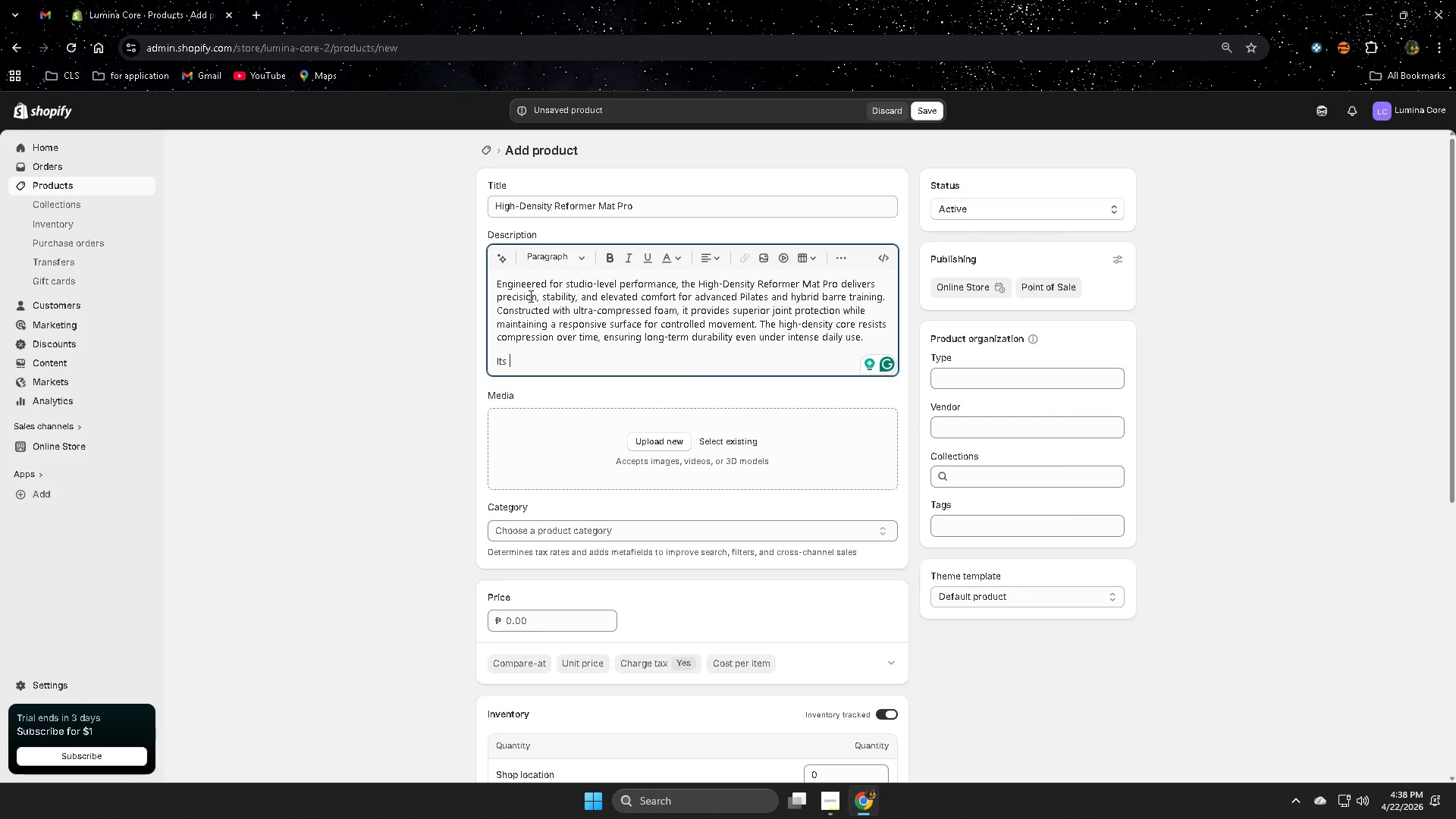 
wait(24.17)
 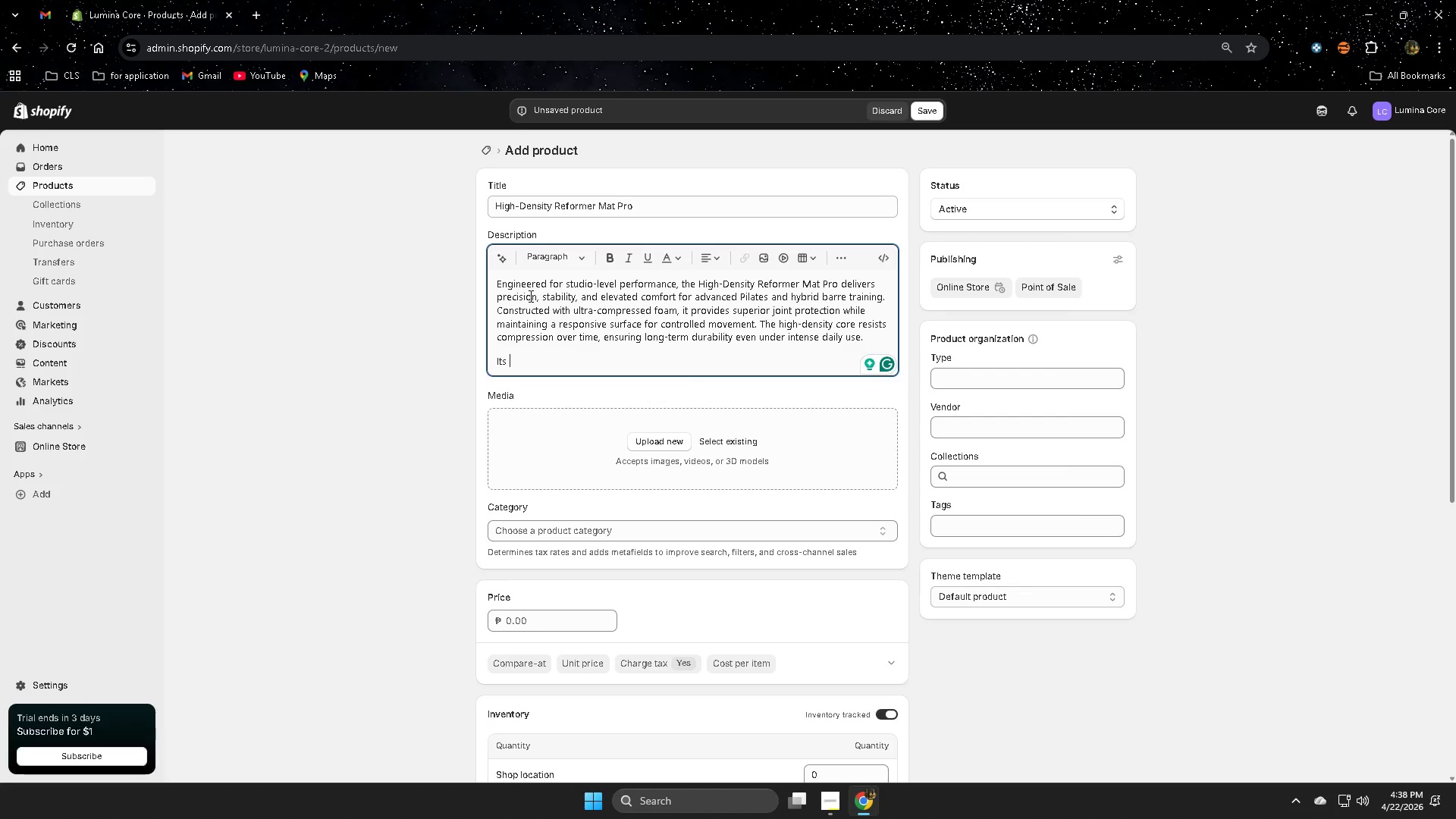 
type(moisture-resi)
 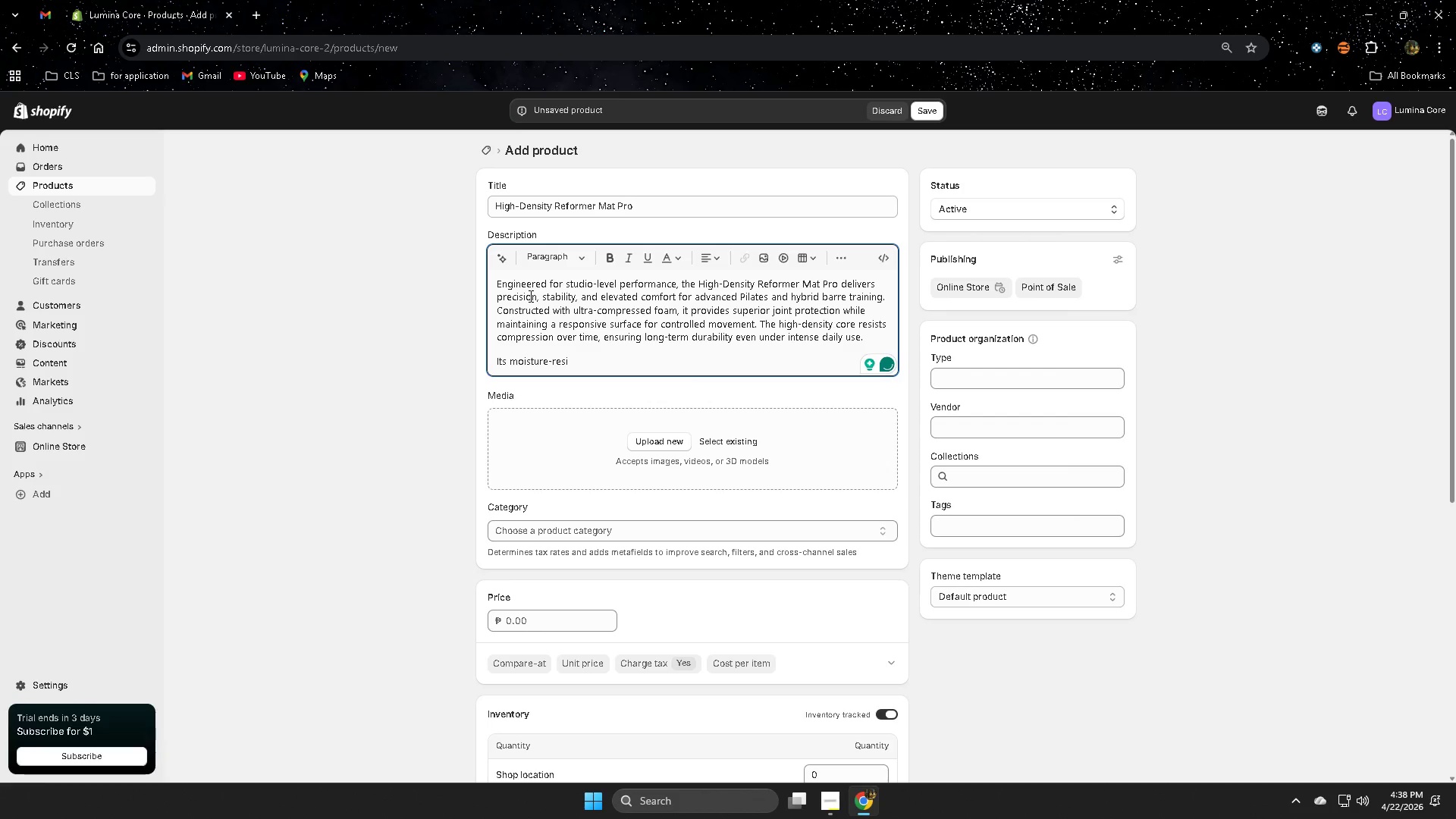 
type(stant )
 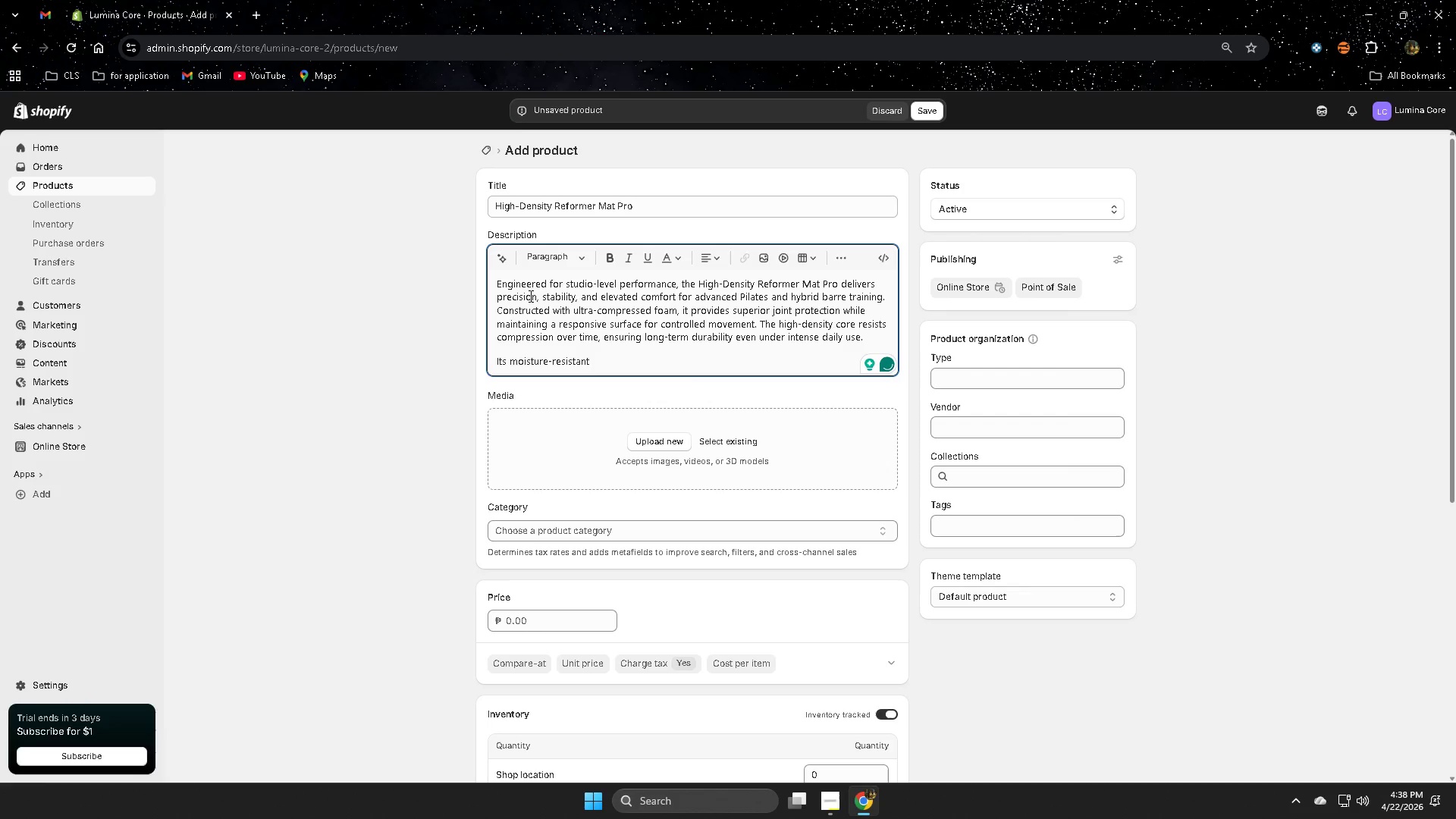 
type(top layer enhance grip )
 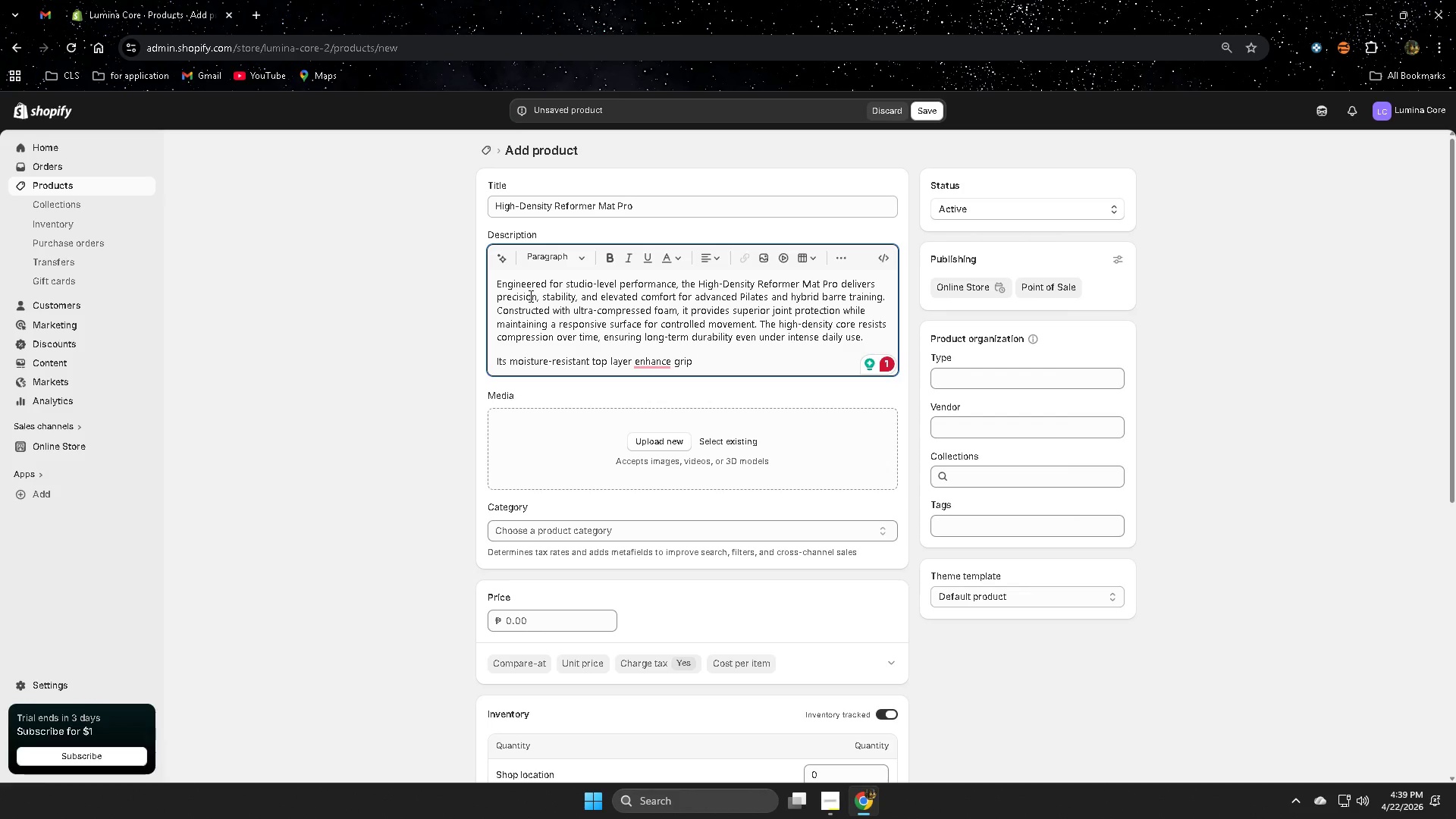 
wait(39.72)
 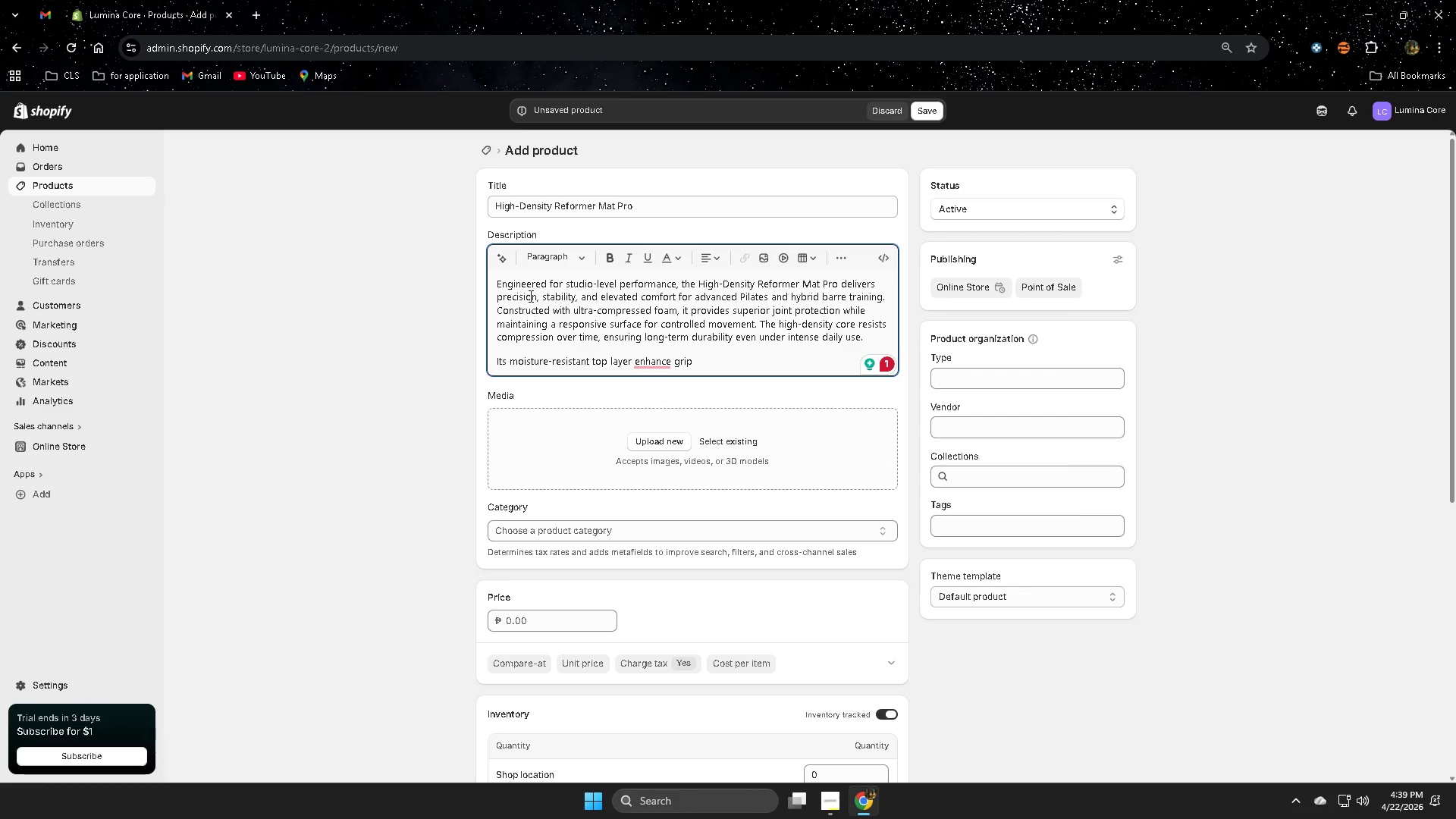 
key(VolumeDown)
 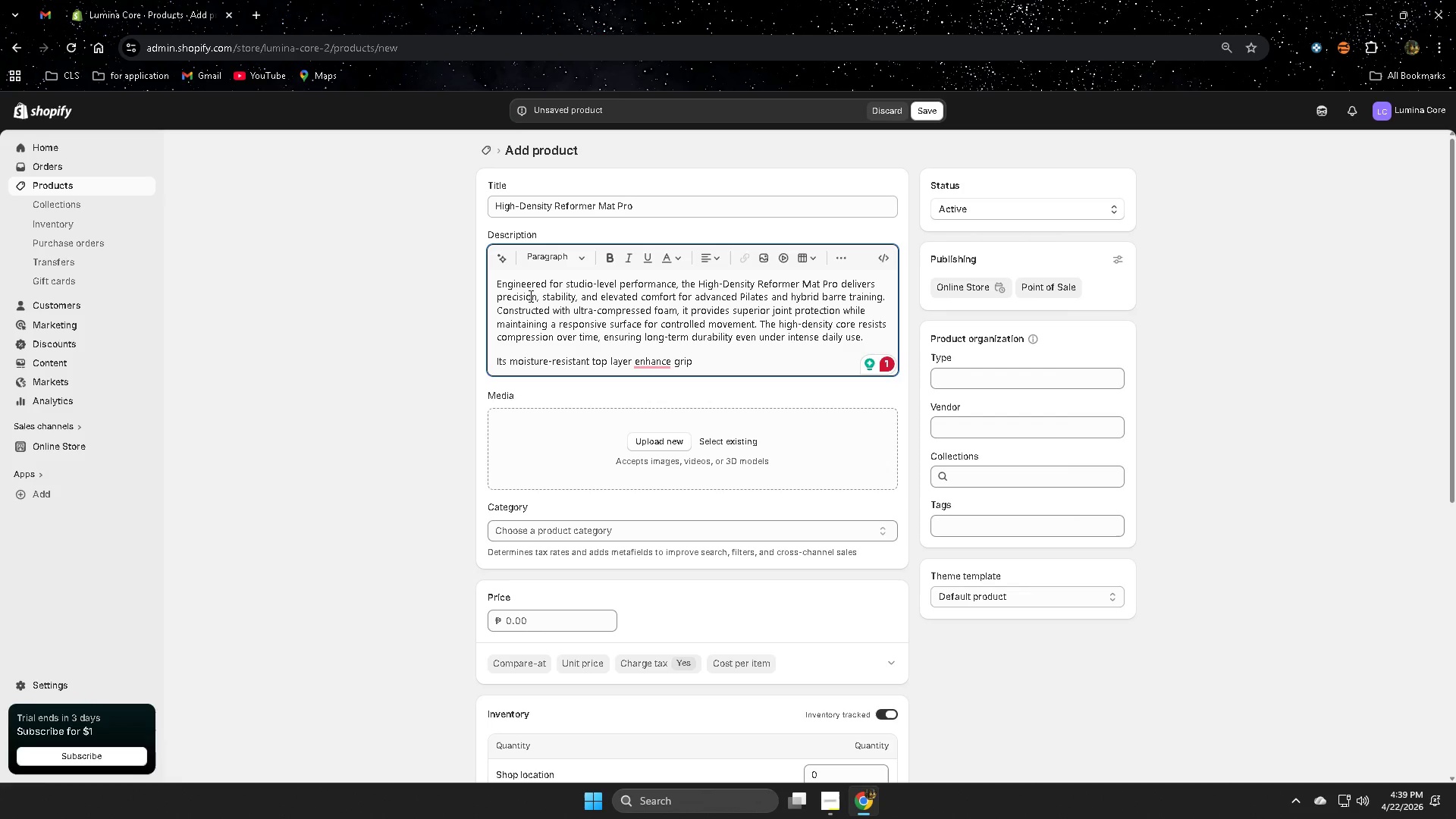 
wait(9.26)
 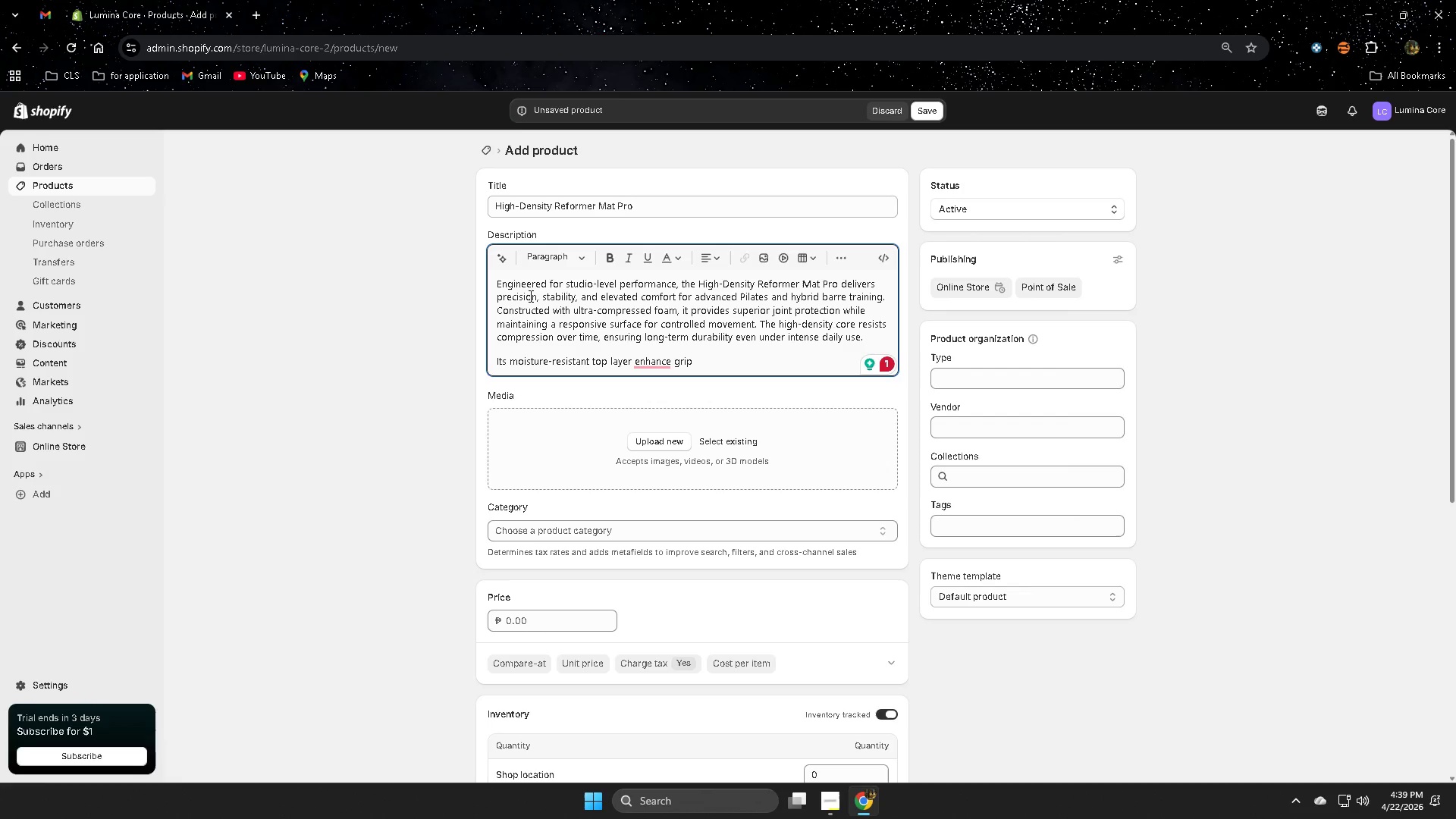 
key(ArrowLeft)
 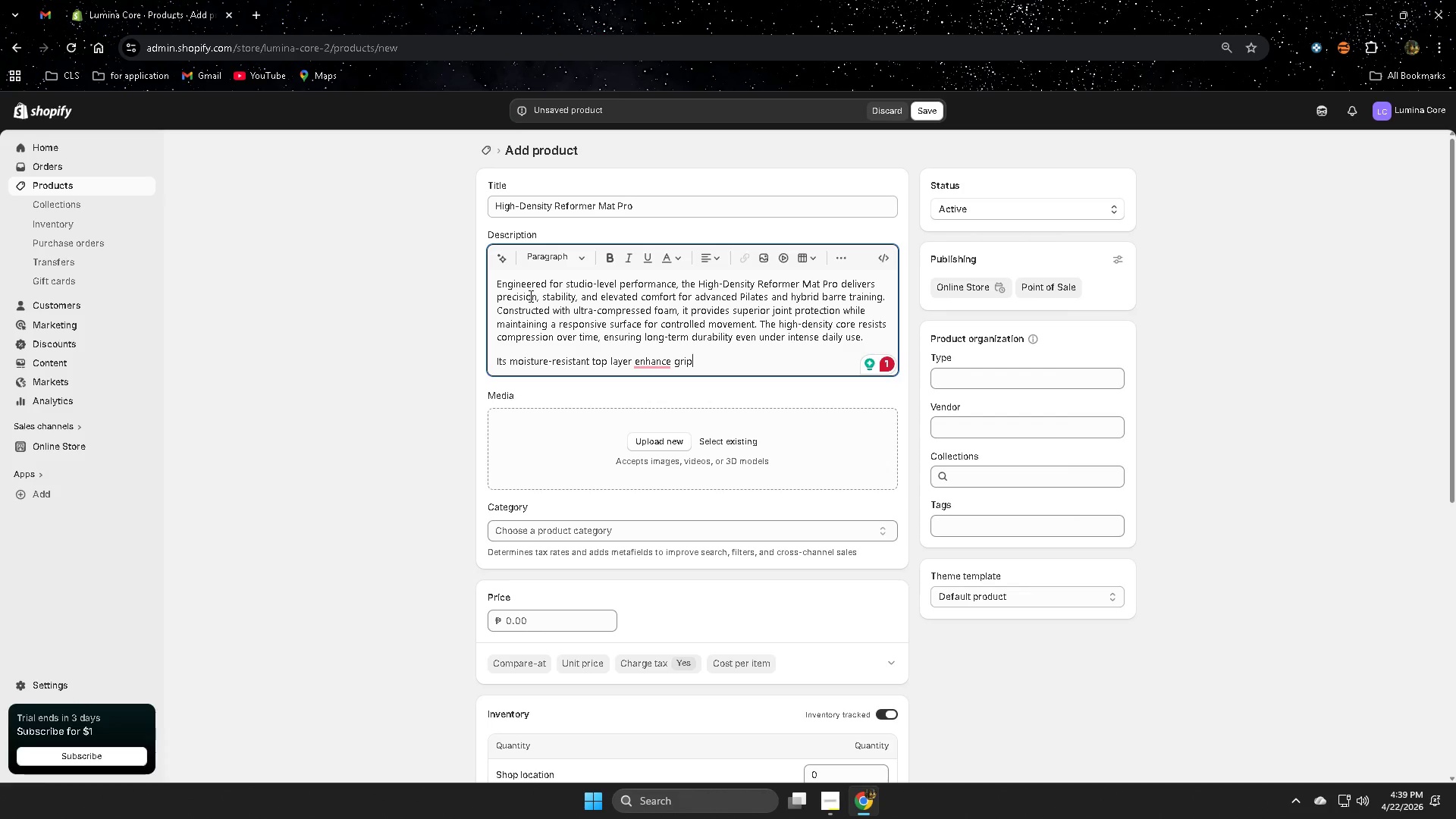 
key(ArrowLeft)
 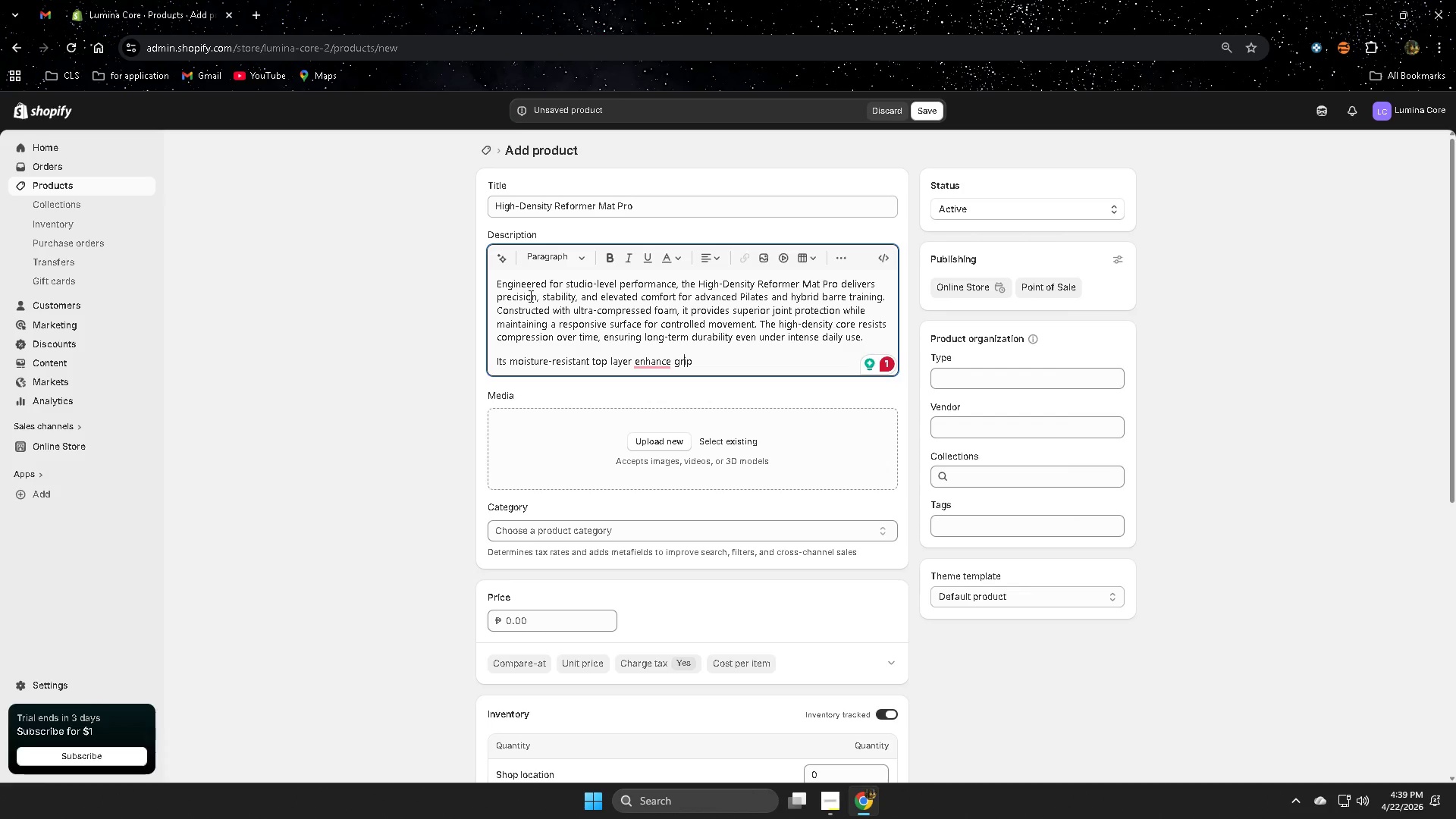 
key(ArrowLeft)
 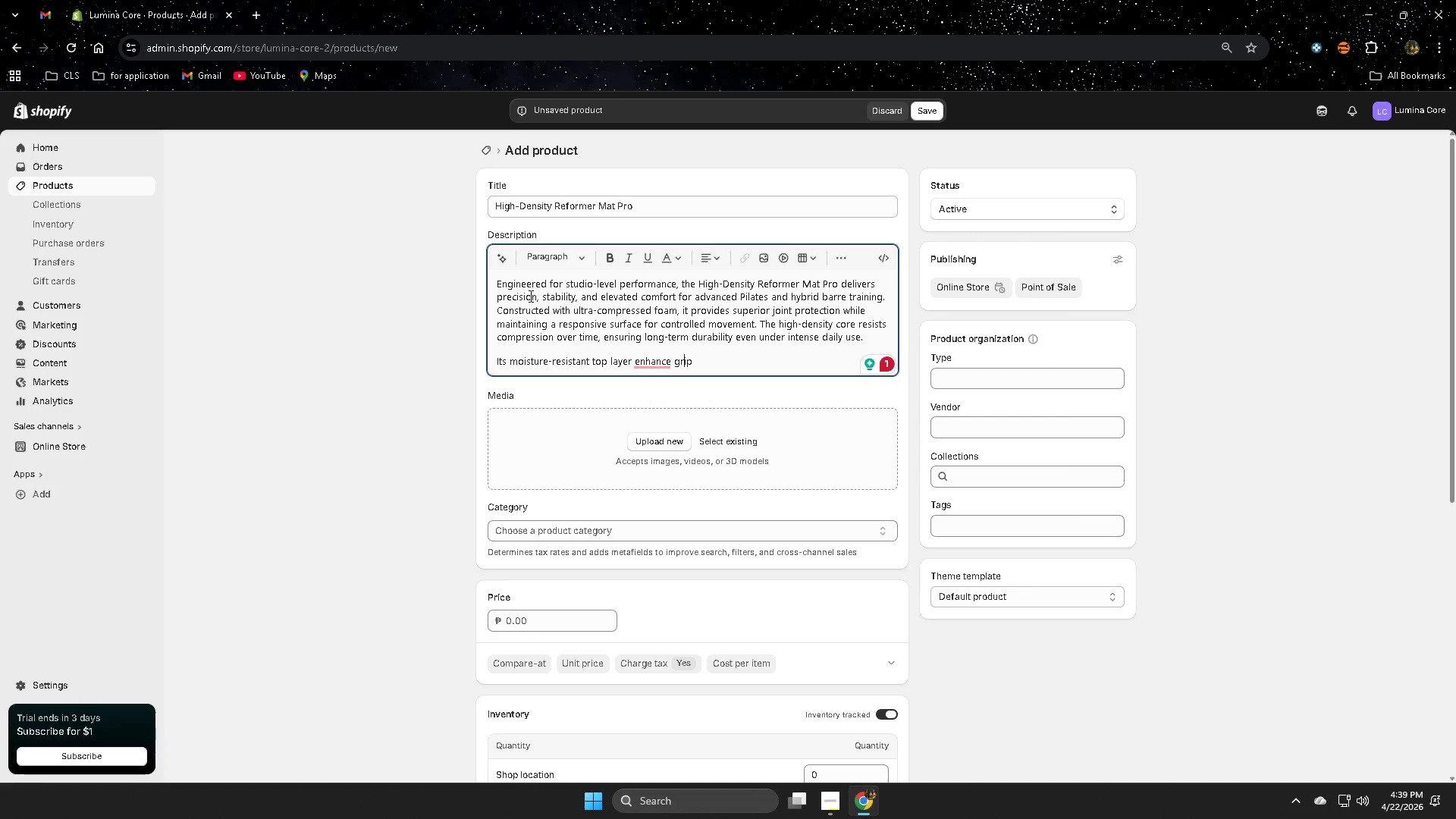 
key(ArrowLeft)
 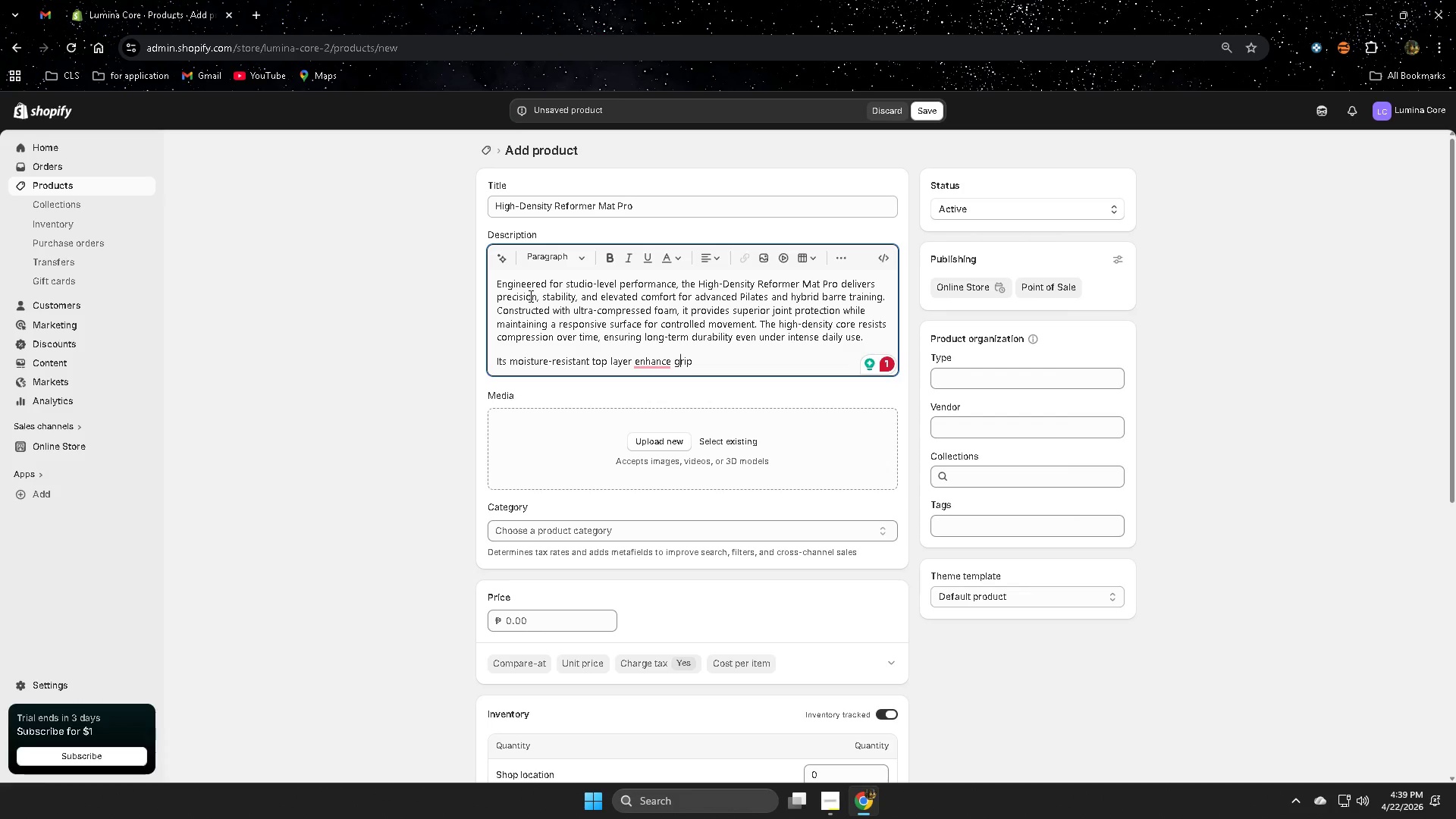 
key(ArrowLeft)
 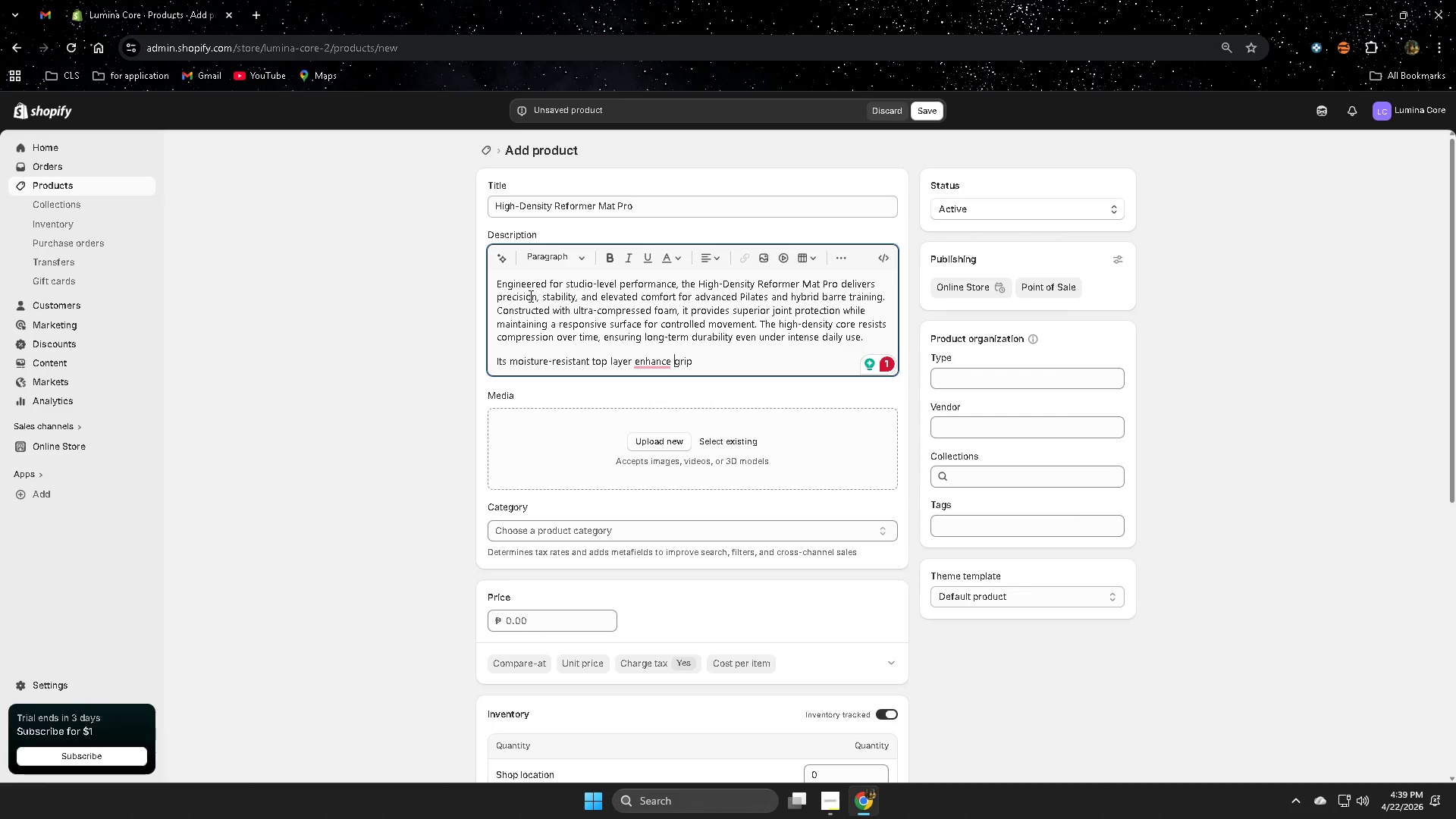 
key(ArrowLeft)
 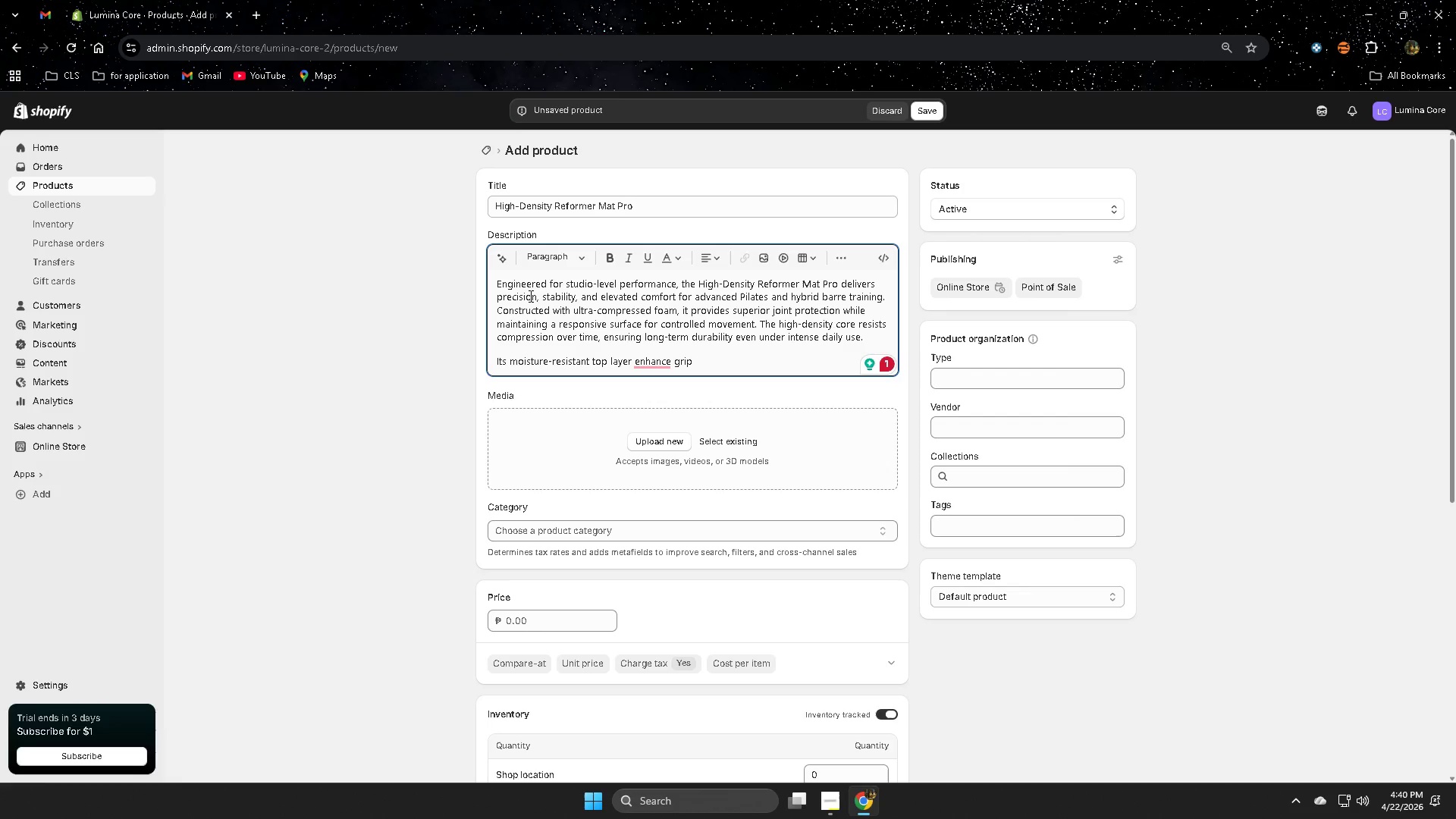 
key(S)
 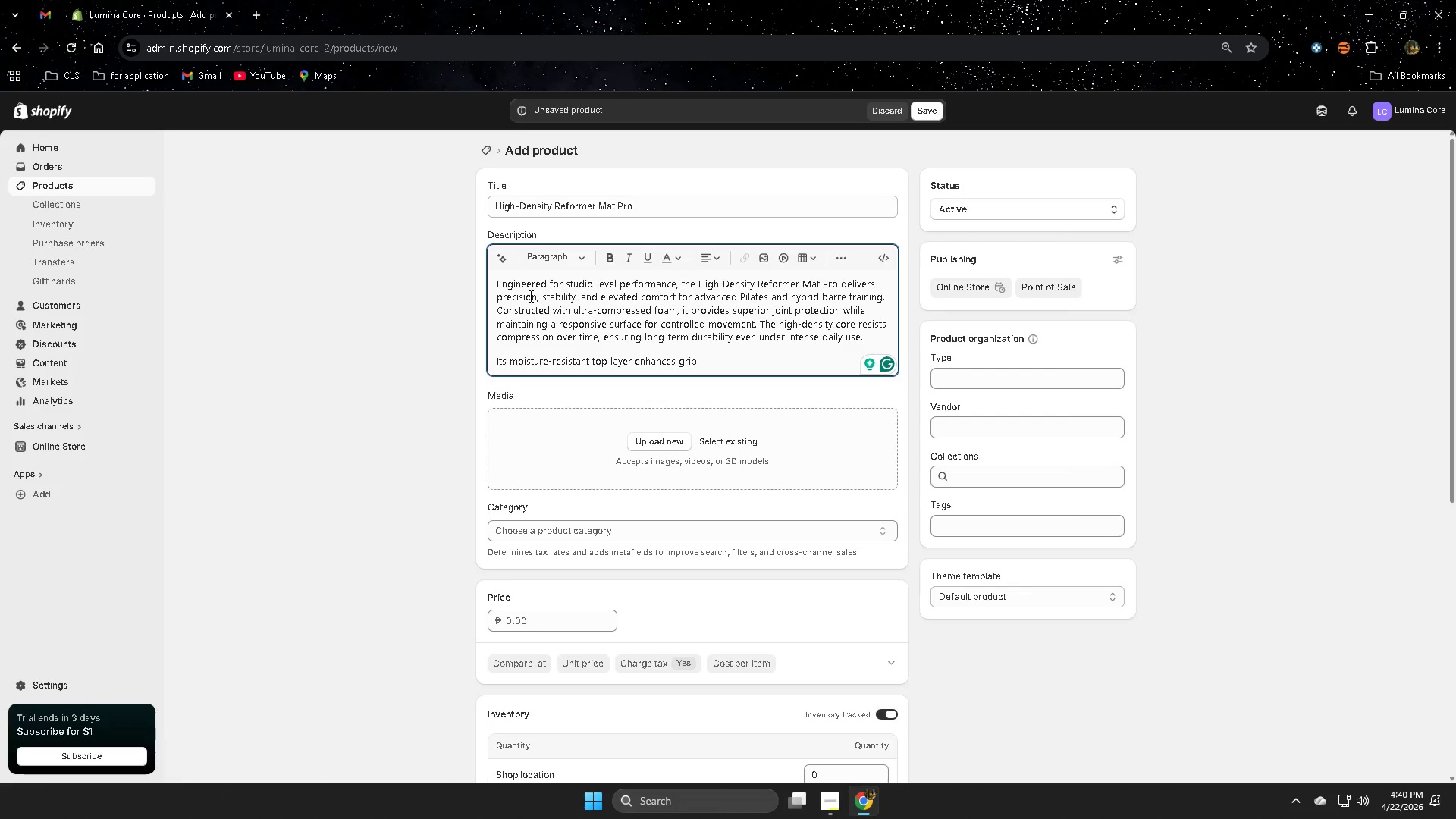 
key(ArrowRight)
 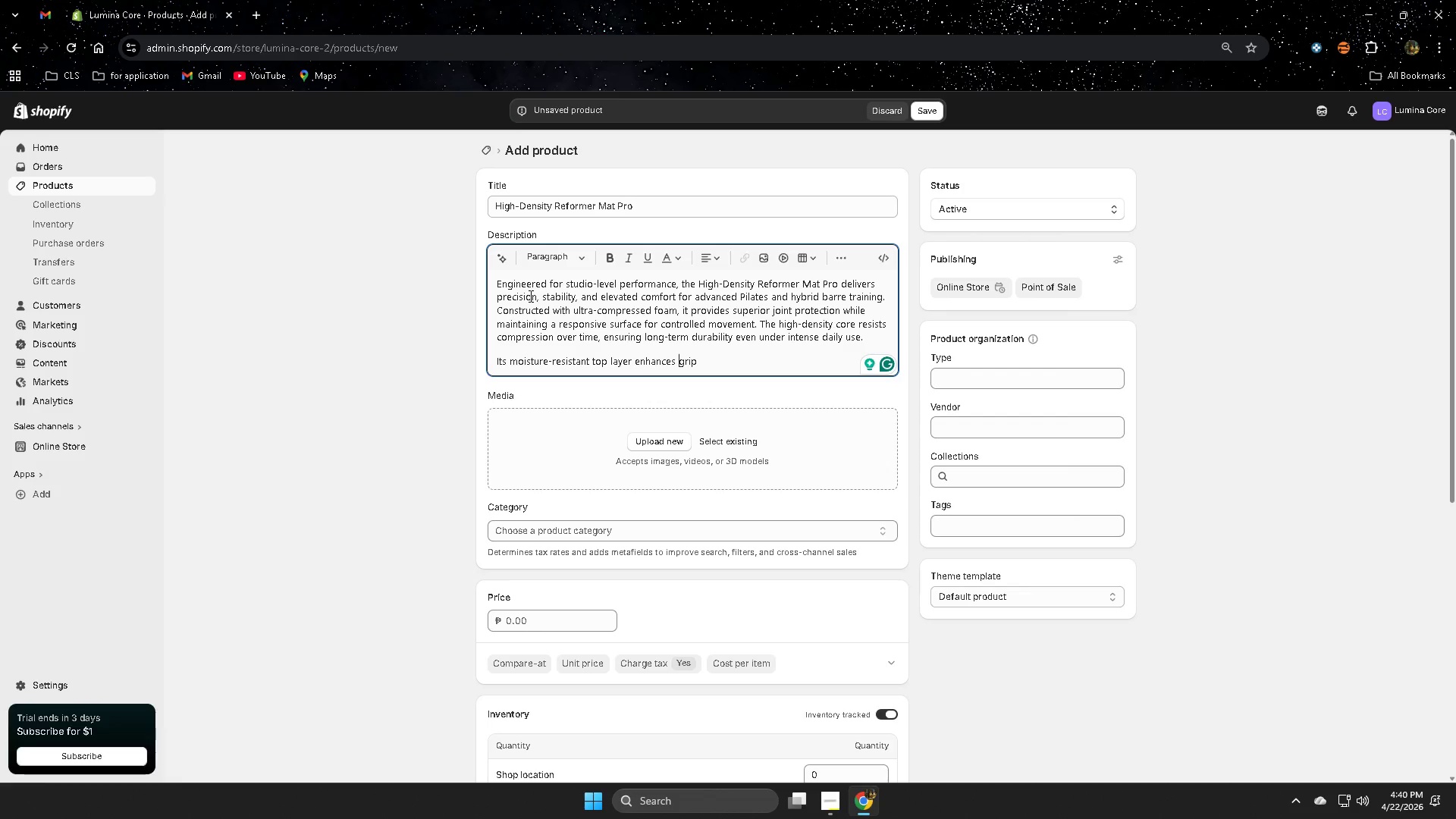 
key(ArrowRight)
 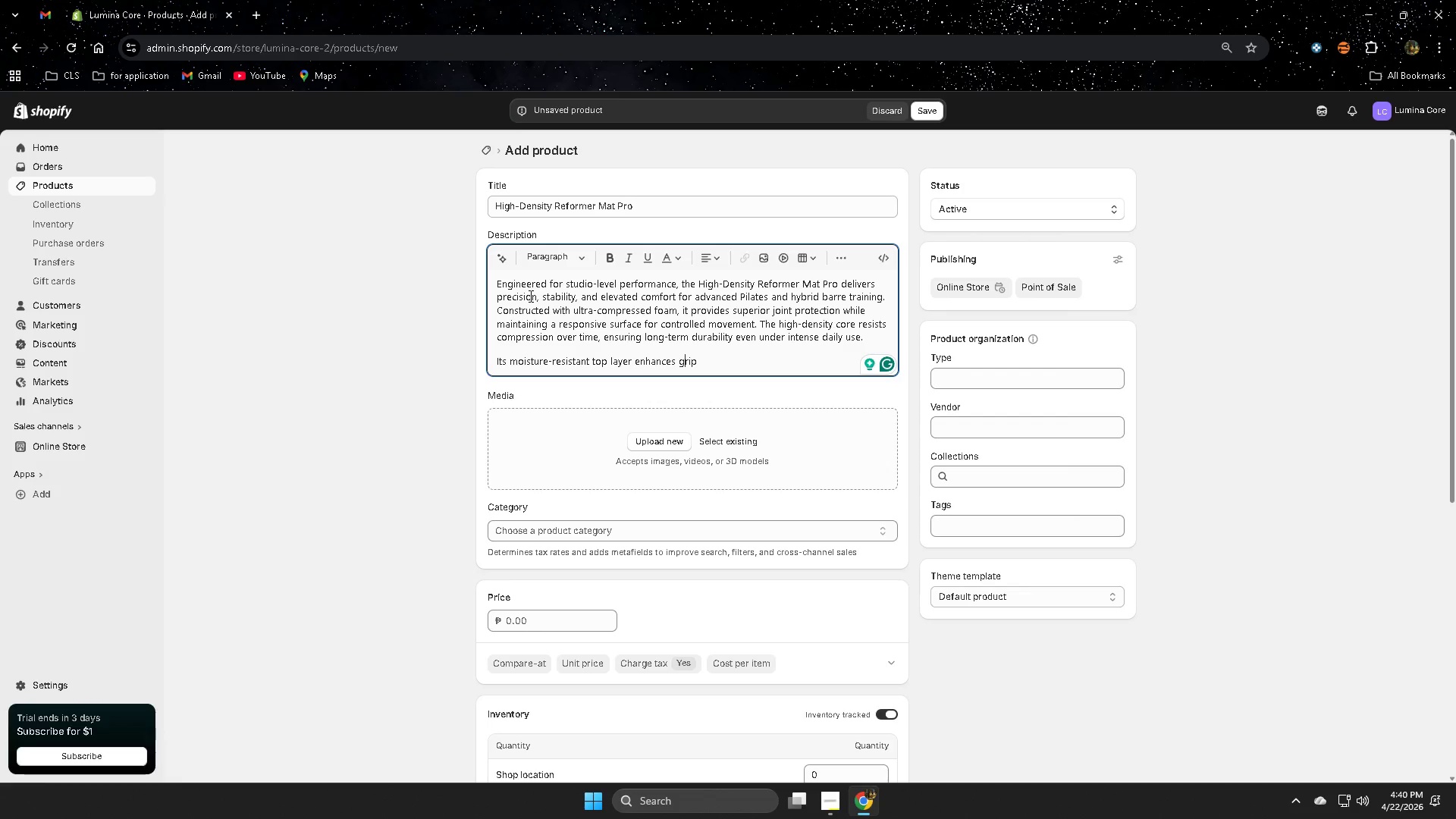 
key(ArrowRight)
 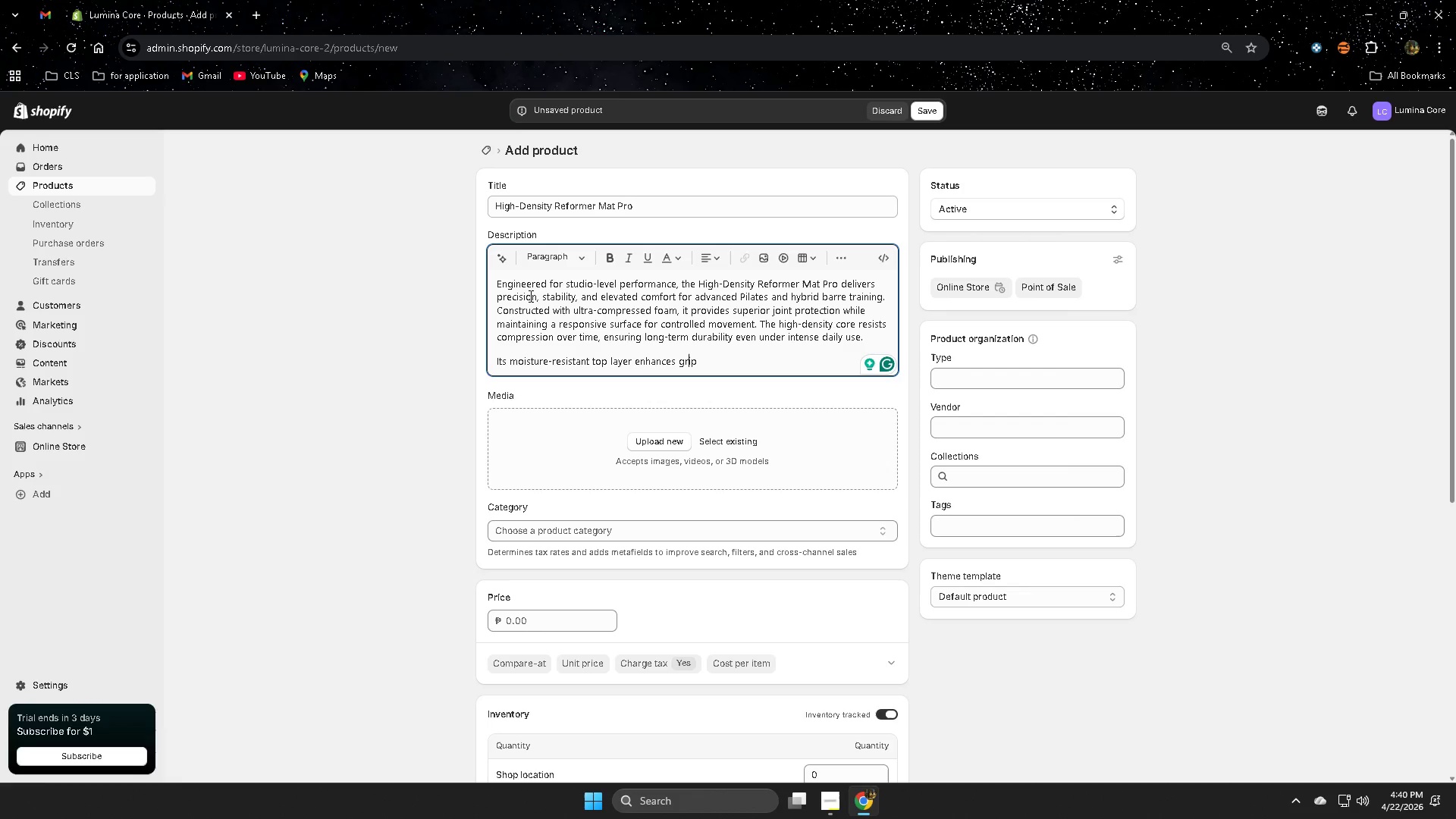 
key(ArrowRight)
 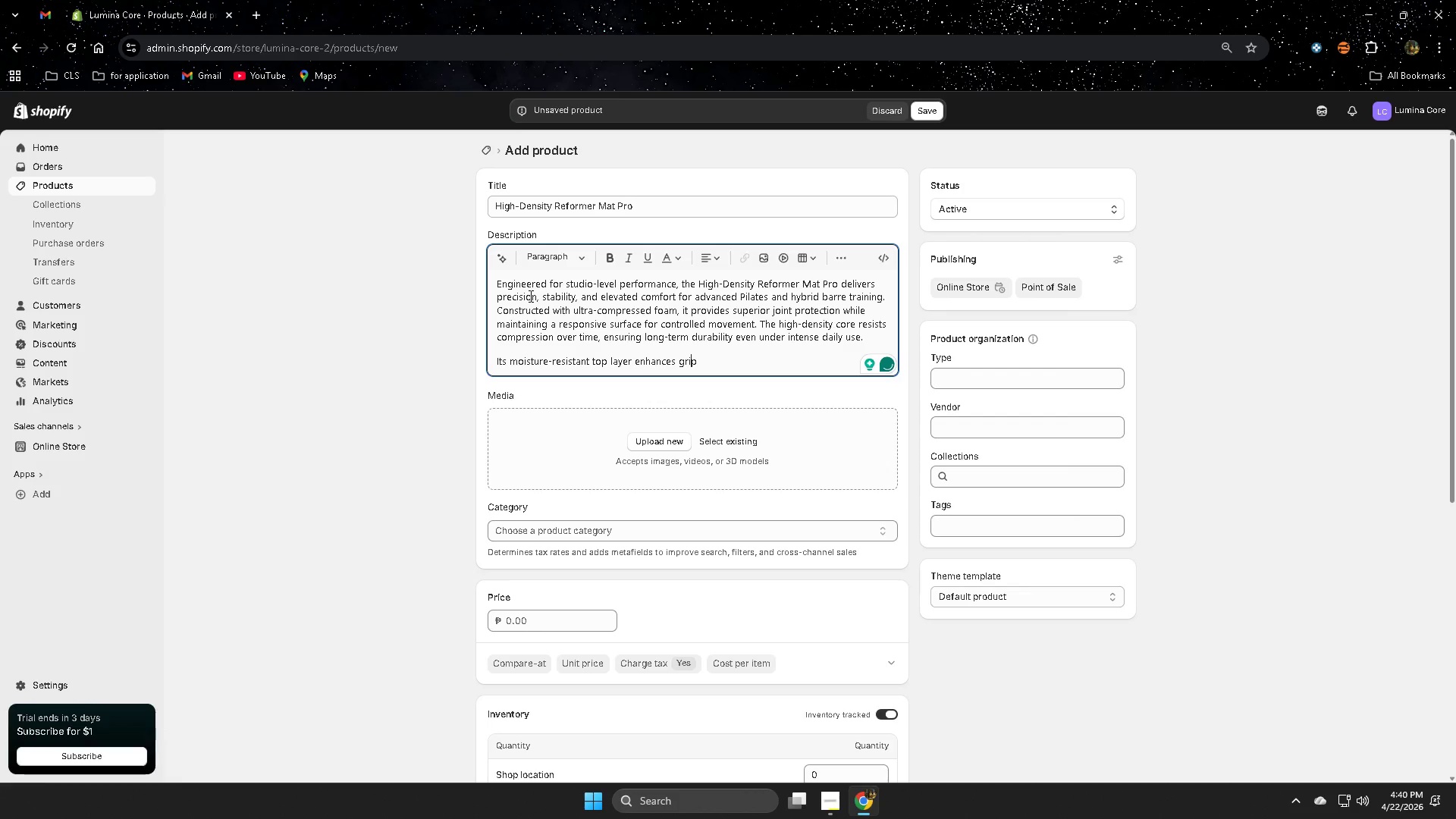 
key(ArrowRight)
 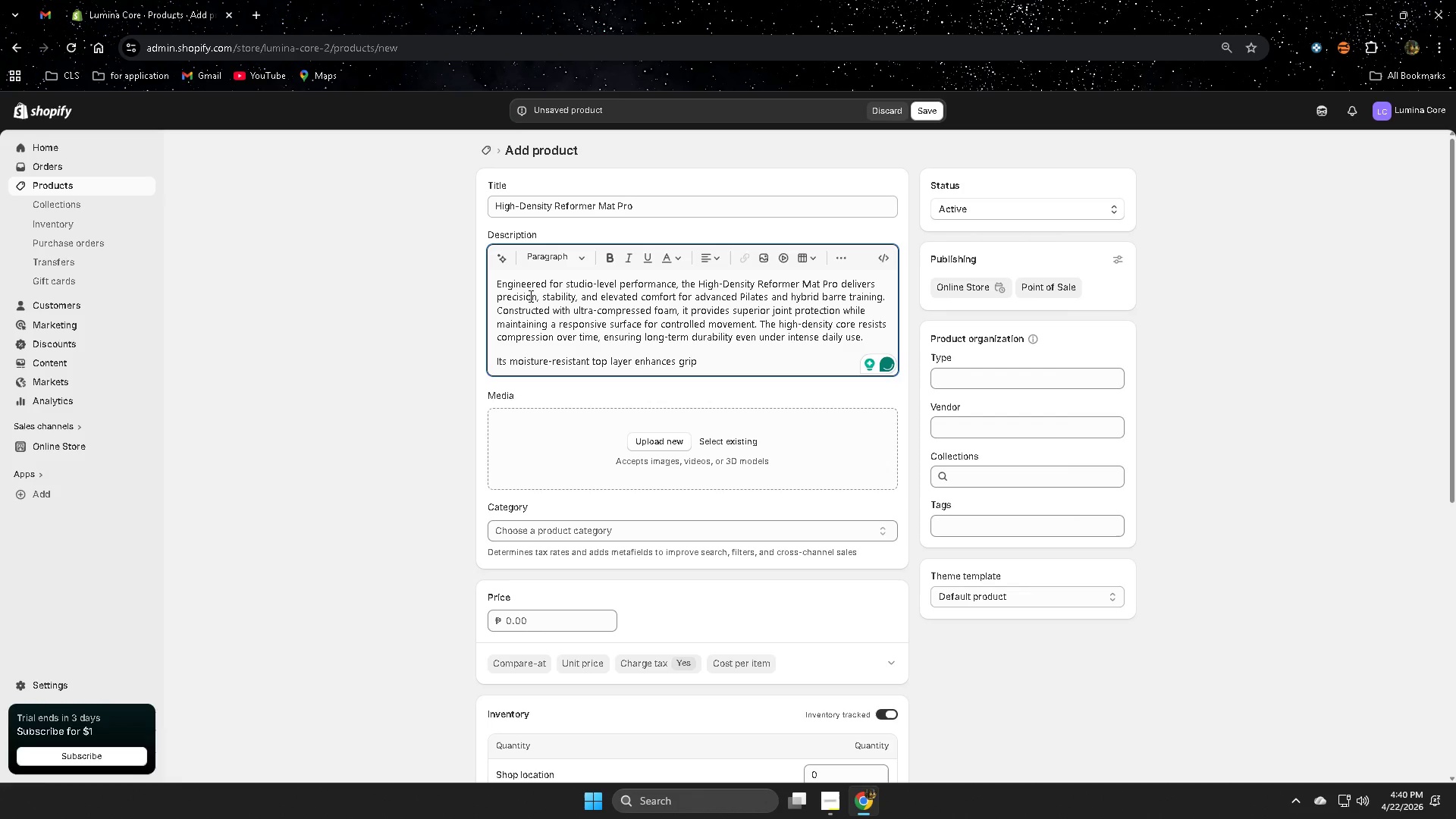 
type( during)
 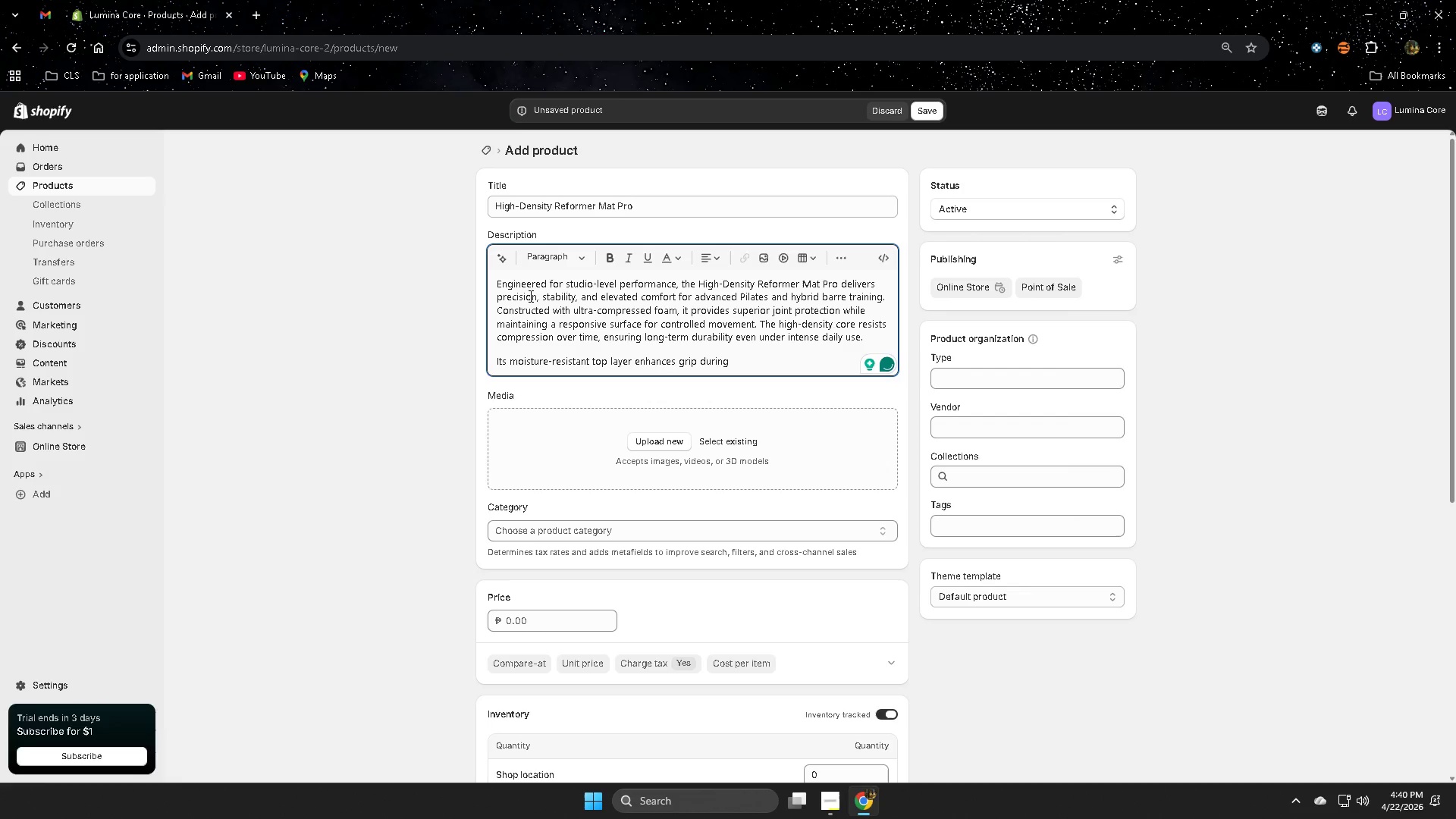 
type( heated sessions)
 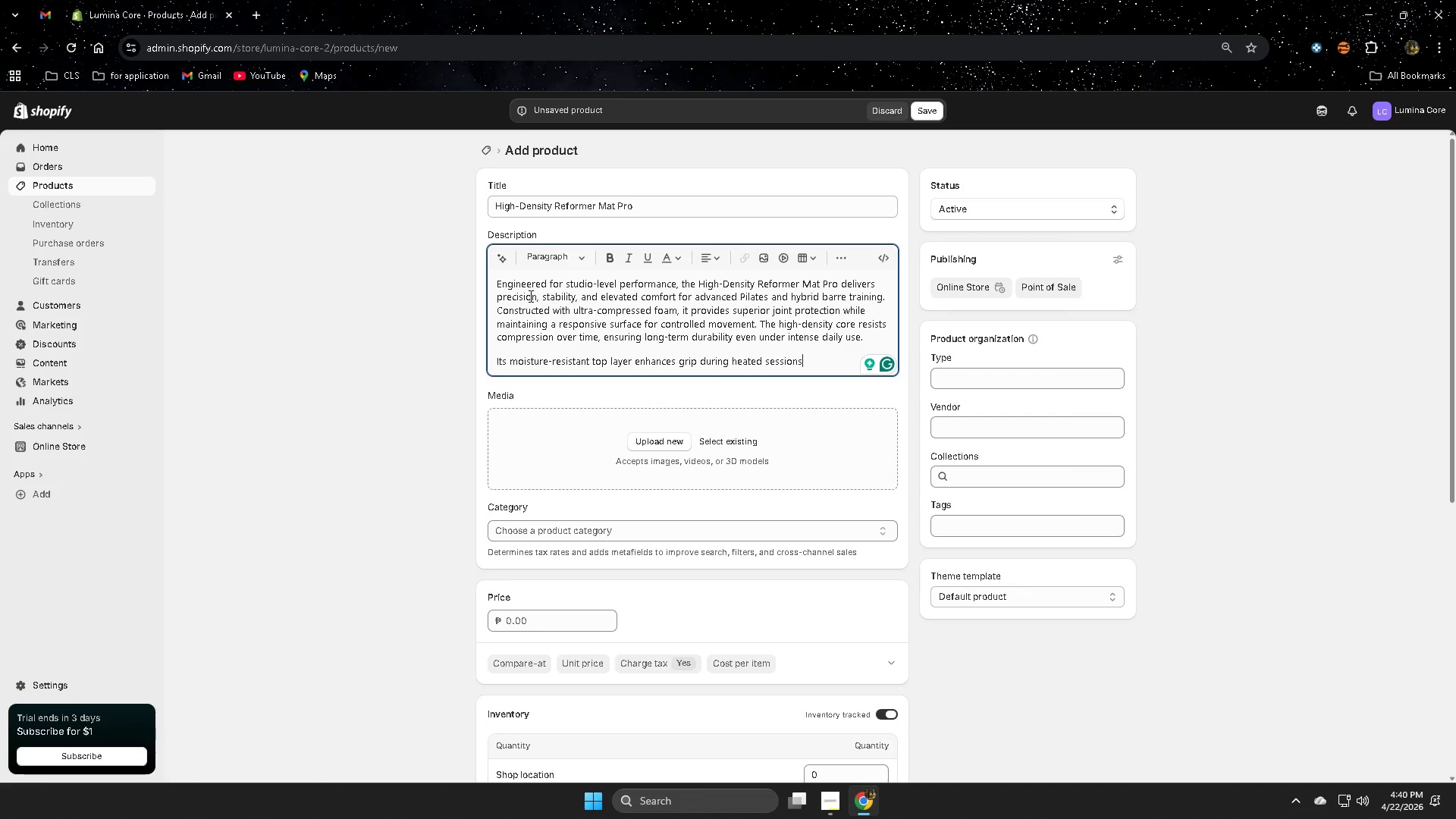 
wait(37.89)
 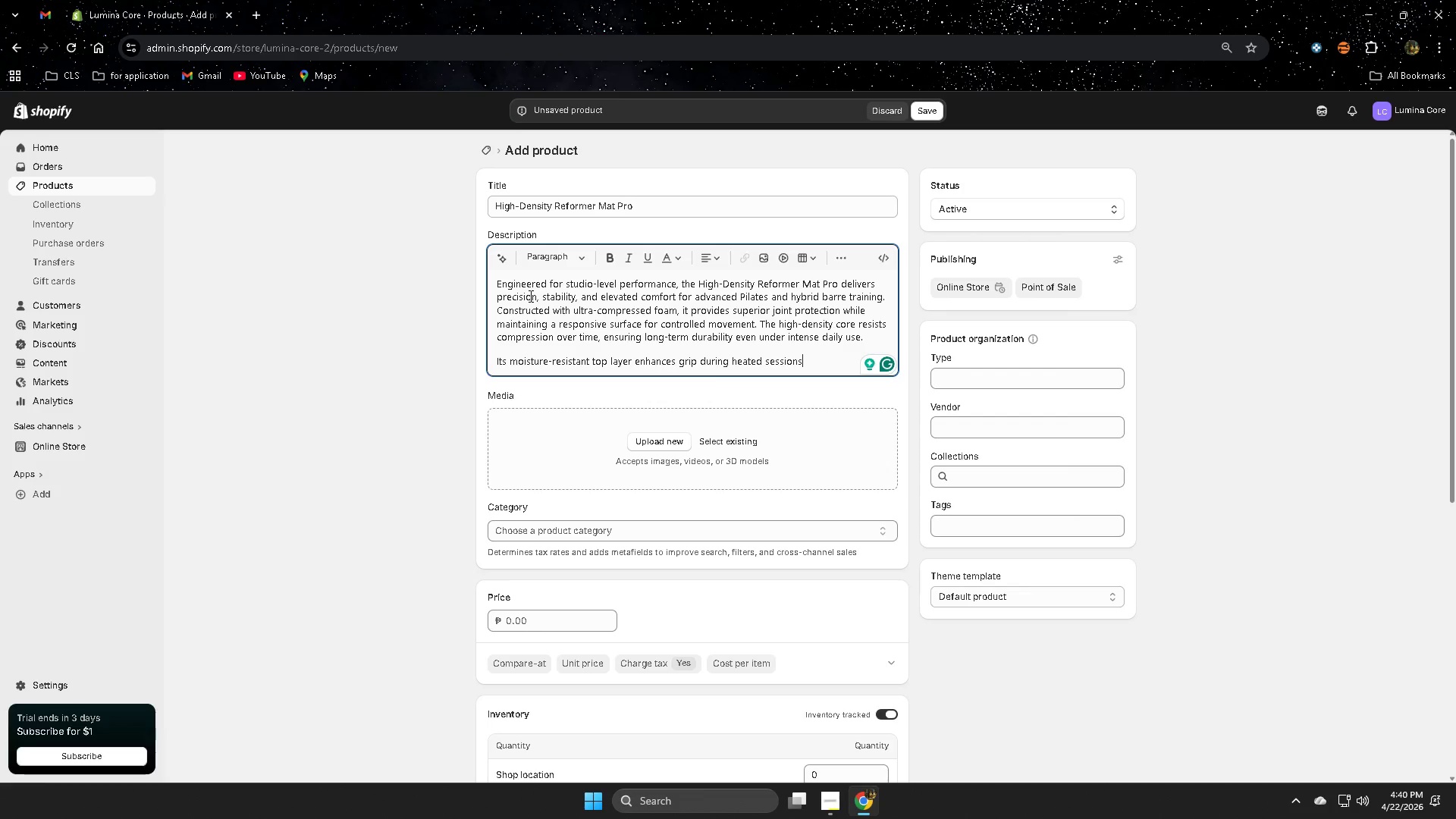 
type(, making it ideal)
 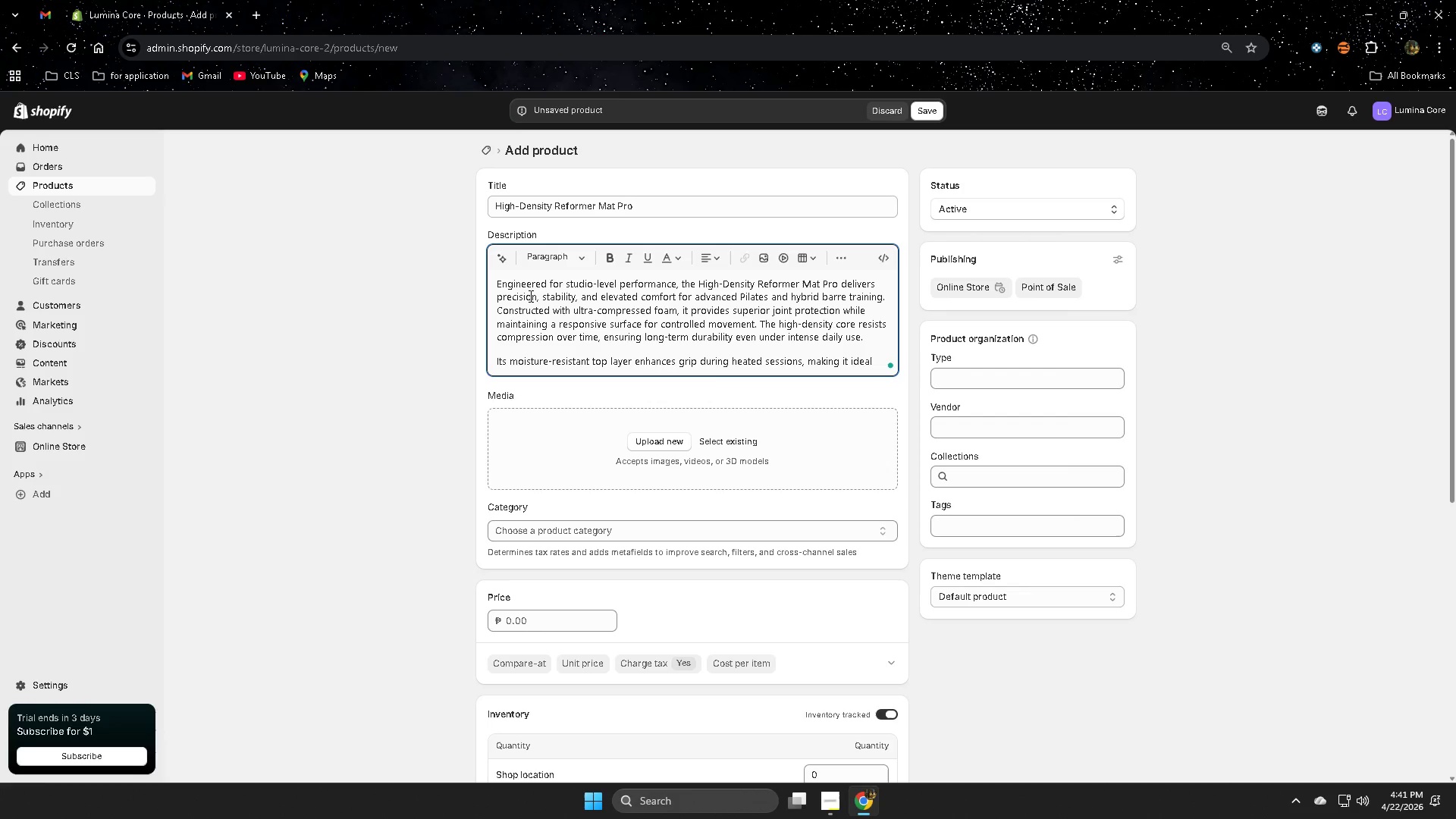 
type( for )
 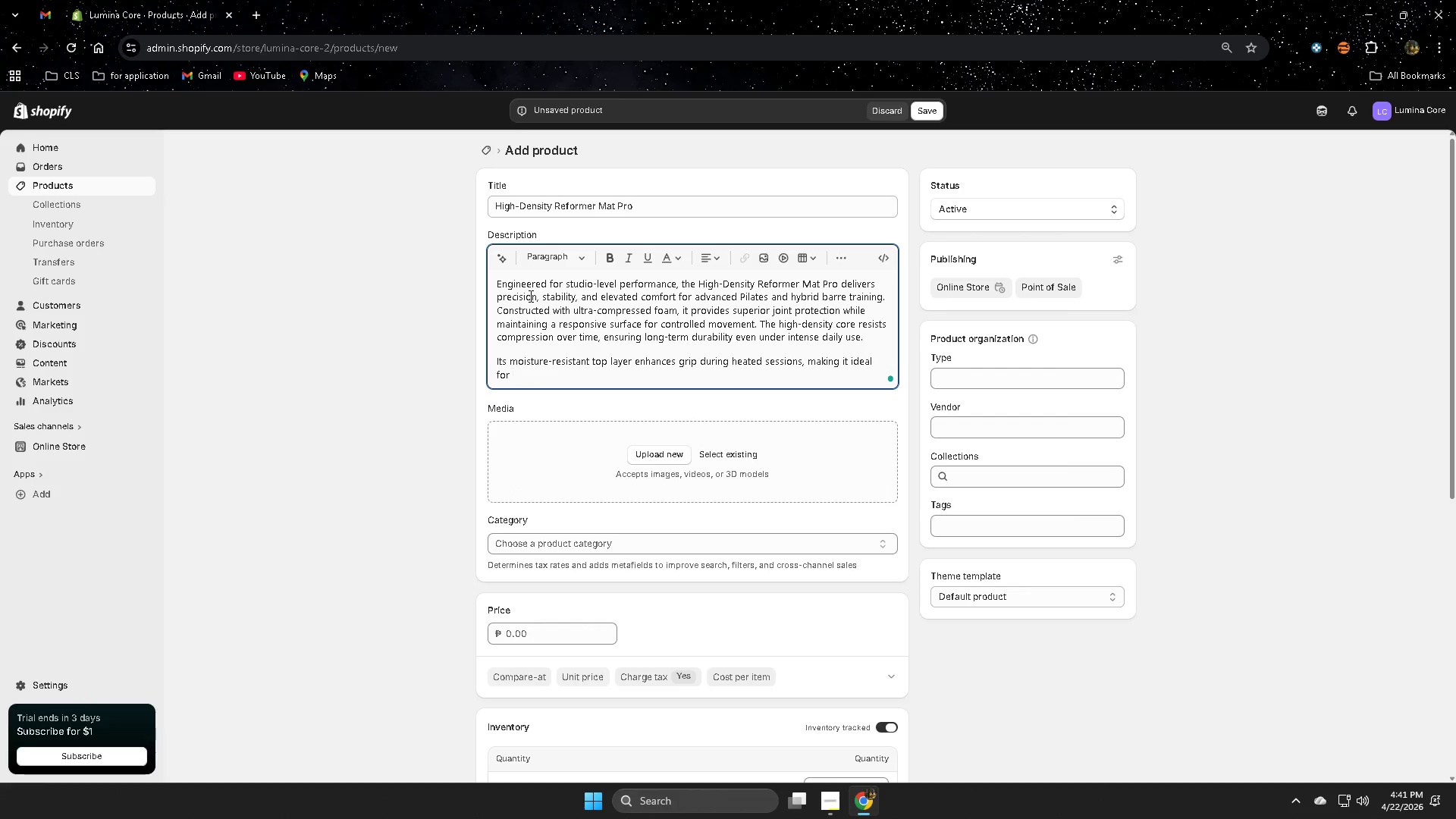 
type(at-home hot yoga )
 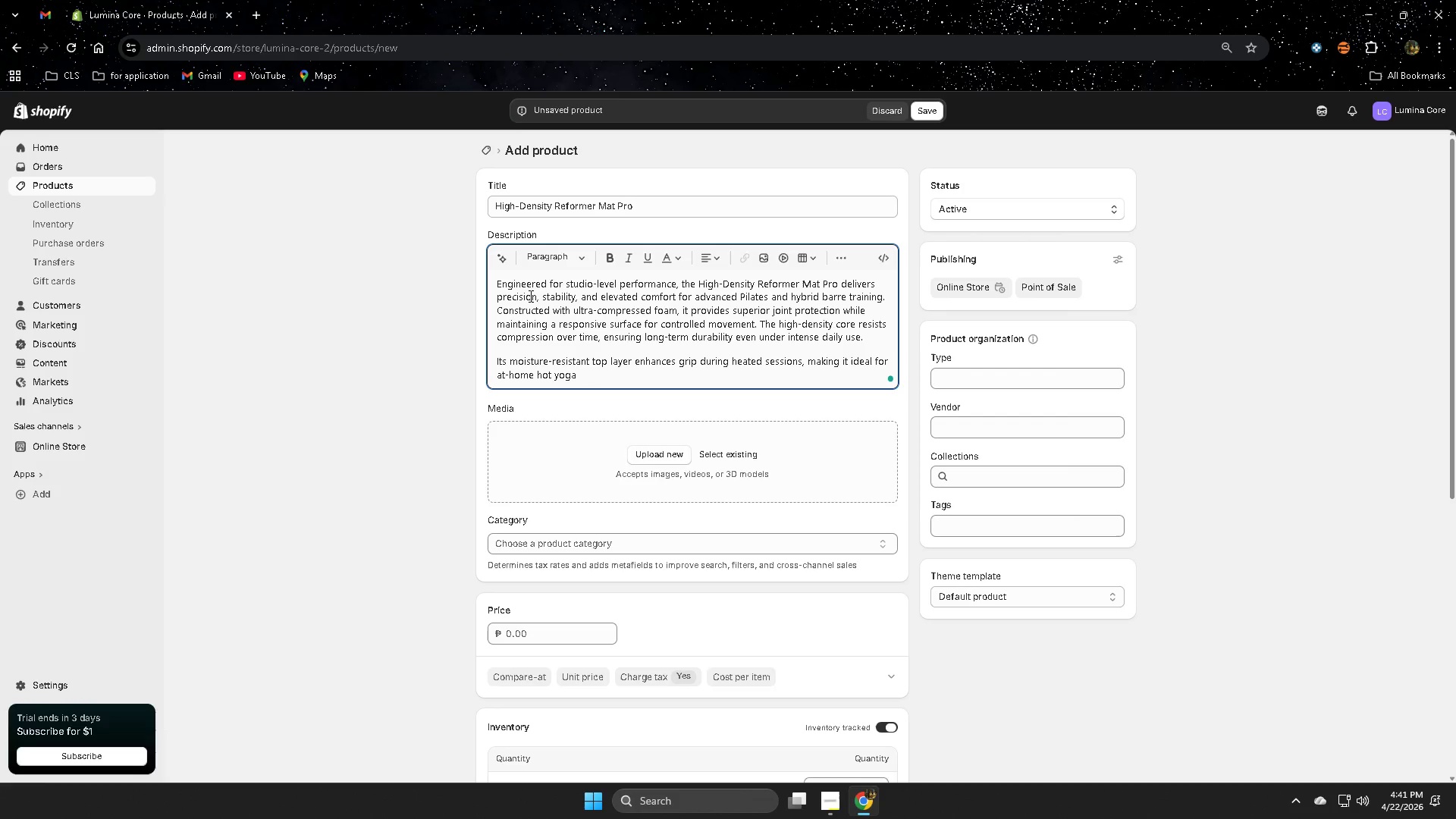 
type(and reformer)
 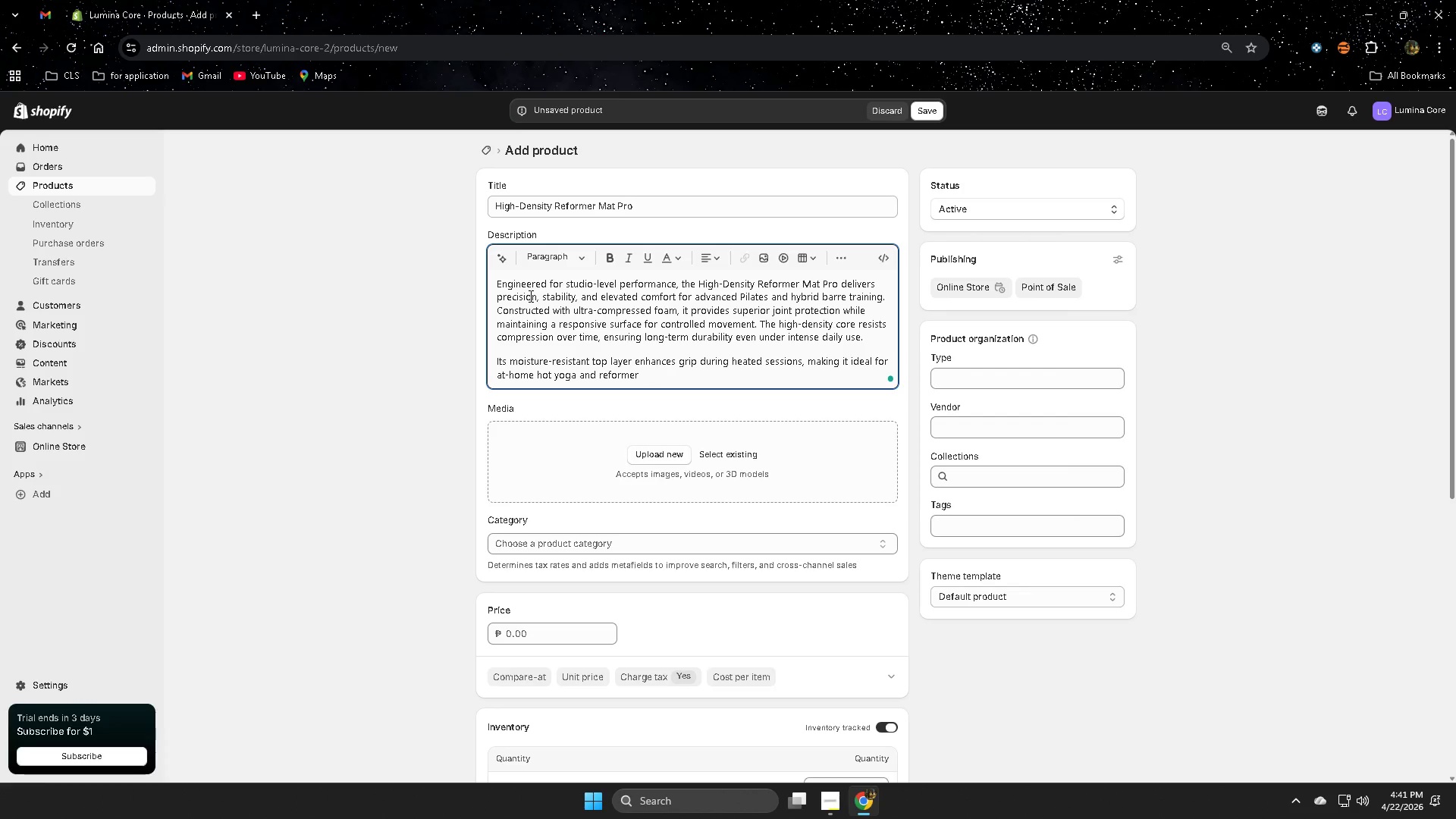 
wait(12.89)
 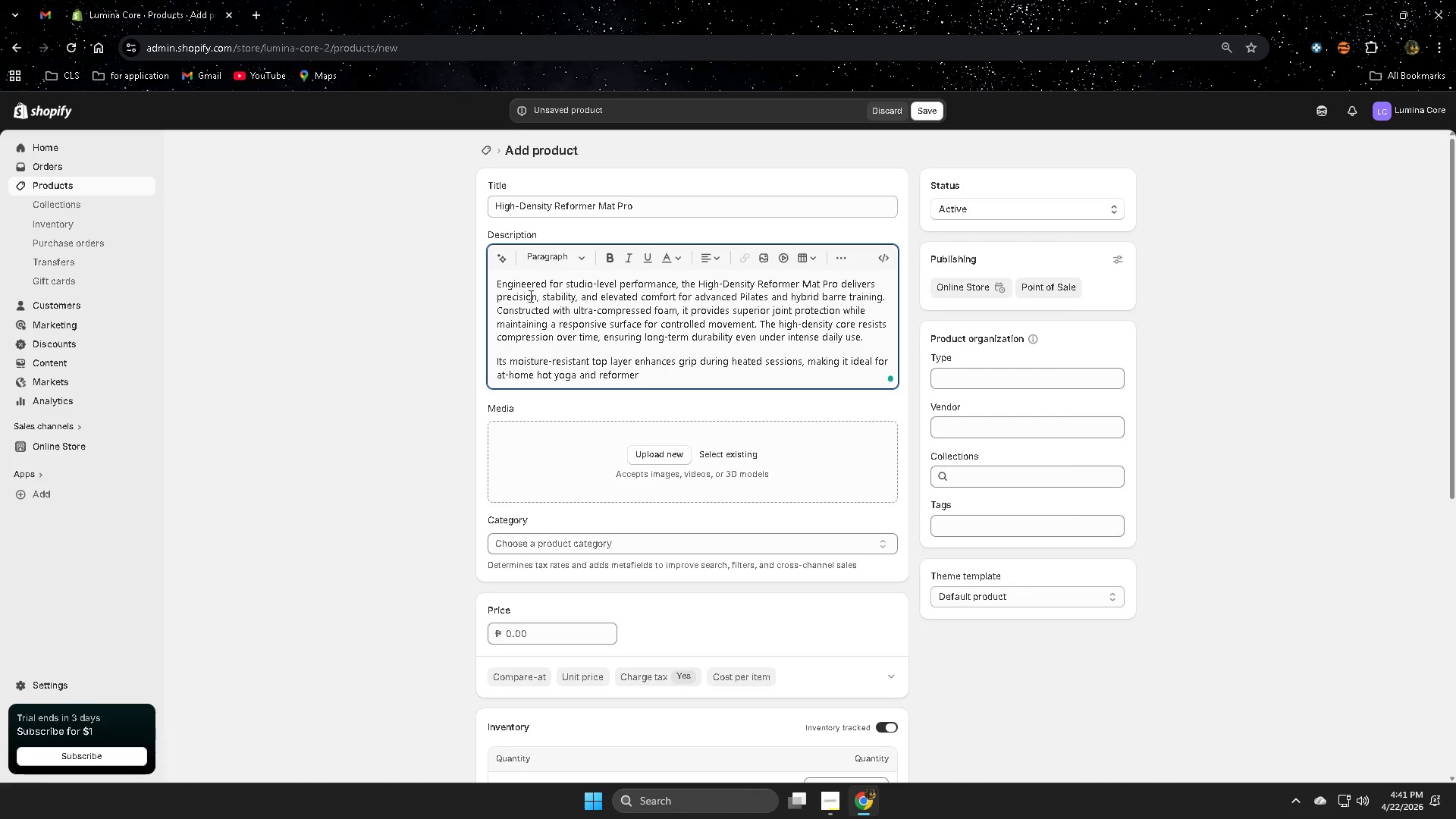 
type( crossover routines. )
 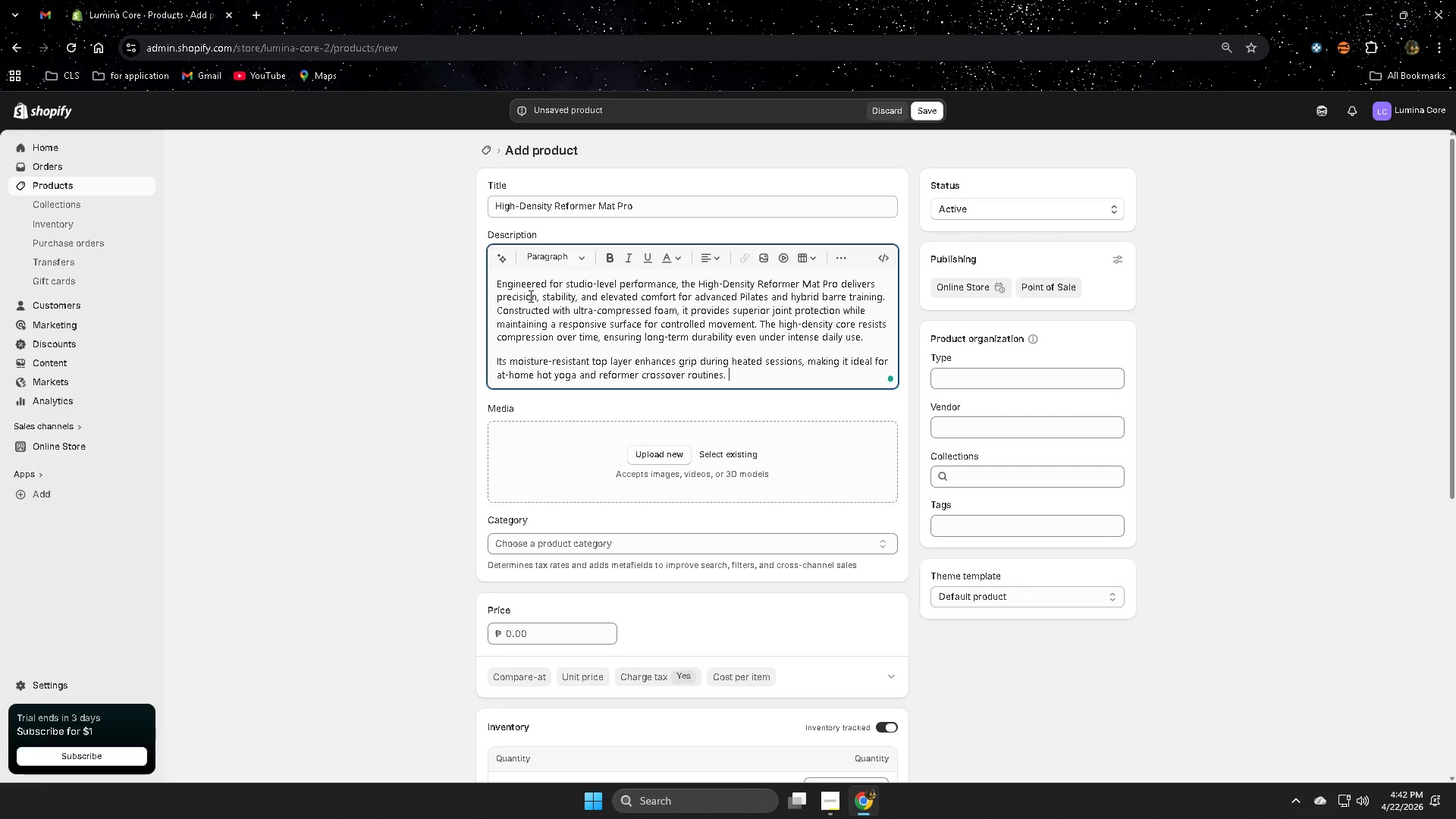 
wait(49.77)
 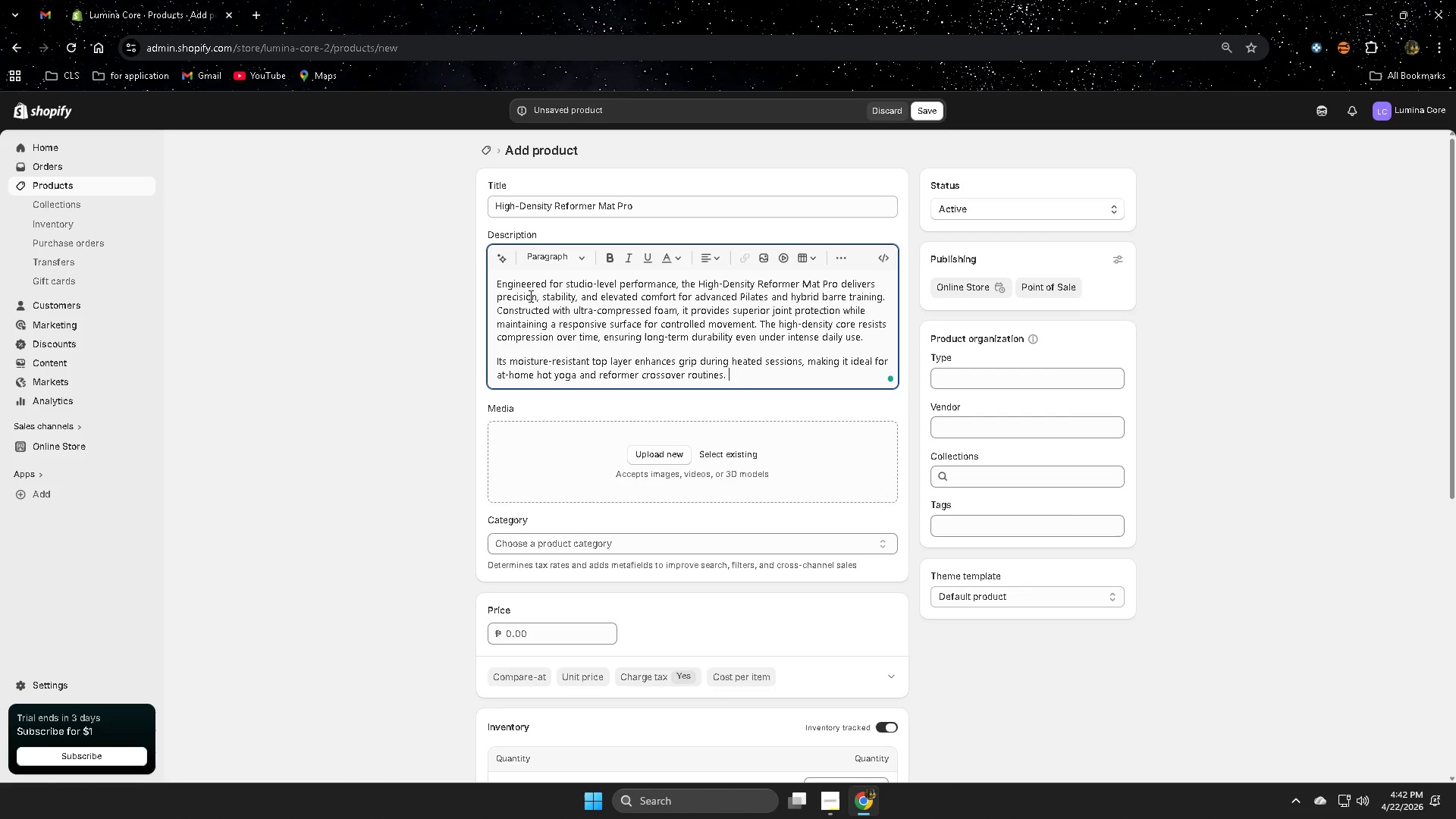 
type(Designed with l)
key(Backspace)
type(Lumina)
 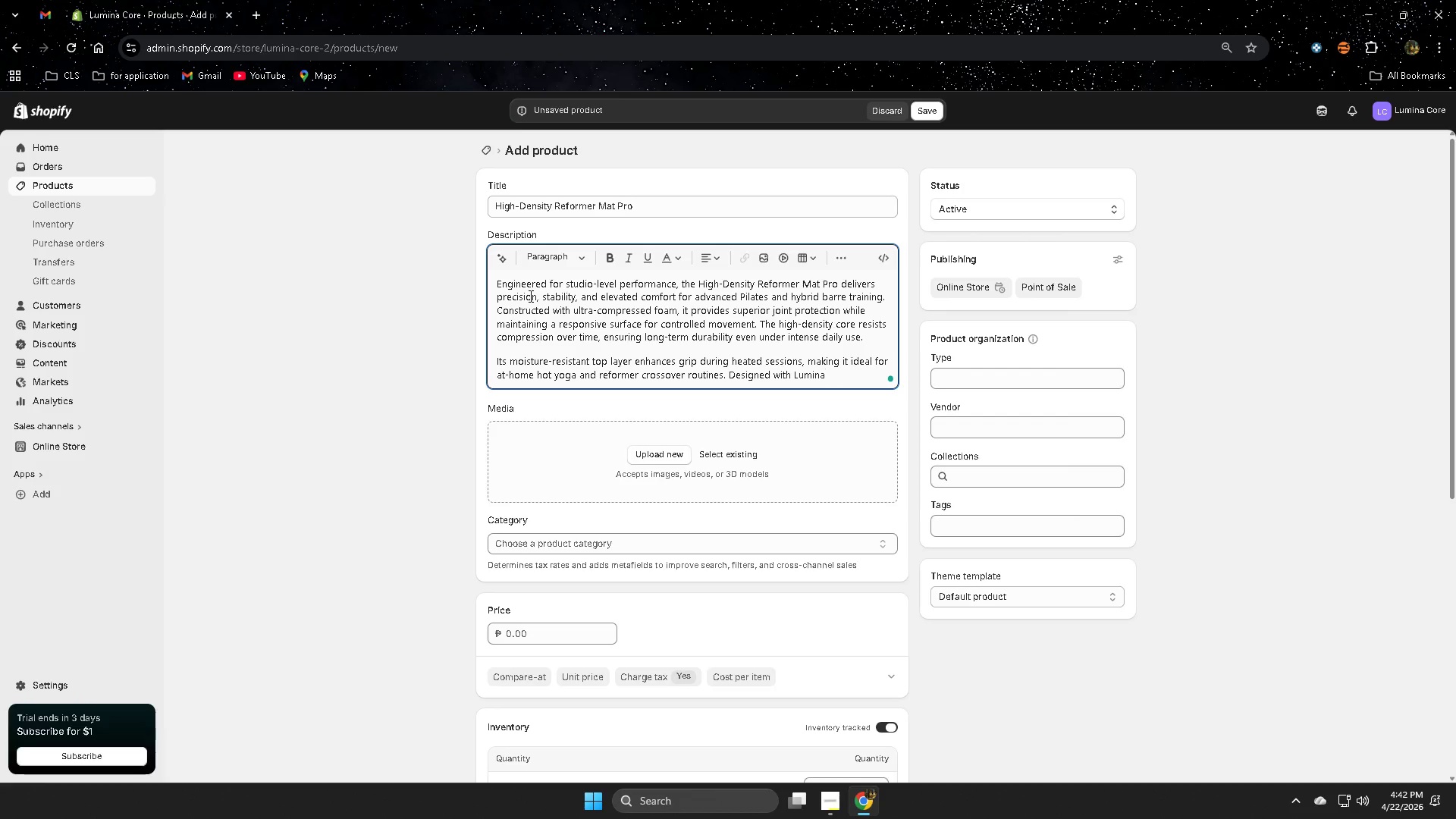 
type( c)
key(Backspace)
type(Cores)
key(Backspace)
type('s refinme)
key(Backspace)
key(Backspace)
type(ed )
 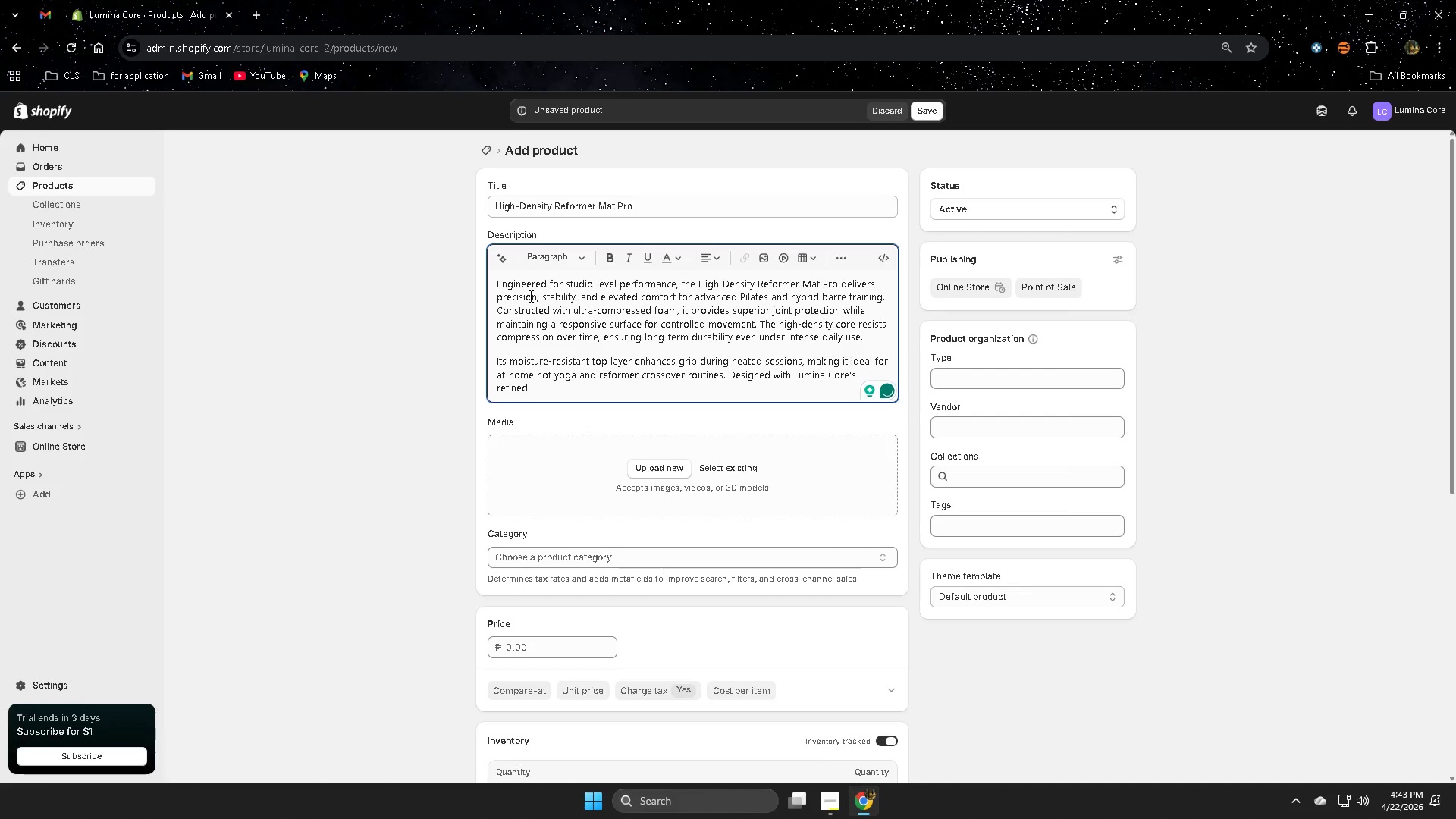 
type(aesthetic, this )
 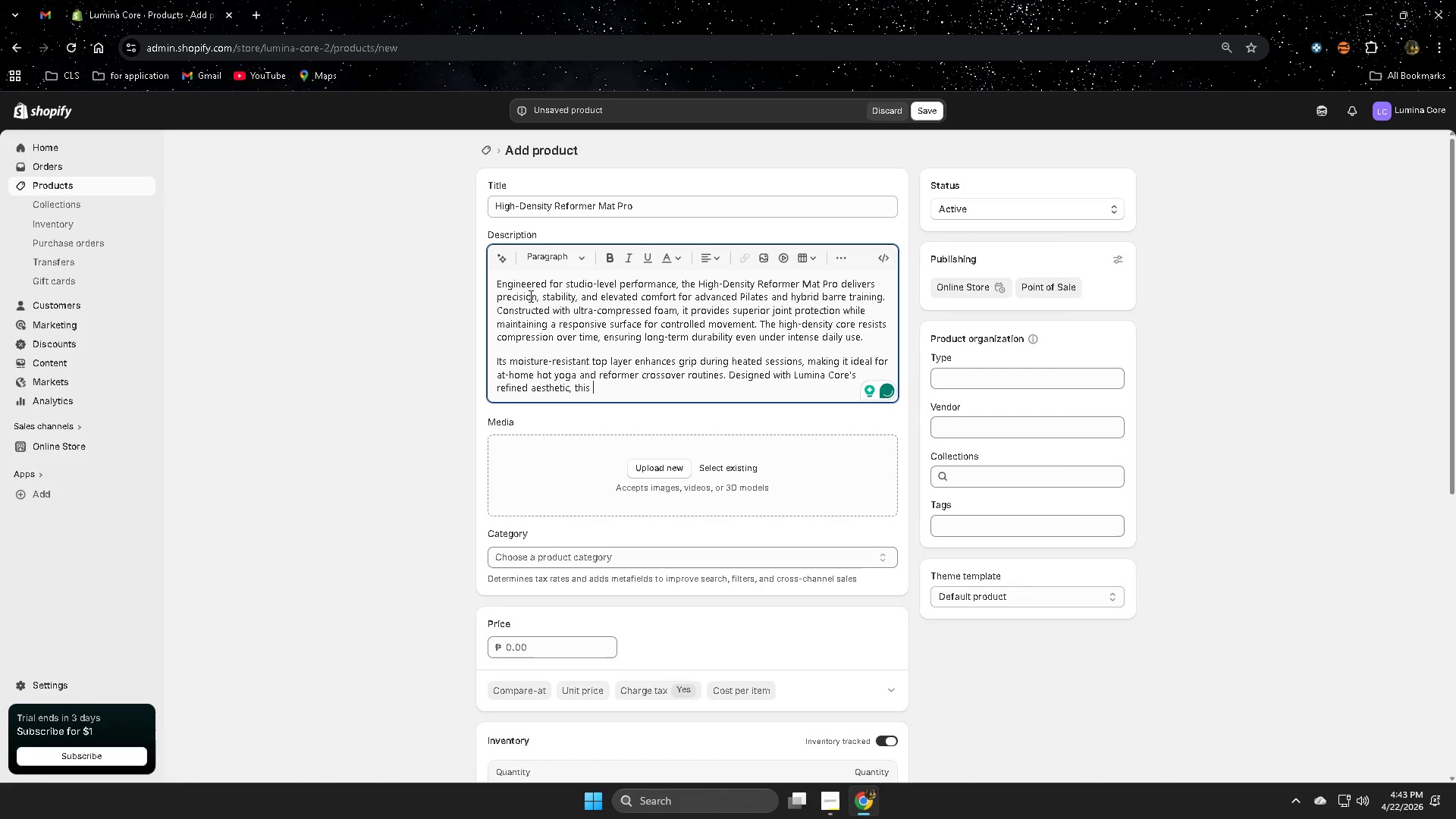 
type(mat transfroms anyt)
key(Backspace)
 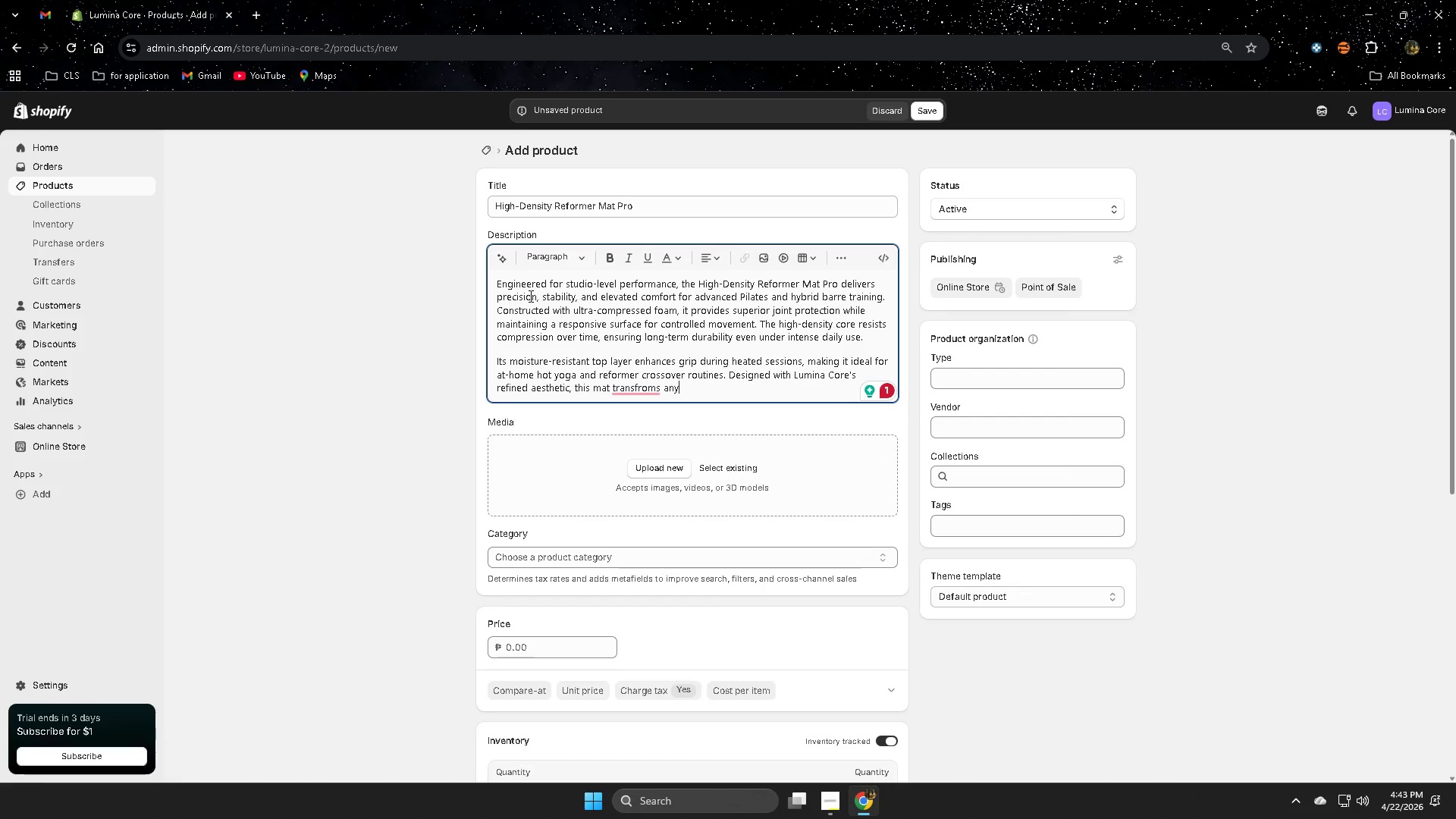 
wait(11.94)
 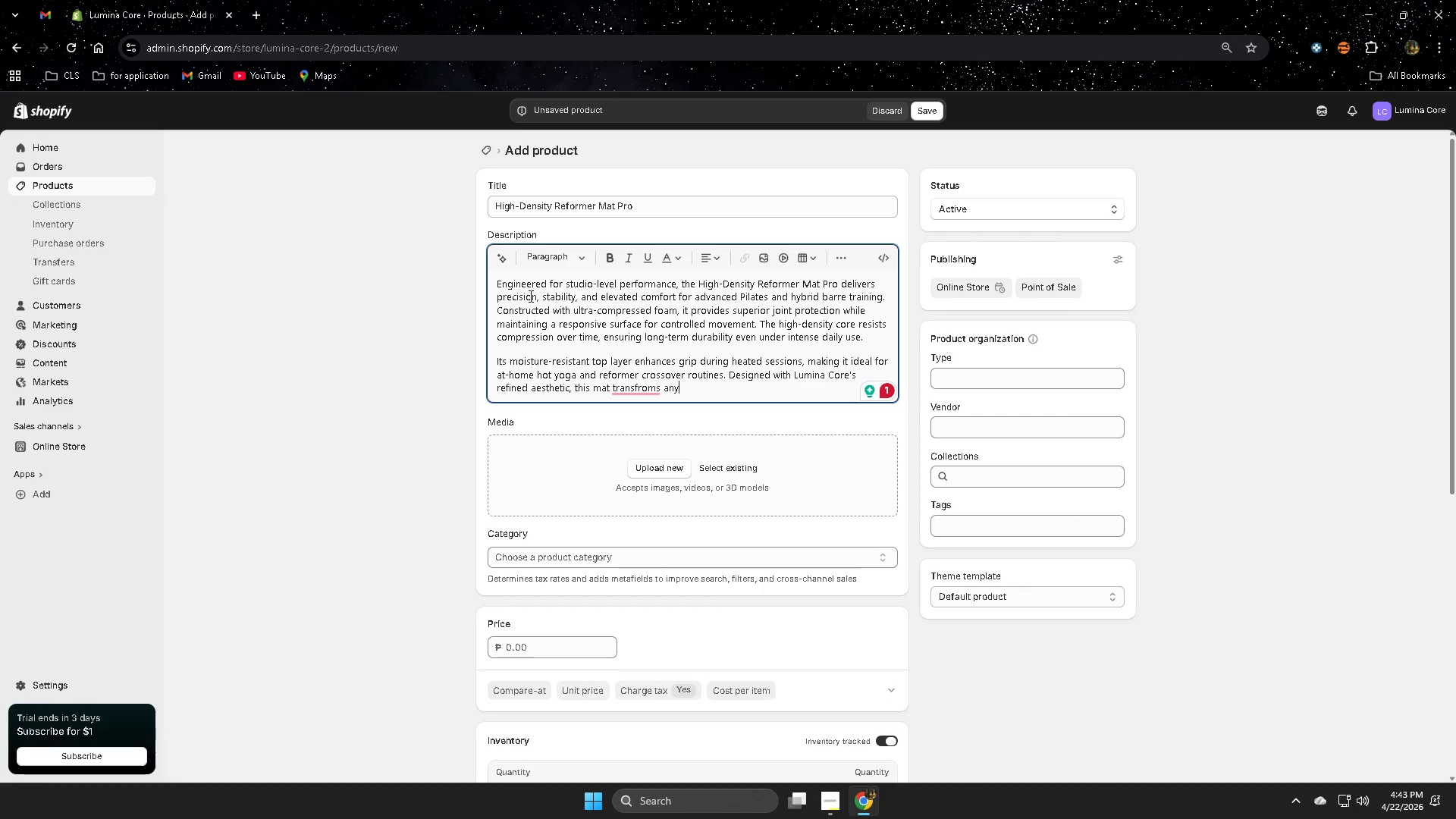 
left_click([653, 425])
 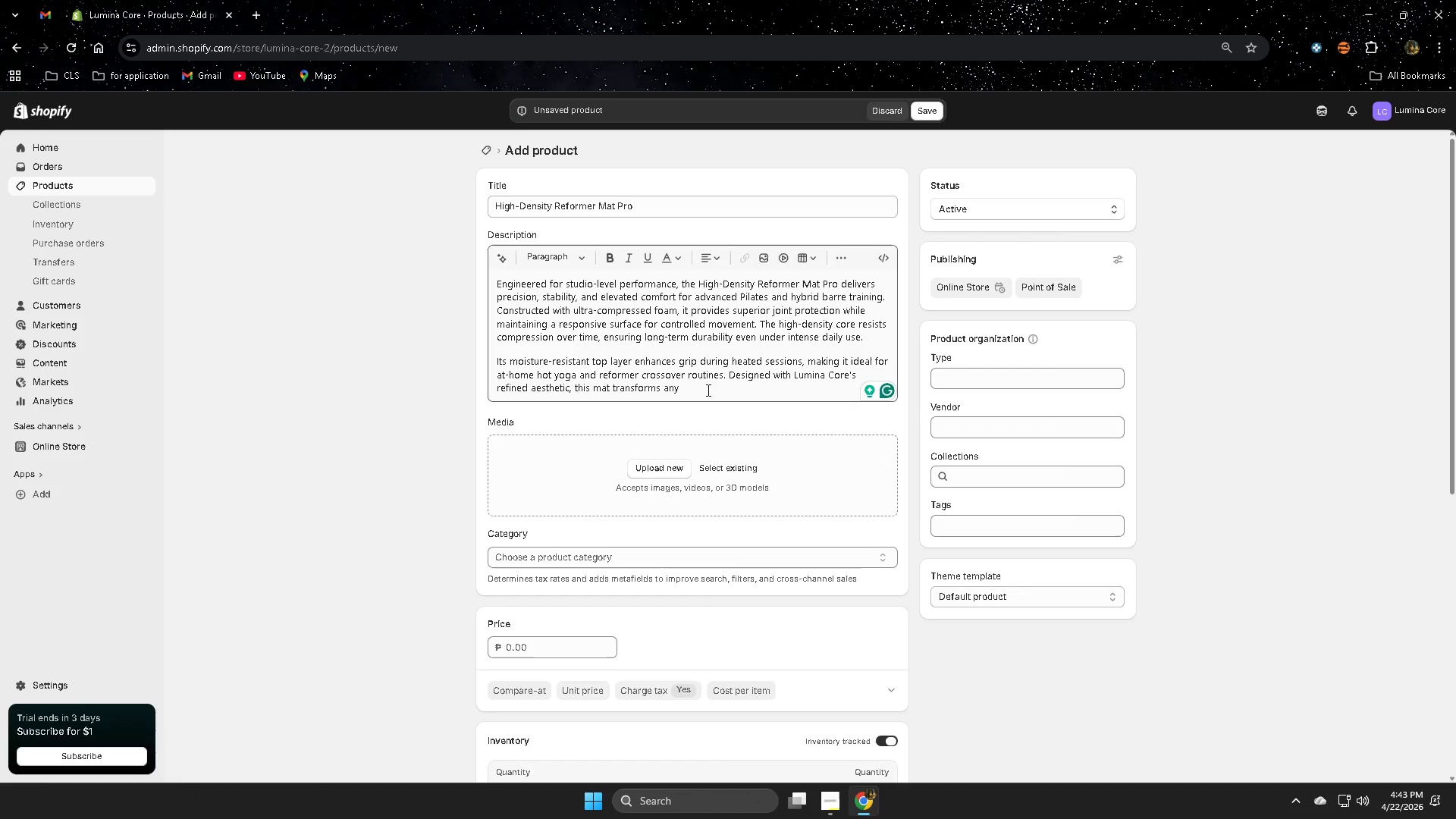 
left_click([707, 386])
 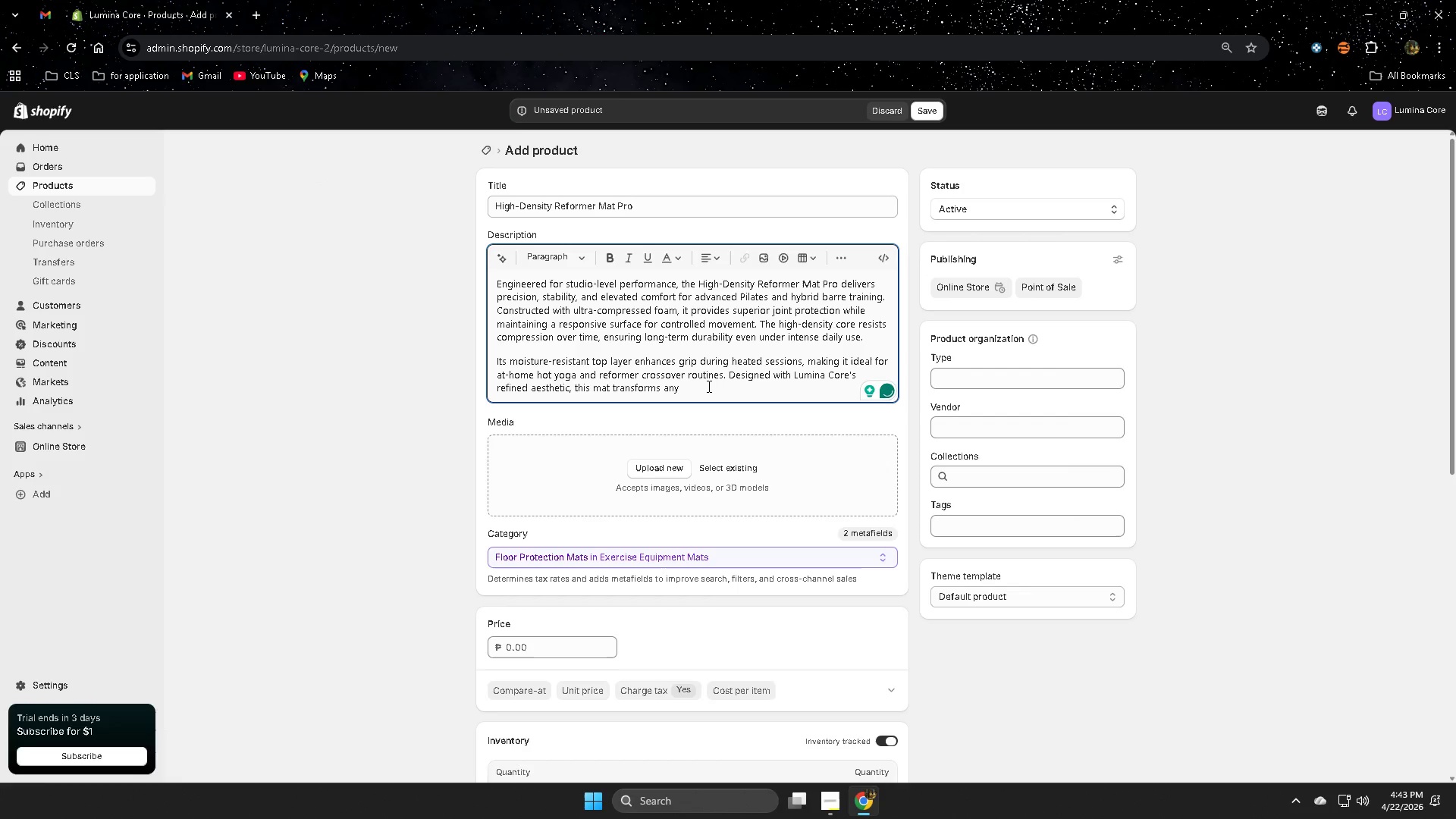 
wait(5.47)
 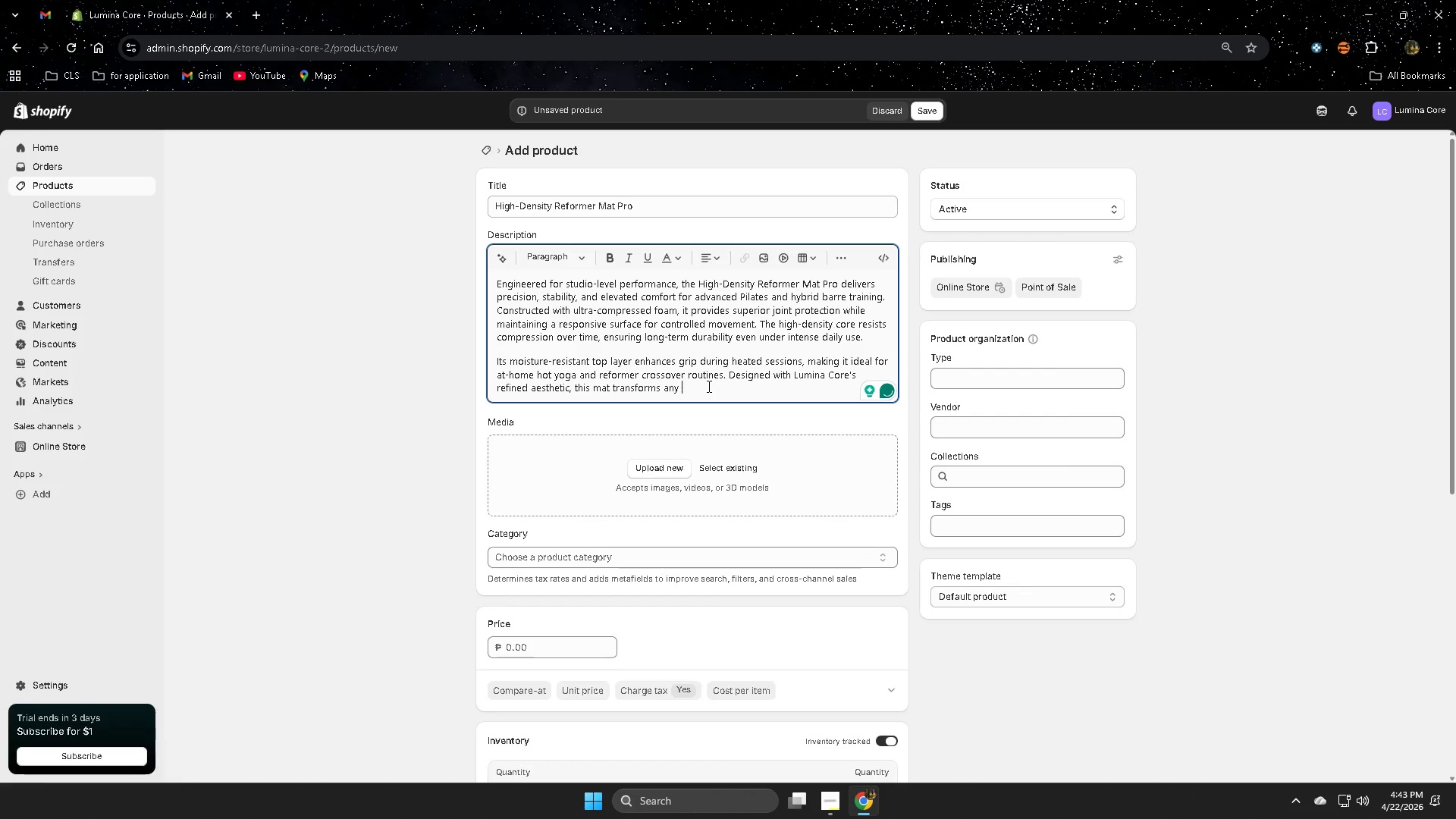 
type(space )
 